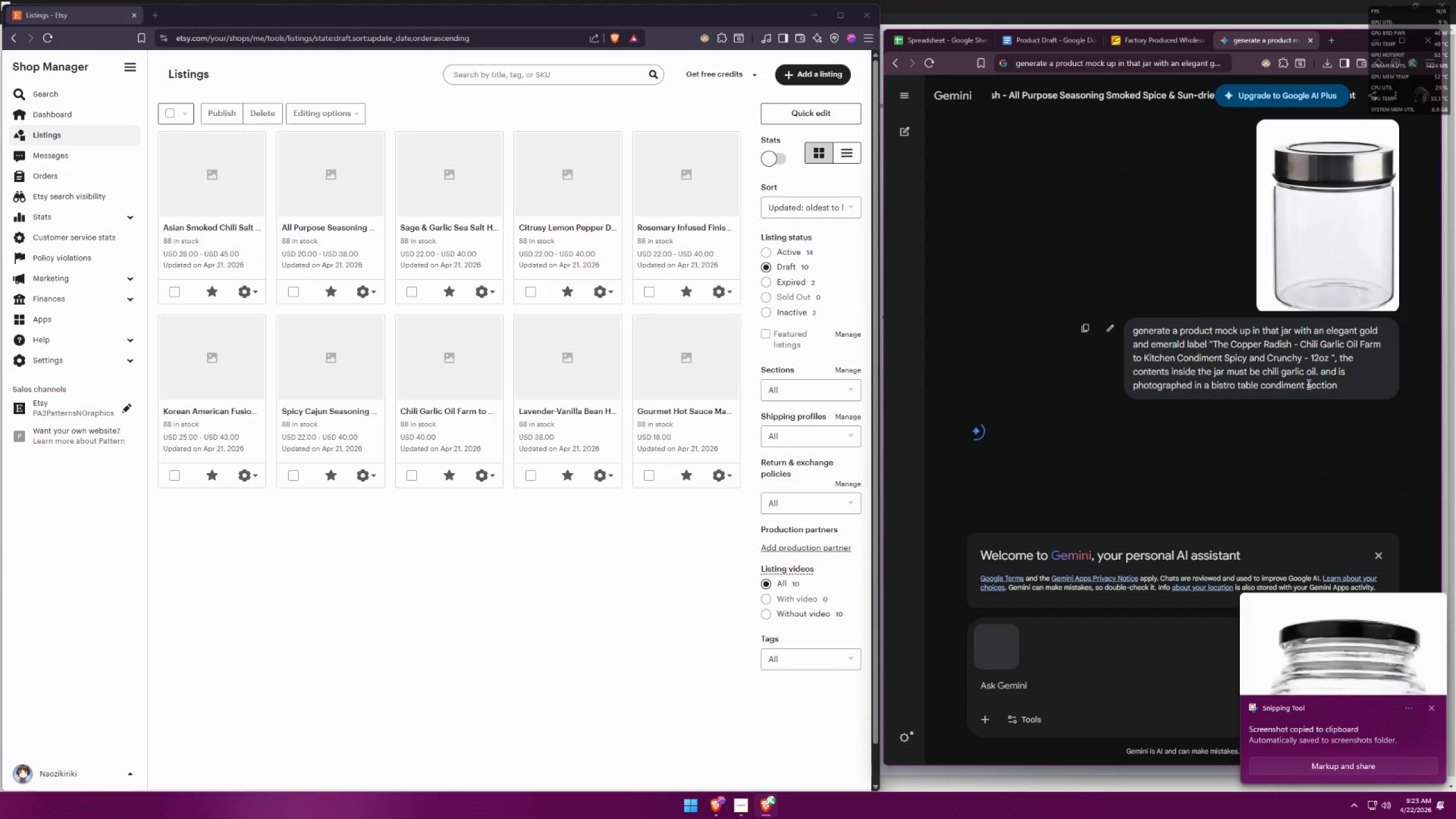 
left_click_drag(start_coordinate=[1339, 385], to_coordinate=[1140, 335])
 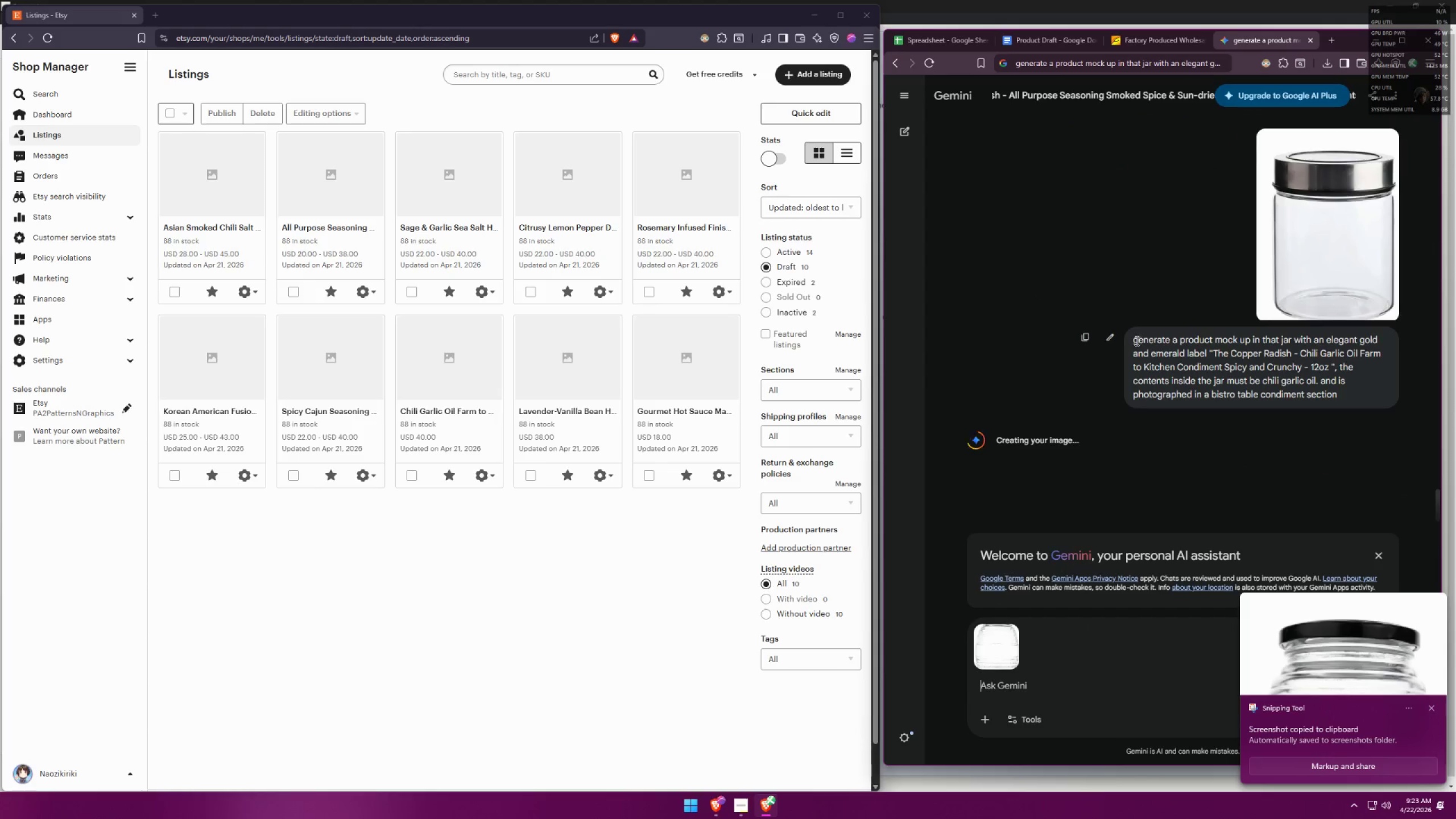 
left_click_drag(start_coordinate=[1136, 341], to_coordinate=[1210, 353])
 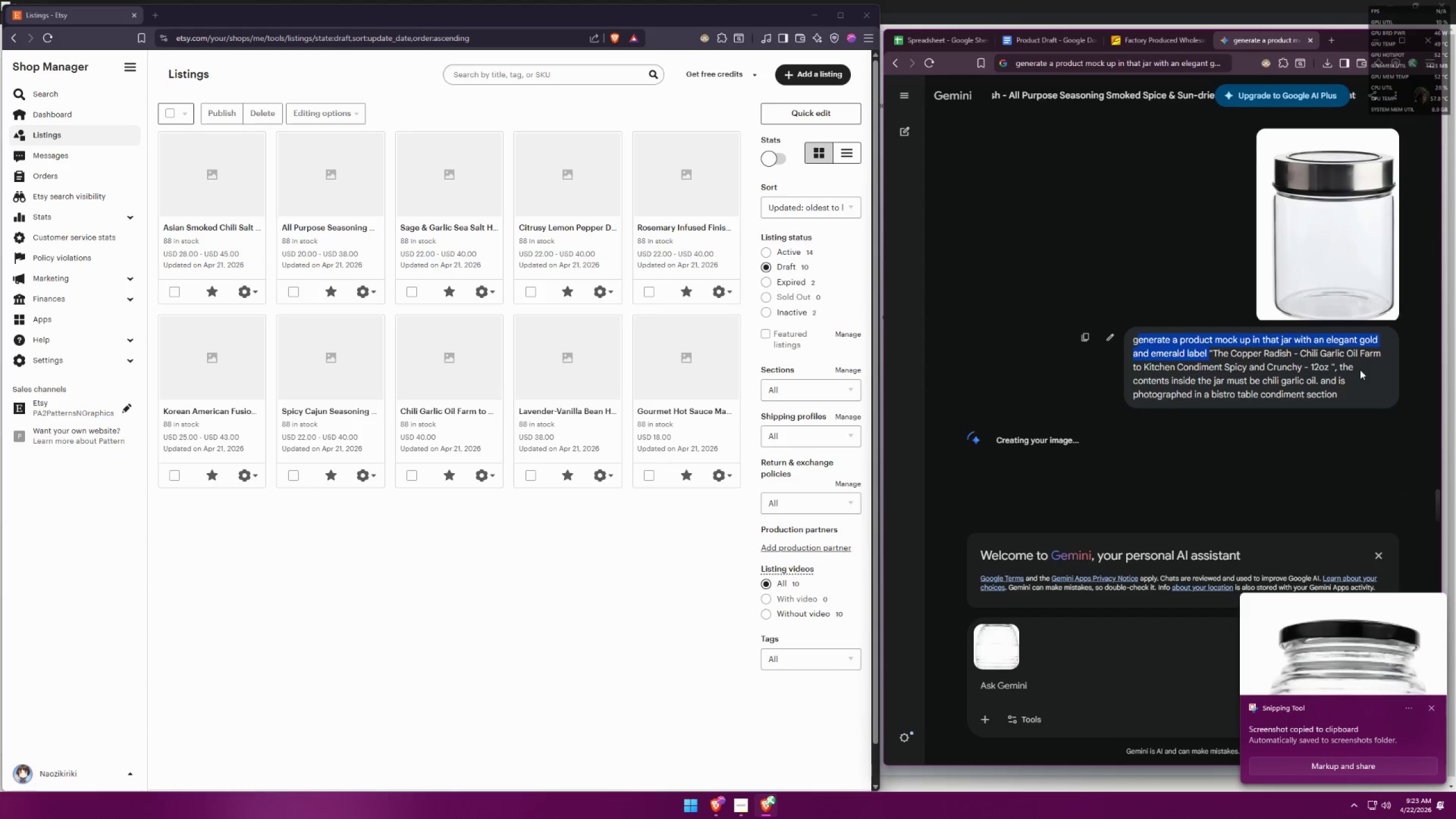 
left_click([1339, 390])
 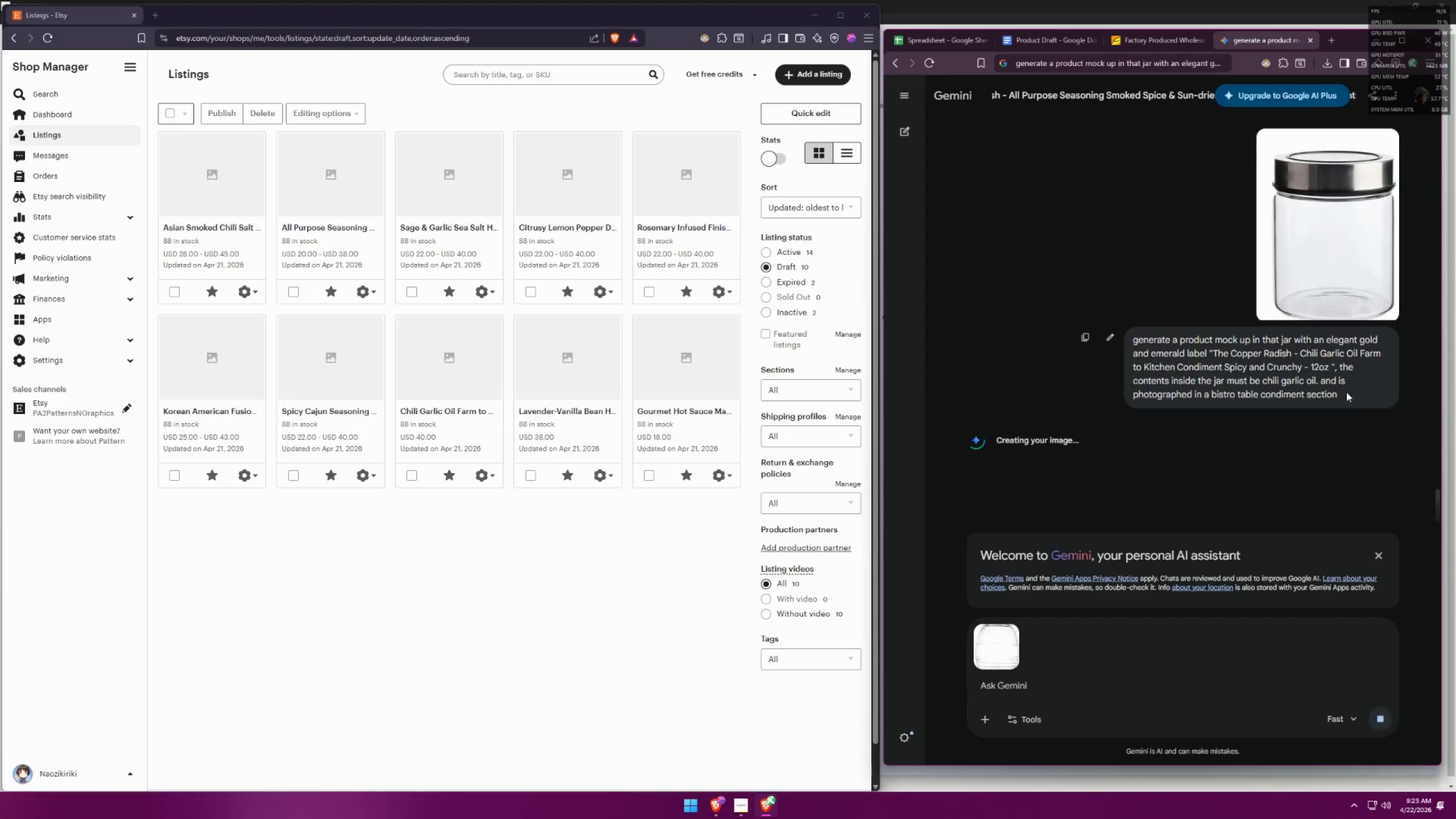 
left_click_drag(start_coordinate=[1340, 392], to_coordinate=[1127, 344])
 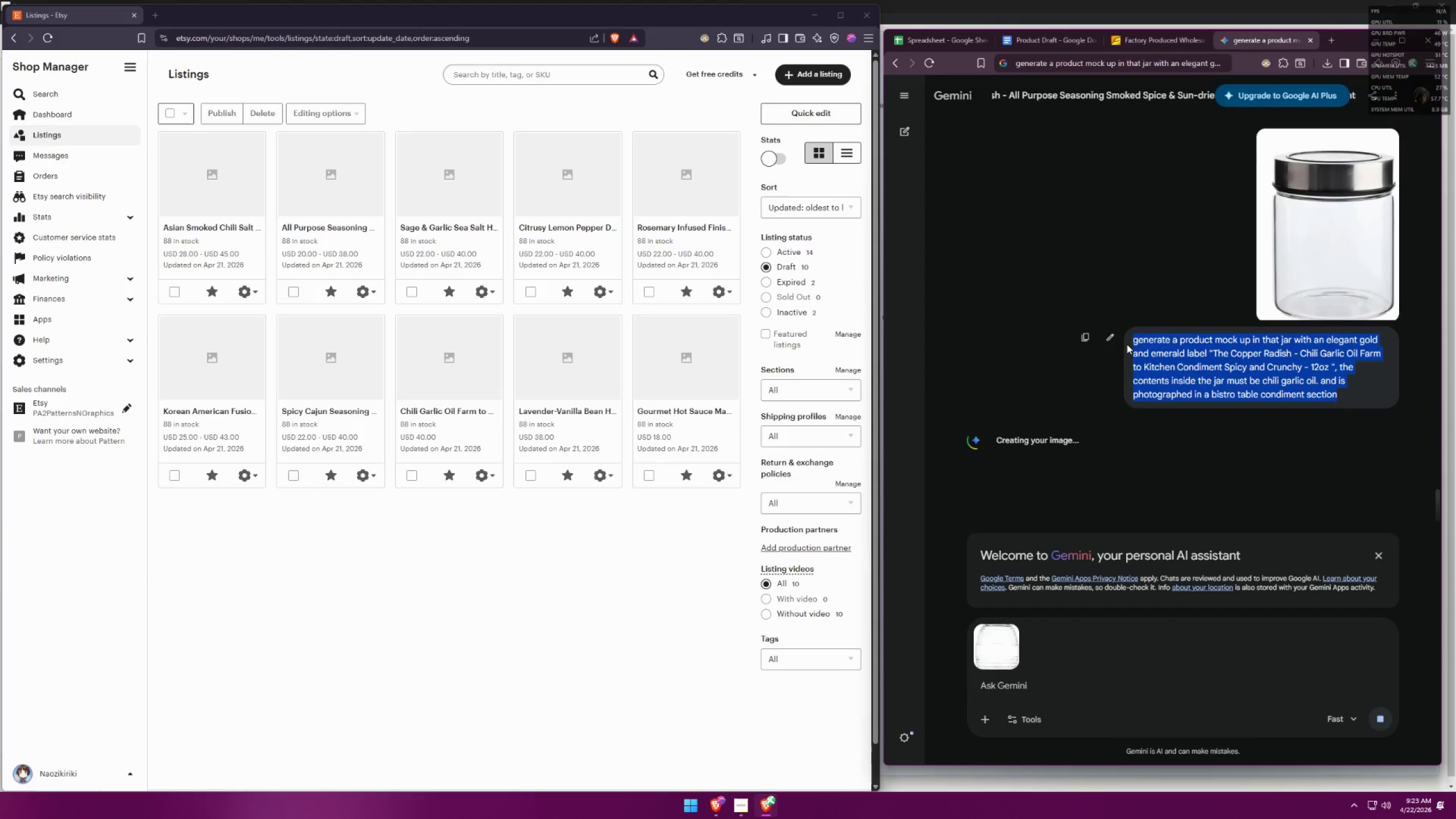 
key(Control+ControlLeft)
 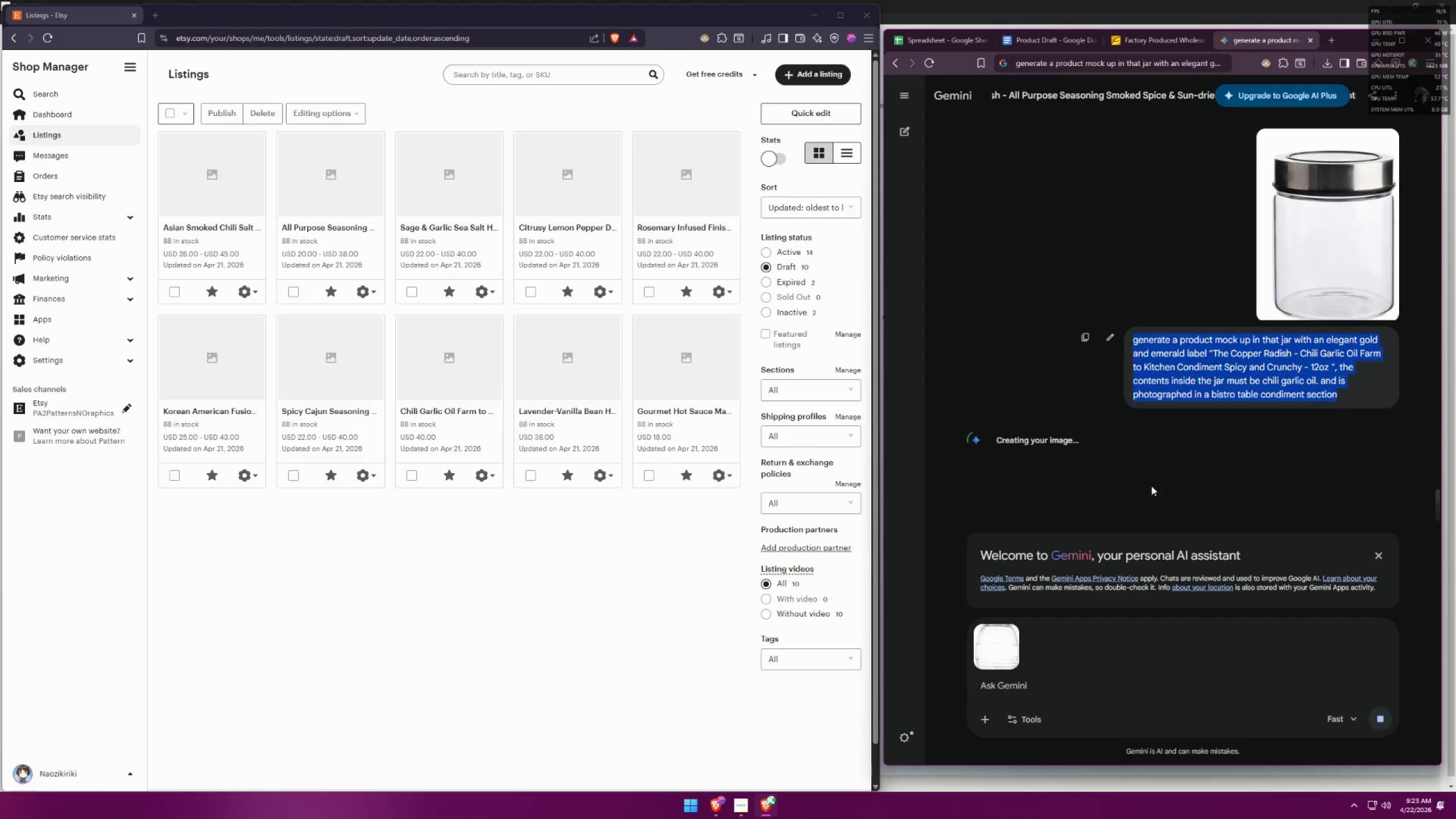 
key(Control+C)
 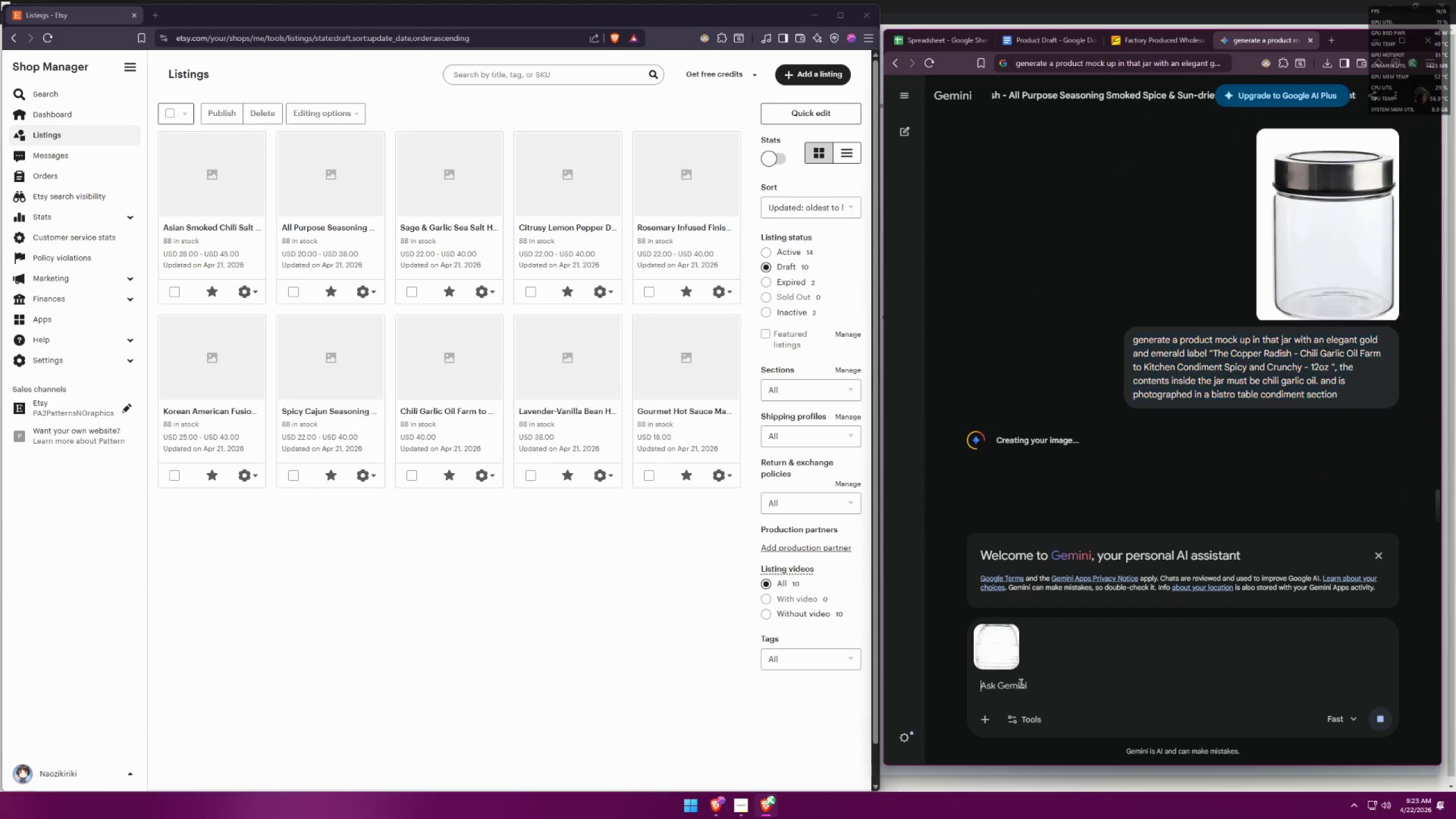 
key(Control+ControlLeft)
 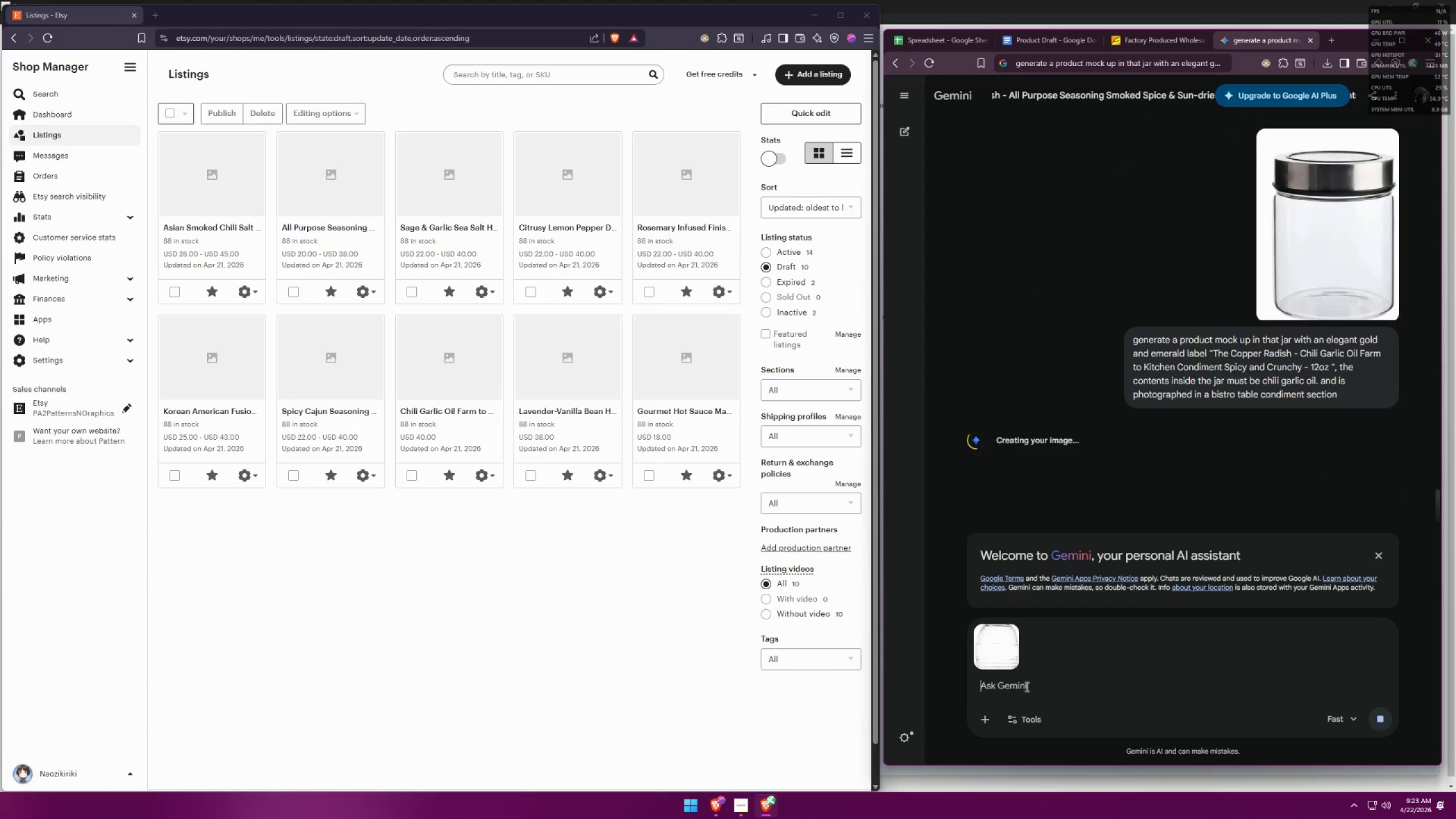 
key(Control+V)
 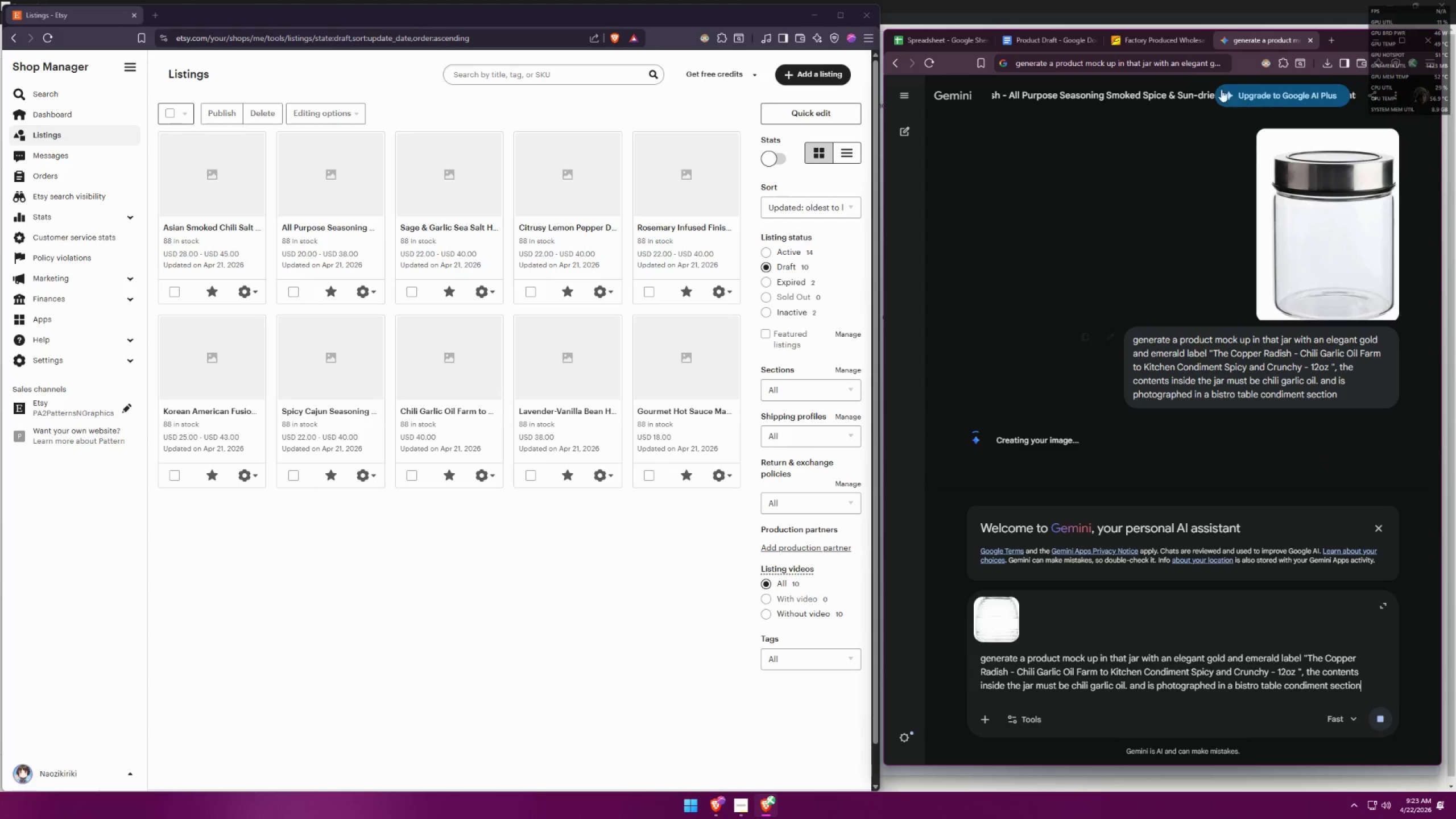 
left_click([1154, 46])
 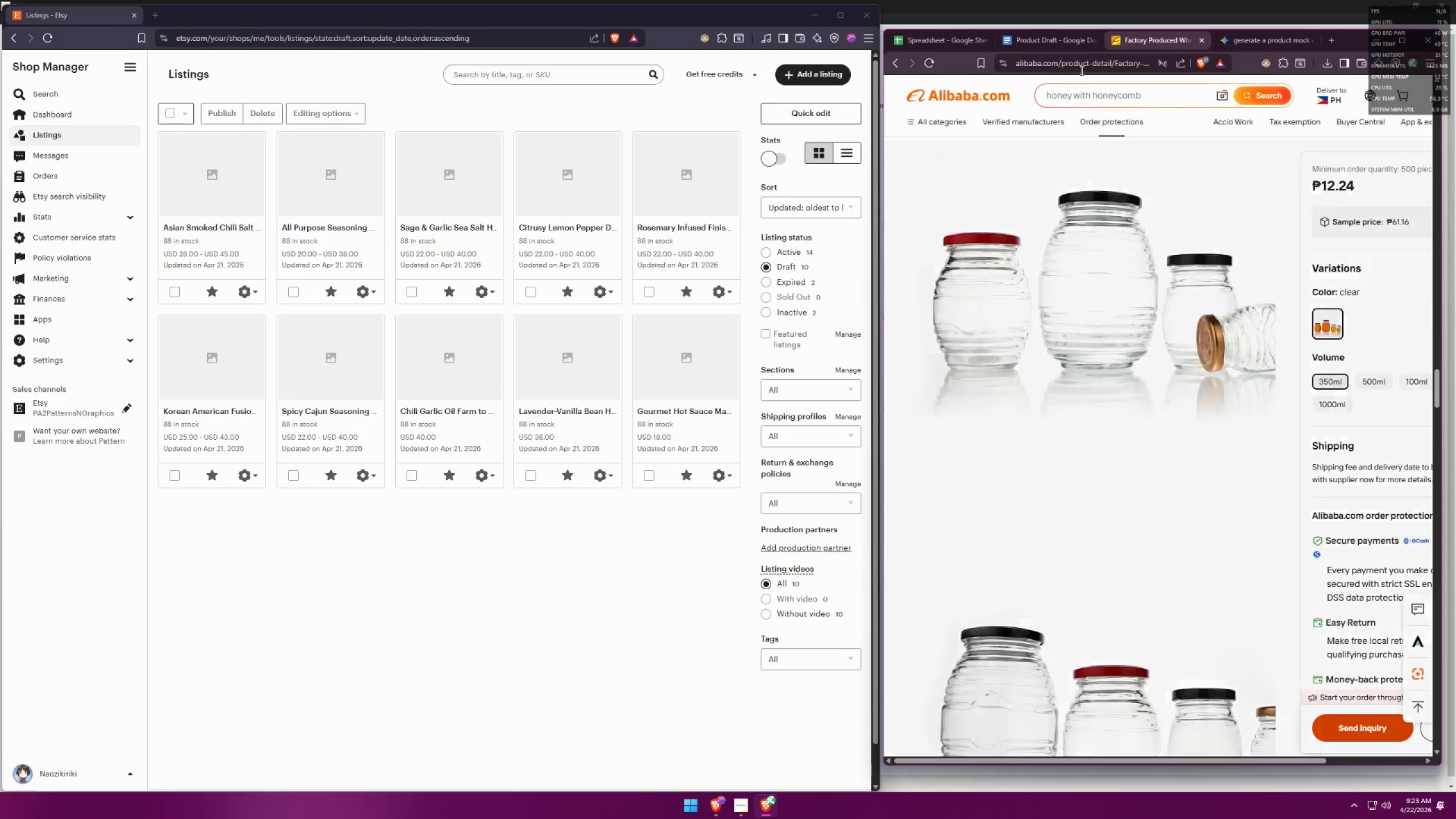 
left_click([1055, 40])
 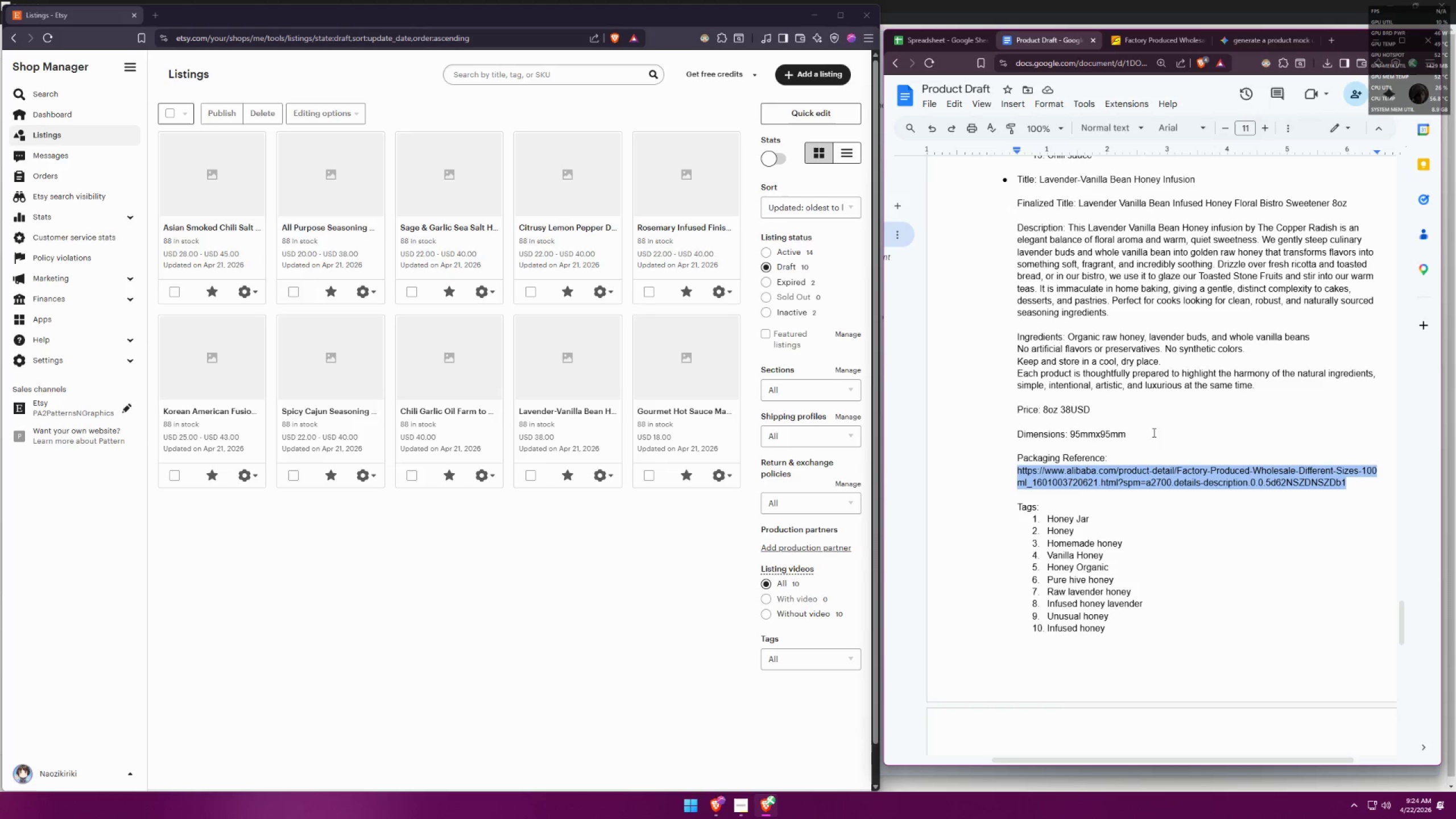 
left_click([934, 34])
 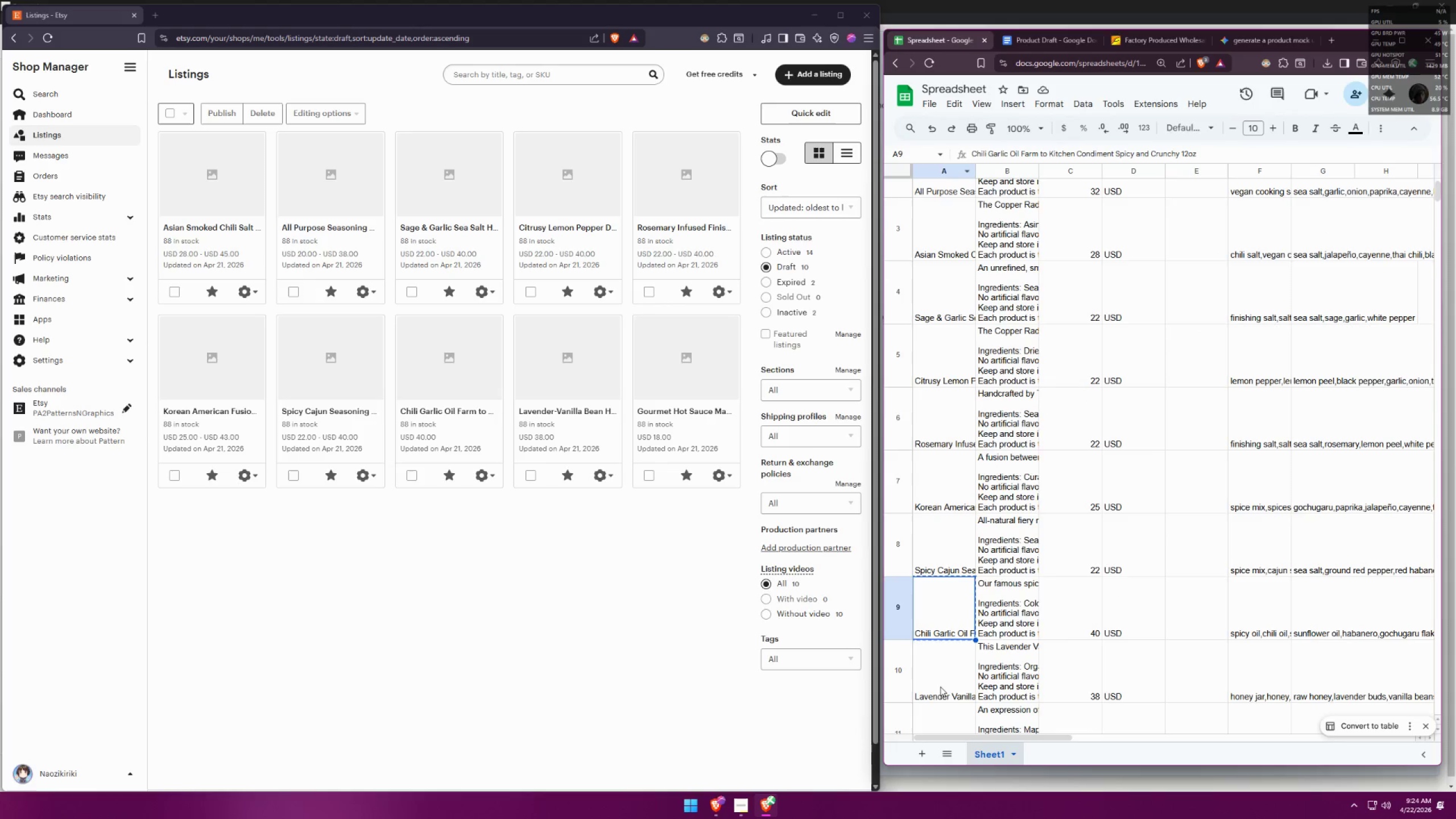 
left_click([944, 678])
 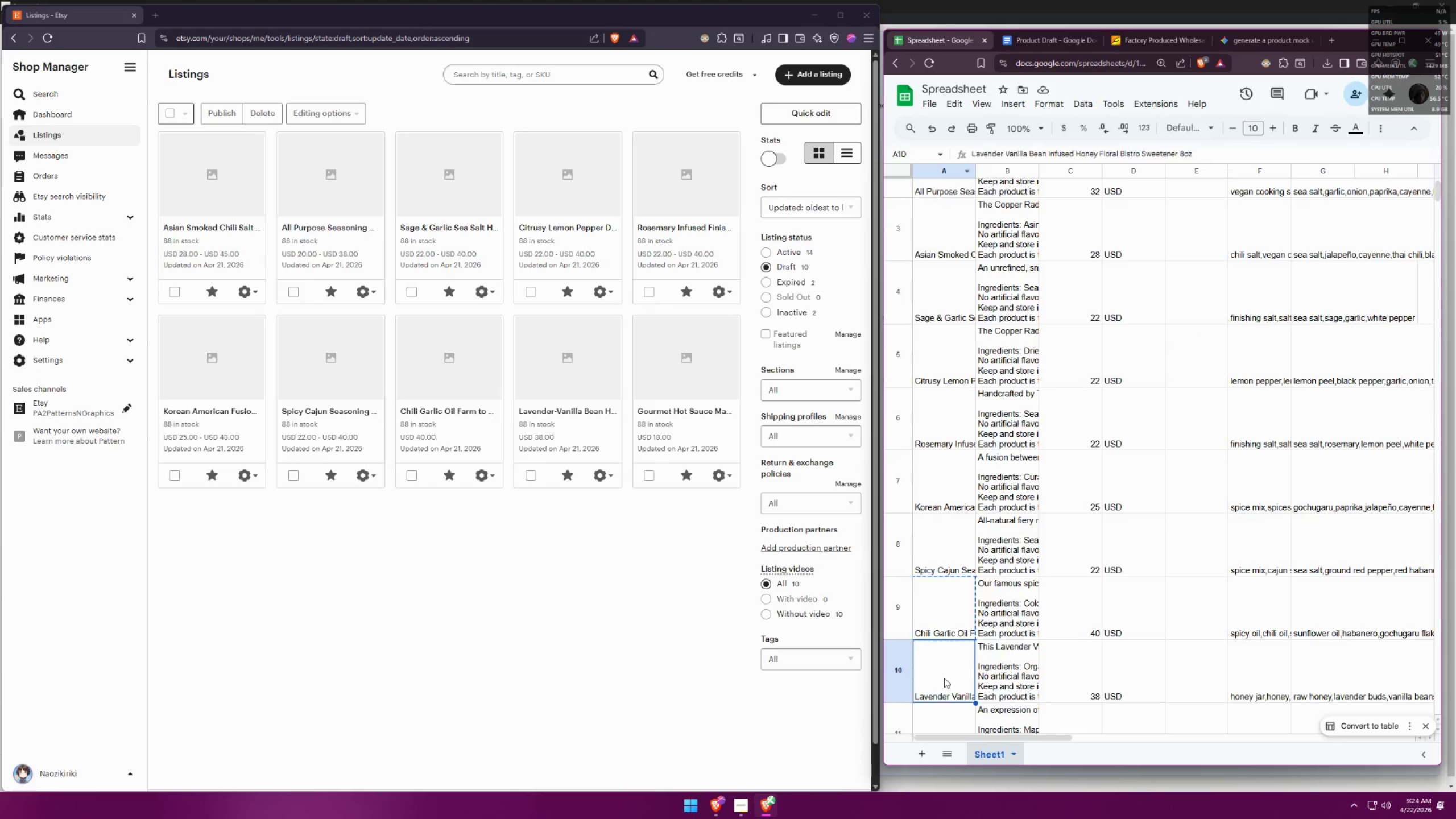 
key(Control+ControlLeft)
 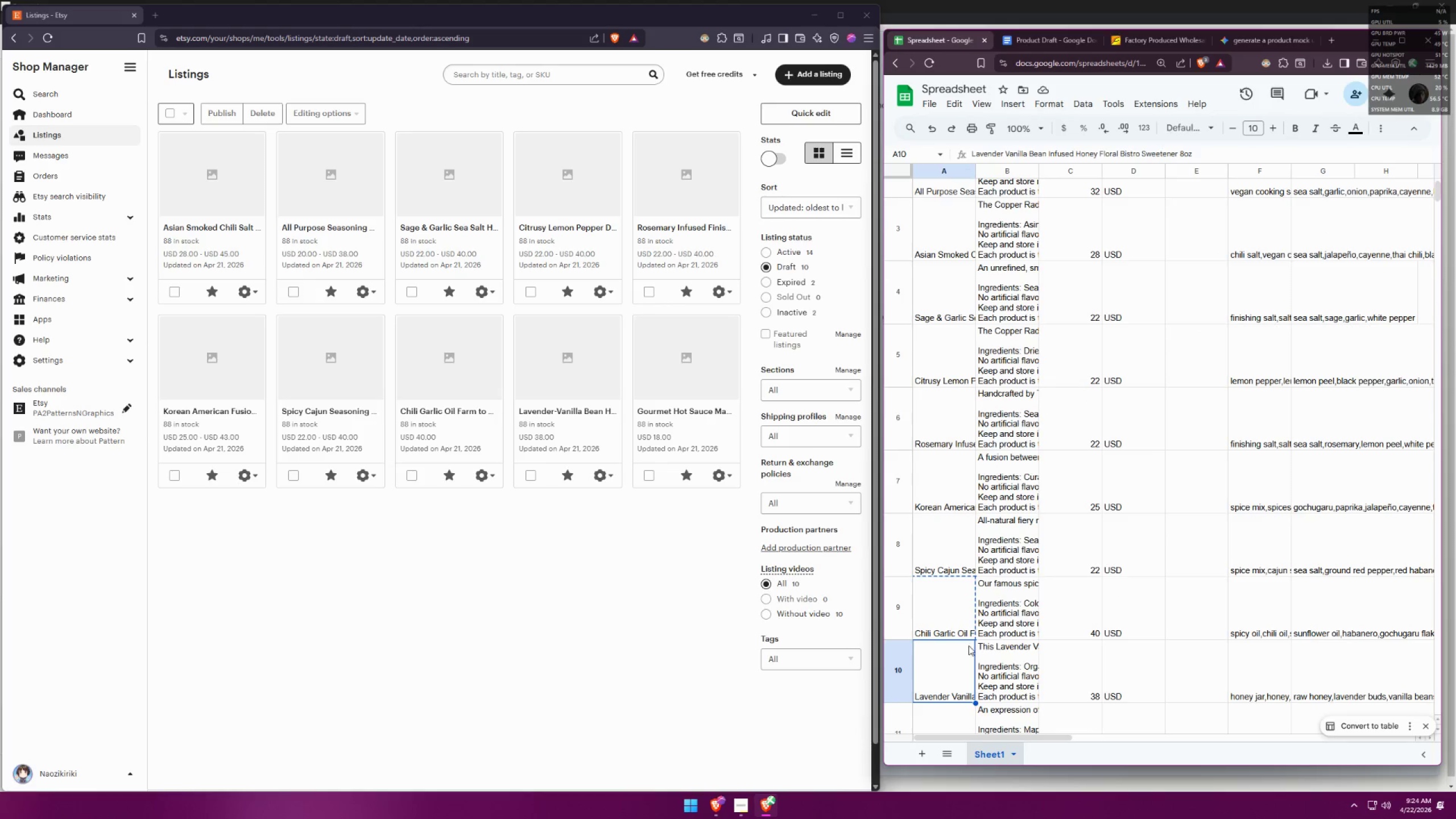 
key(Control+C)
 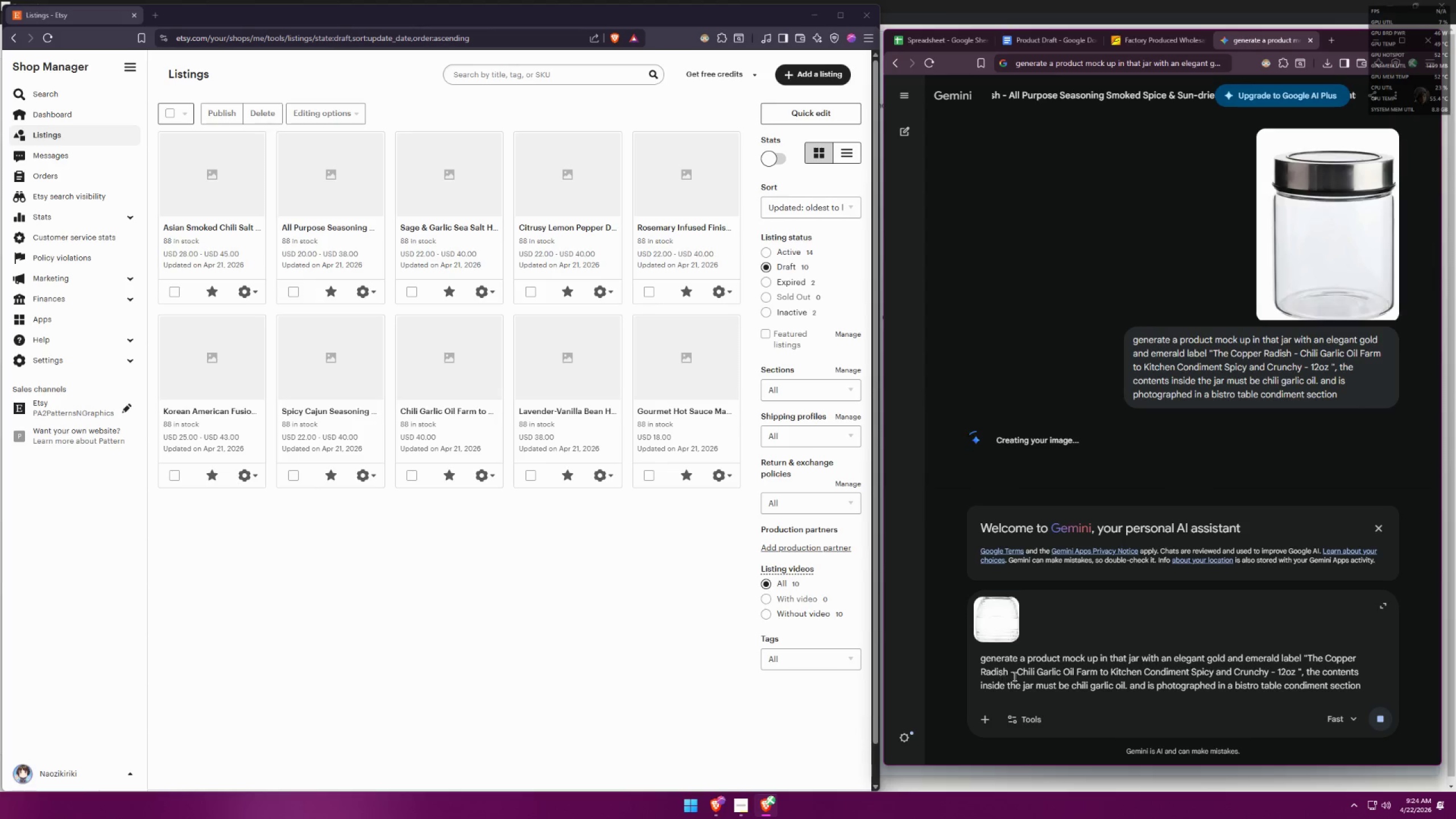 
left_click_drag(start_coordinate=[1017, 673], to_coordinate=[1267, 675])
 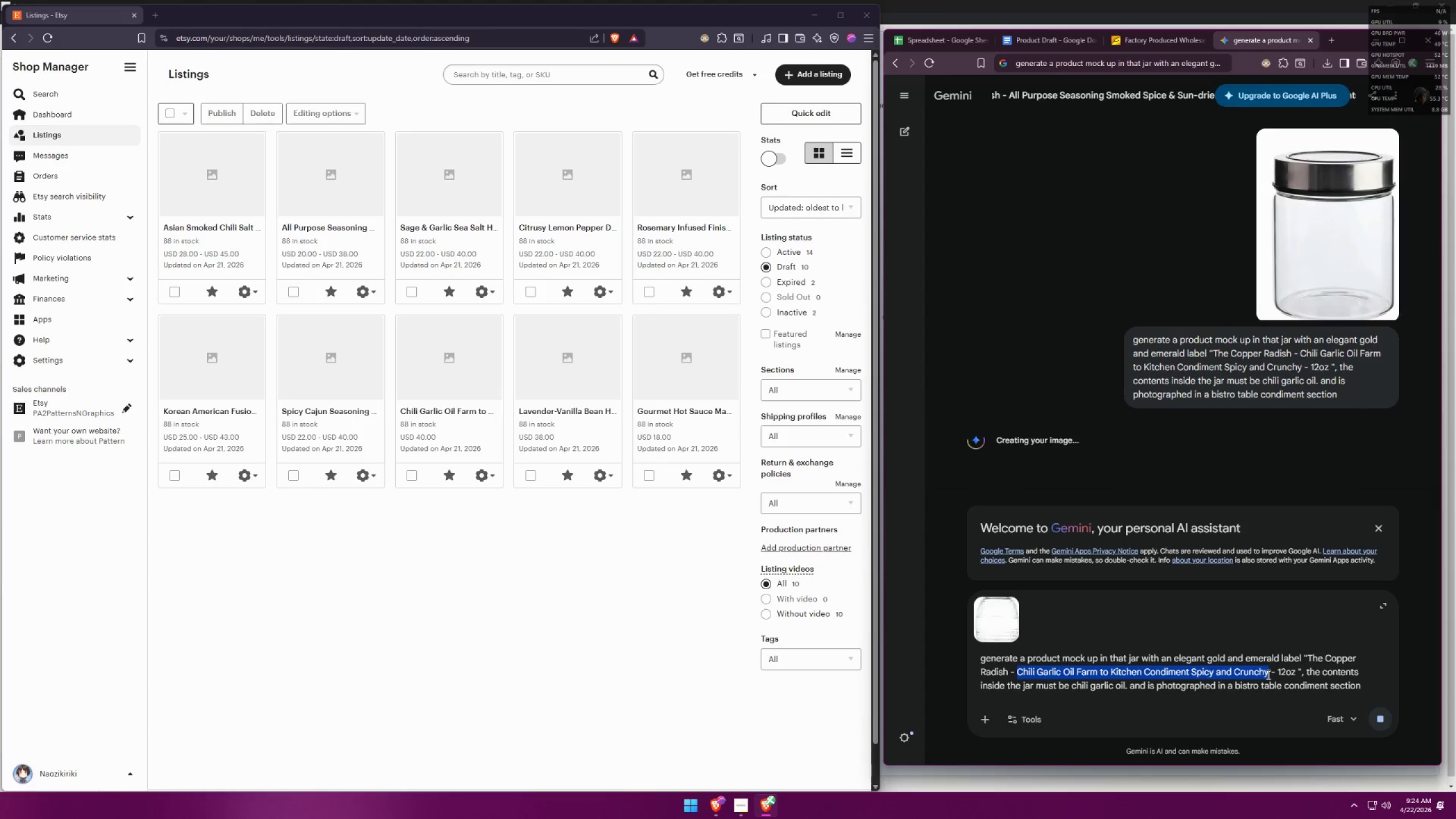 
key(Control+ControlLeft)
 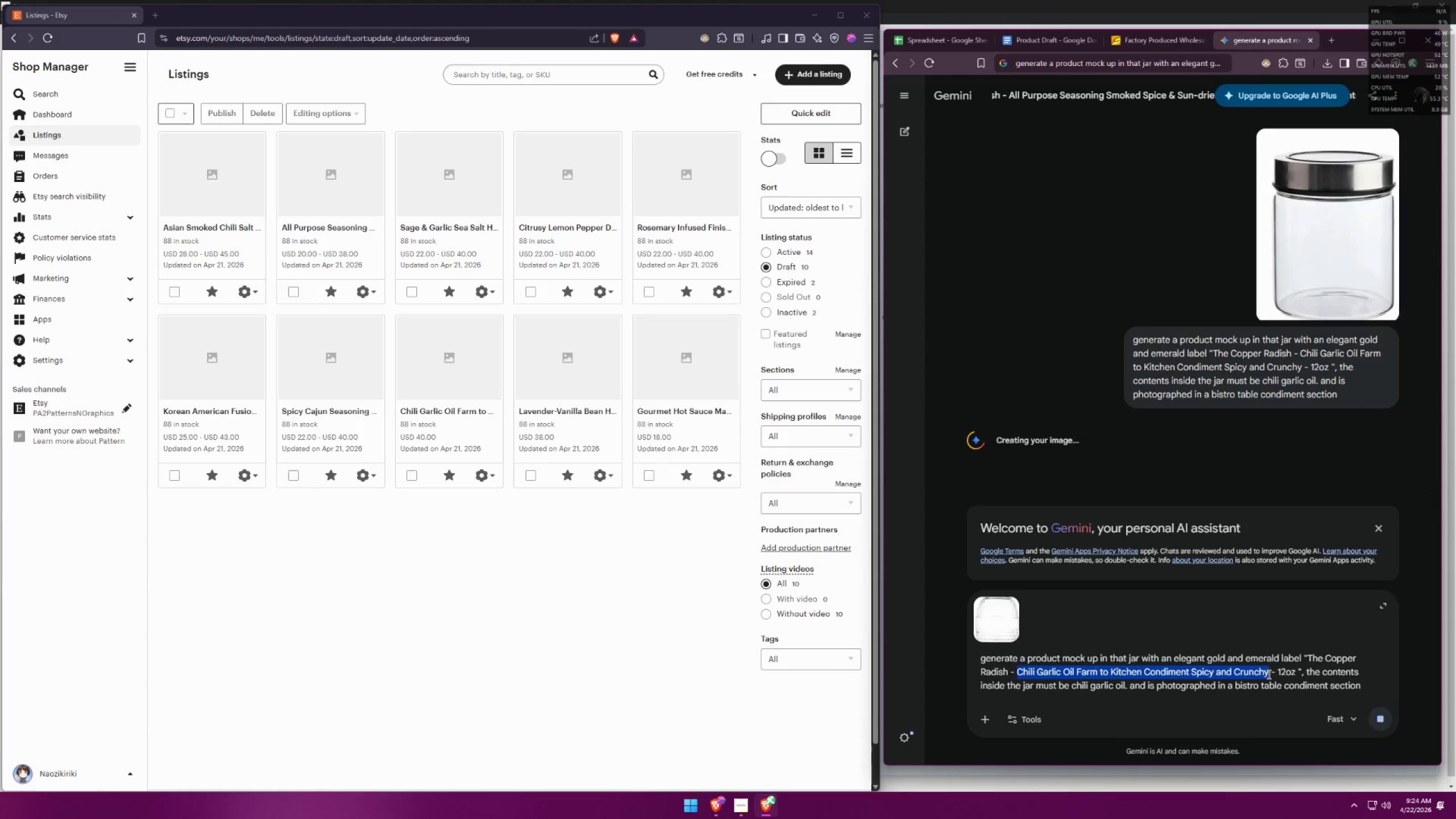 
key(Control+V)
 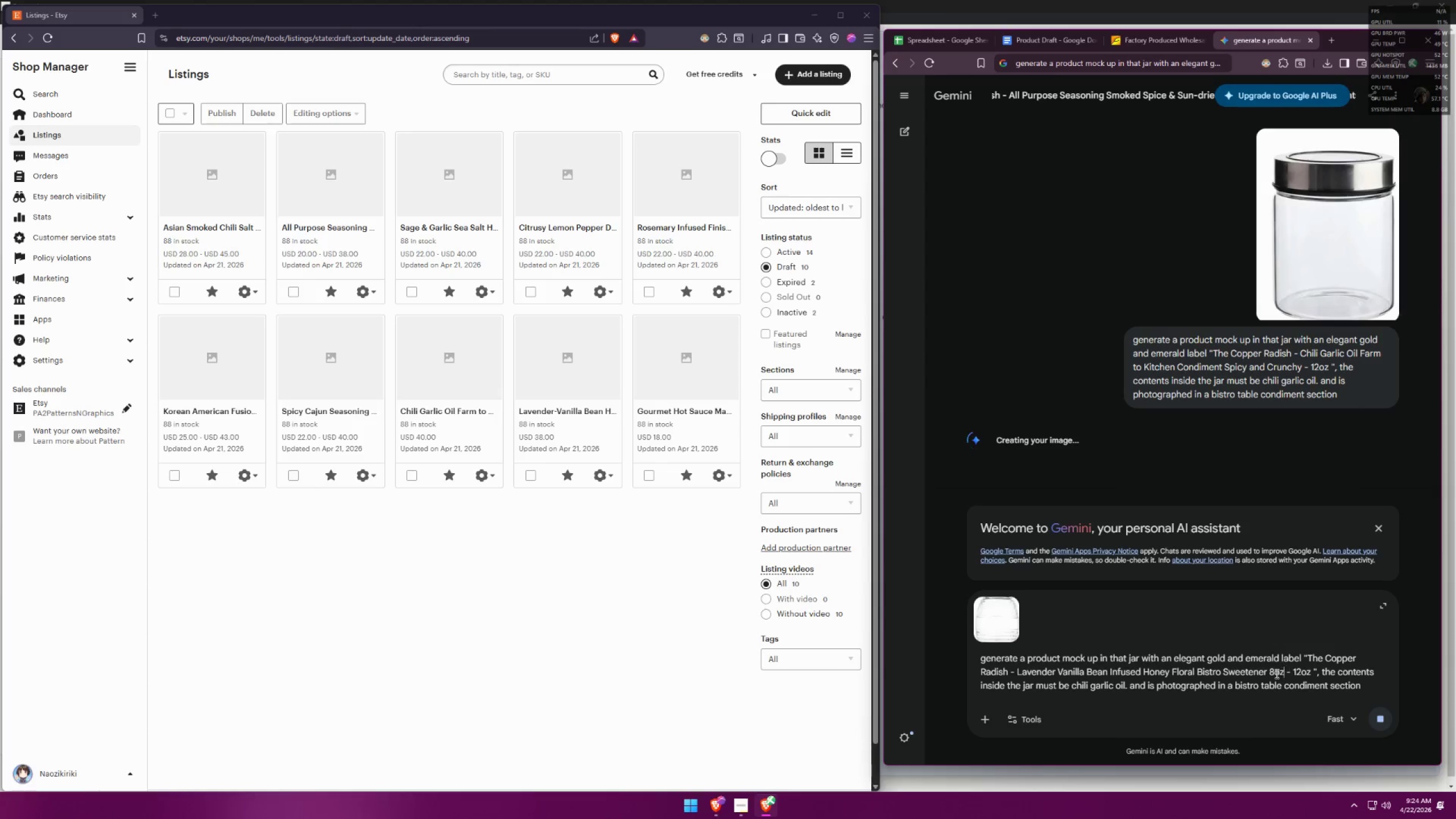 
left_click_drag(start_coordinate=[1271, 673], to_coordinate=[1285, 674])
 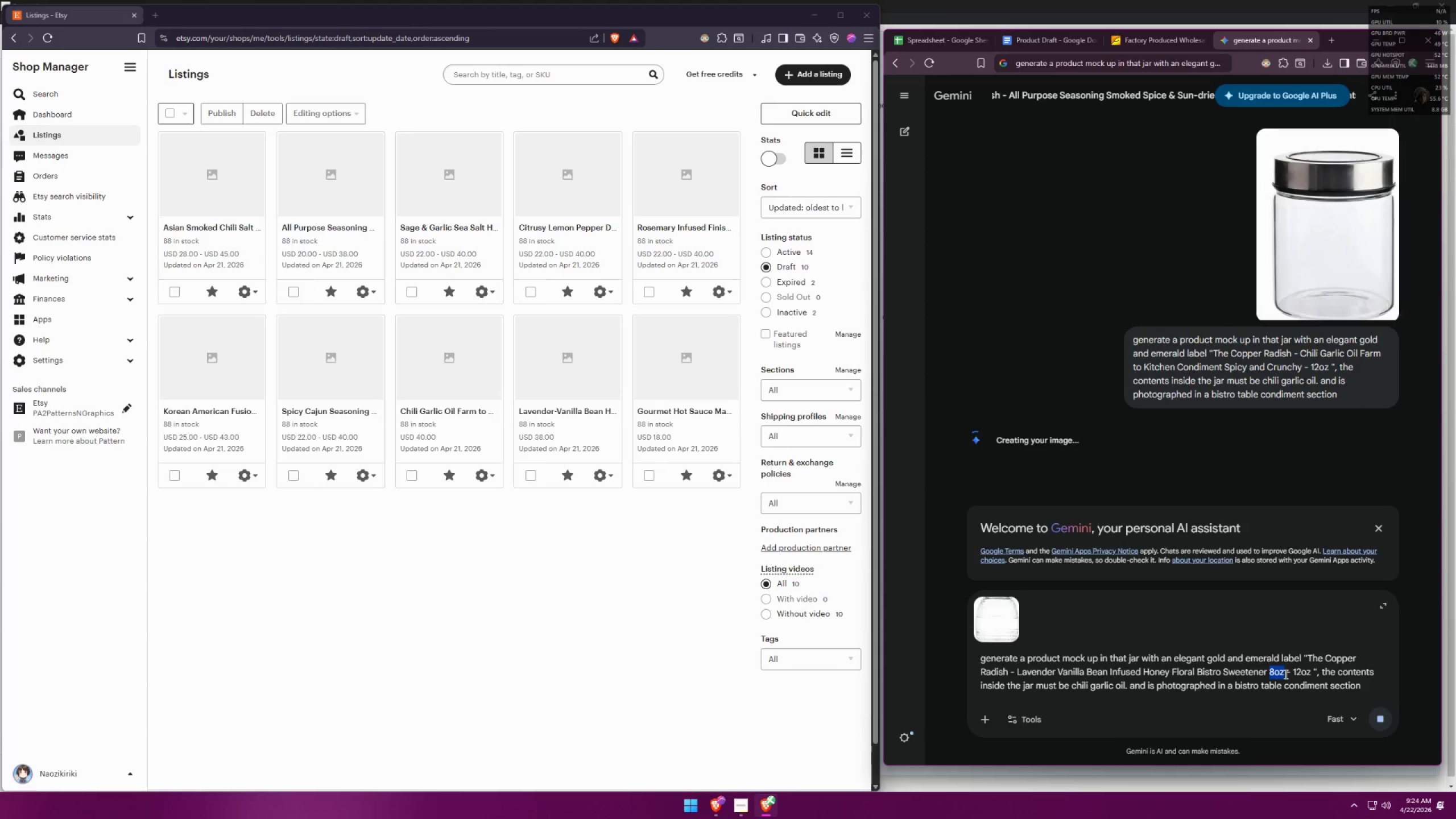 
key(Control+ControlLeft)
 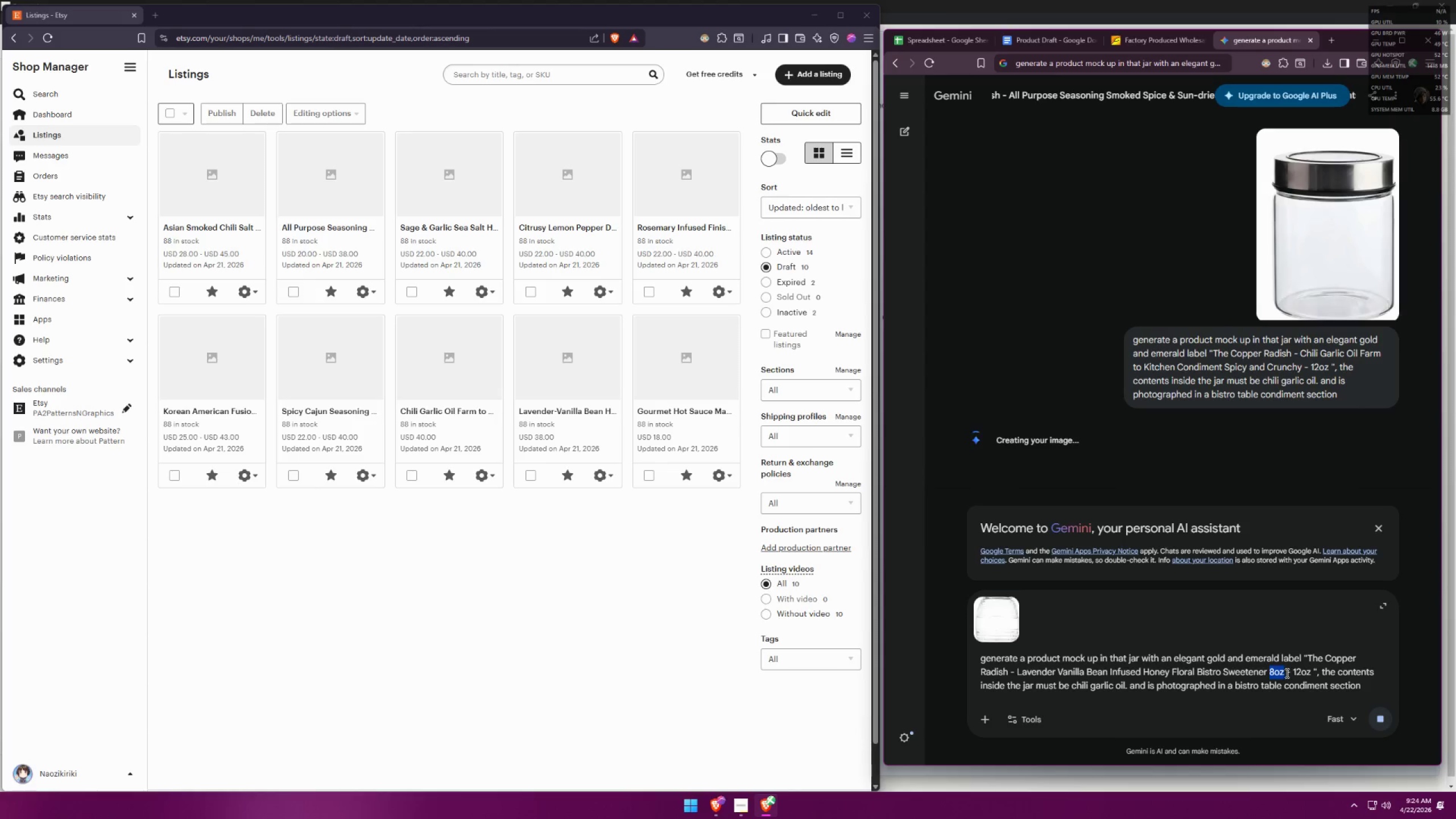 
key(Control+C)
 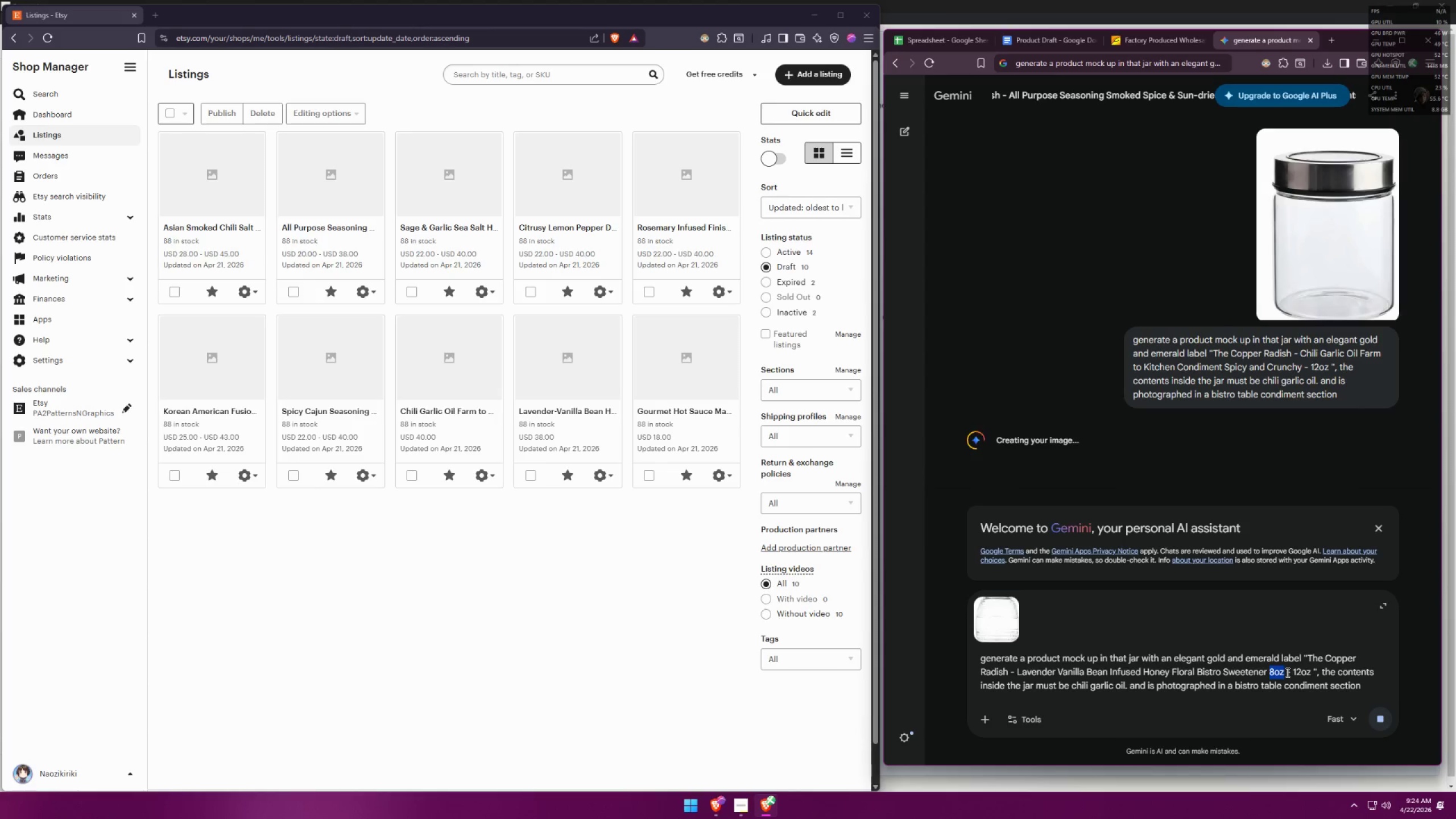 
key(Backspace)
 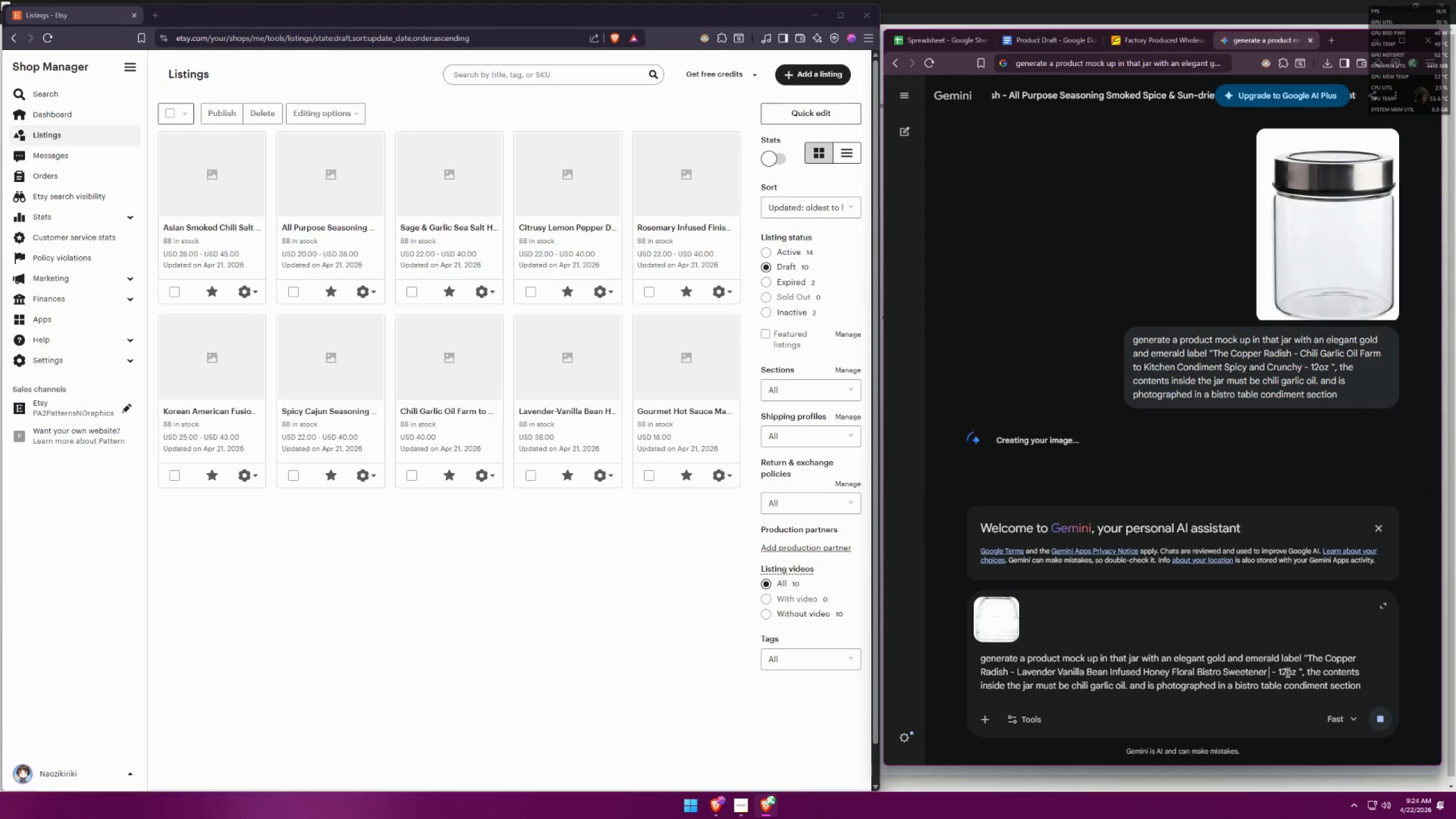 
key(Backspace)
 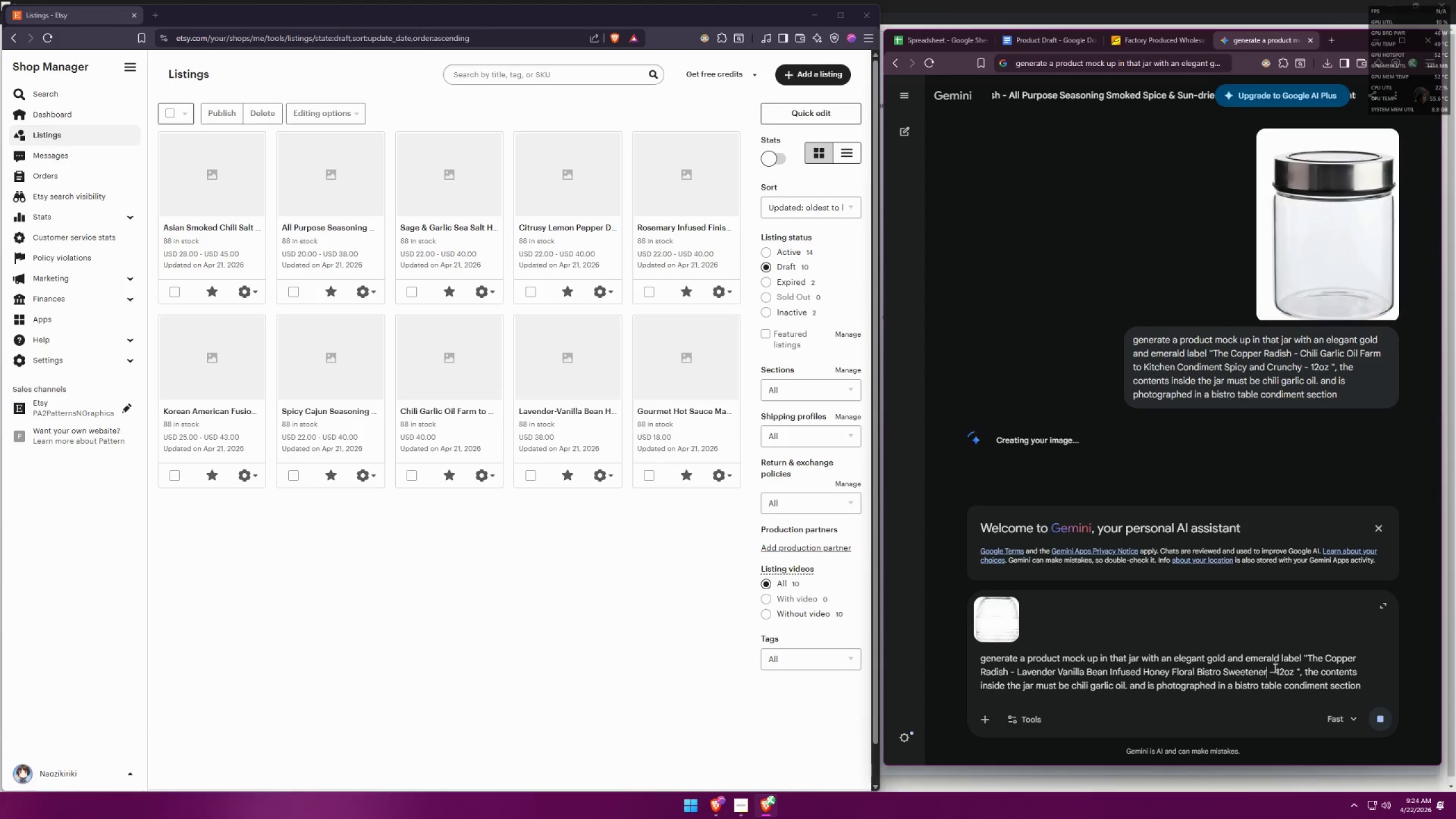 
left_click_drag(start_coordinate=[1277, 671], to_coordinate=[1294, 673])
 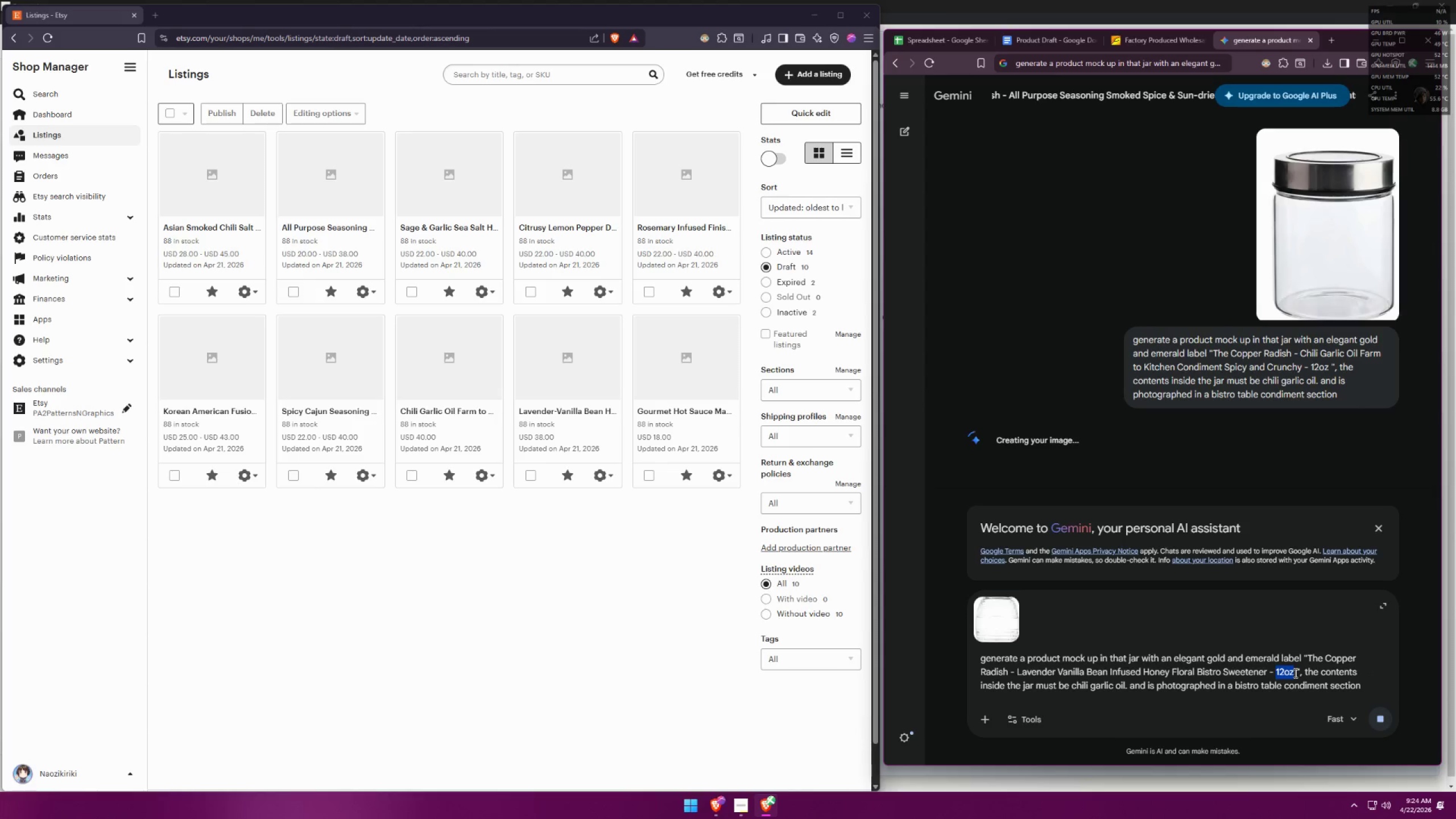 
key(Control+ControlLeft)
 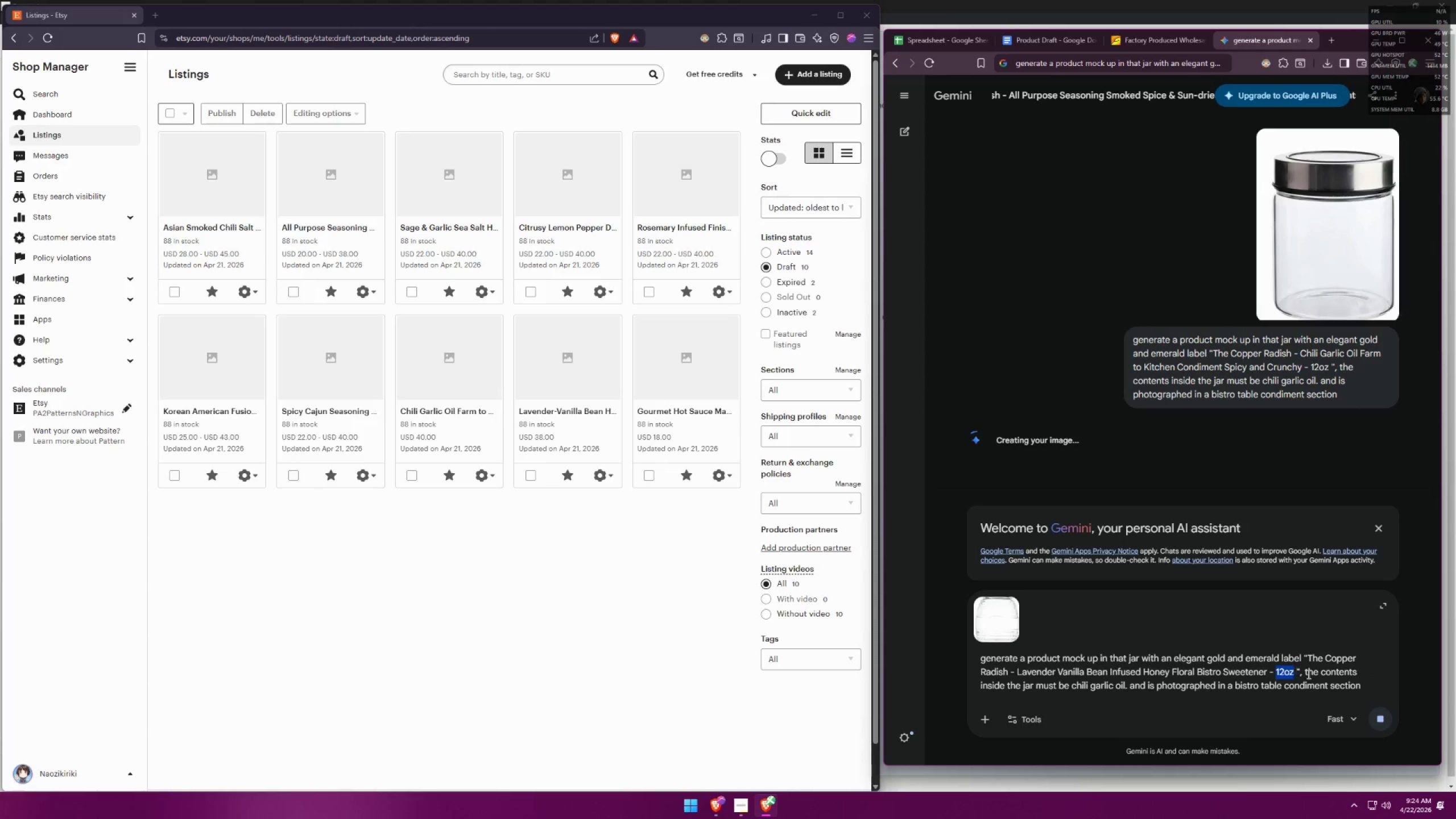 
key(Control+V)
 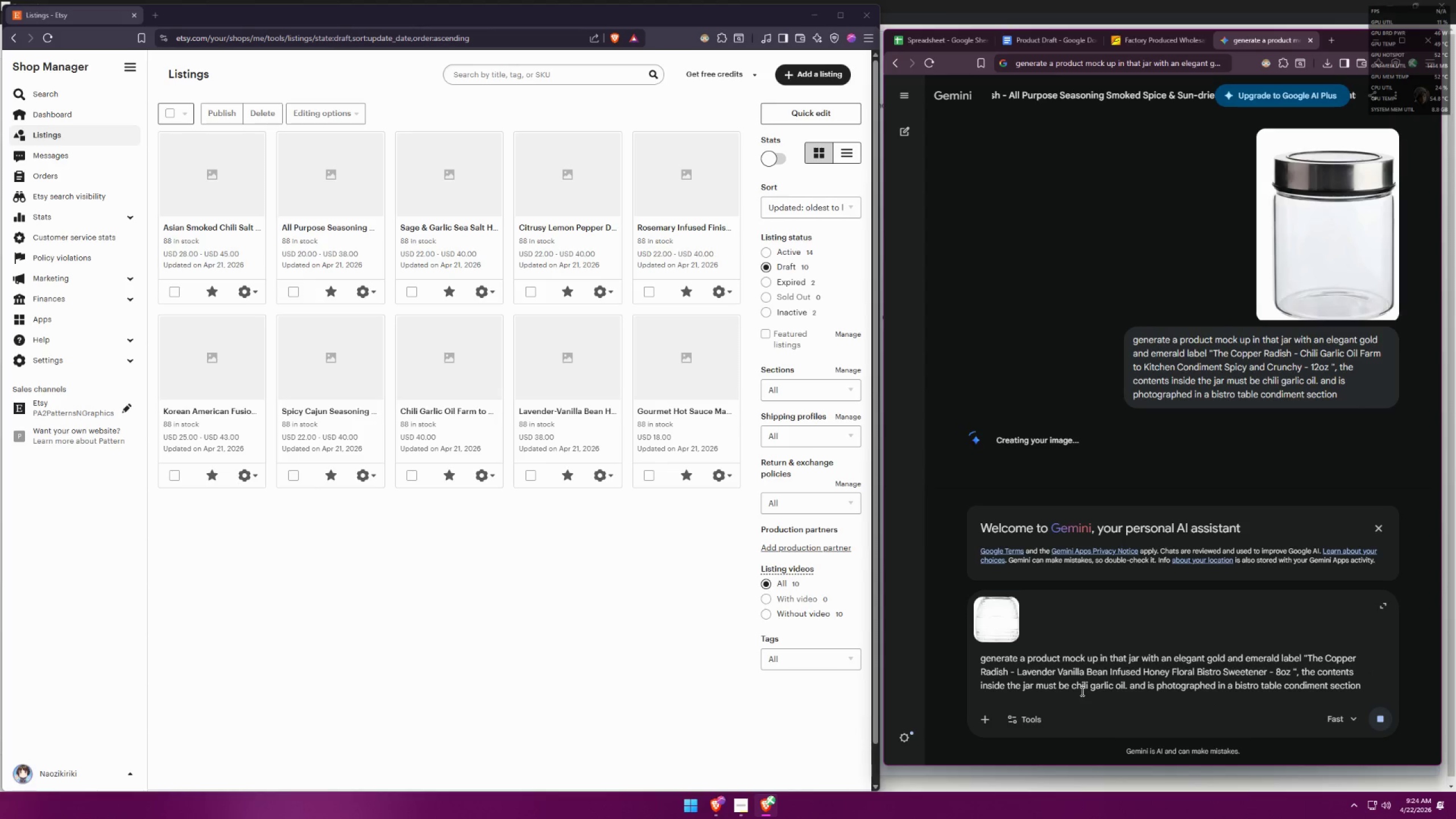 
left_click_drag(start_coordinate=[1073, 686], to_coordinate=[1124, 685])
 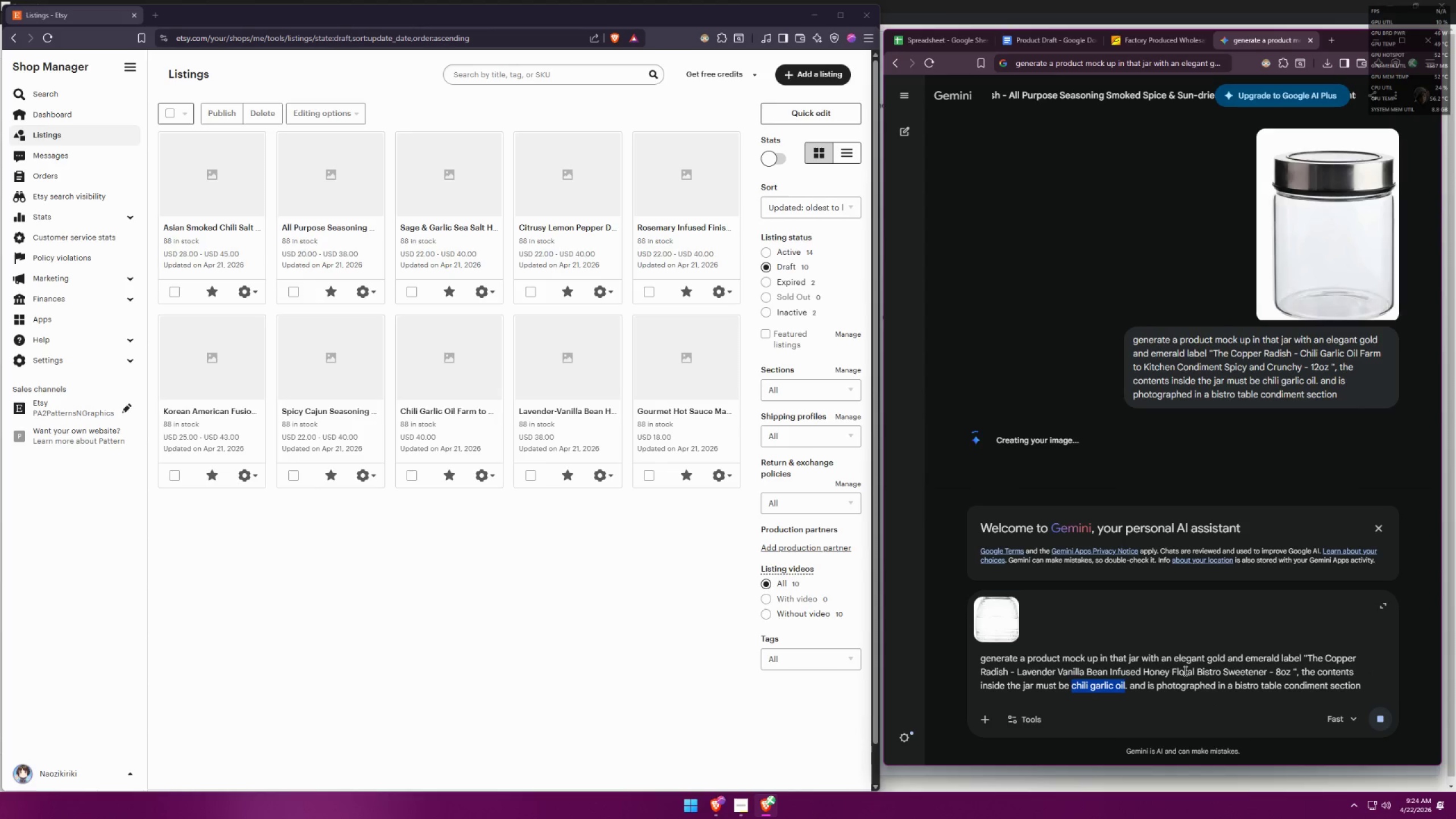 
type(golden honey with lavender vanilla )
key(Backspace)
 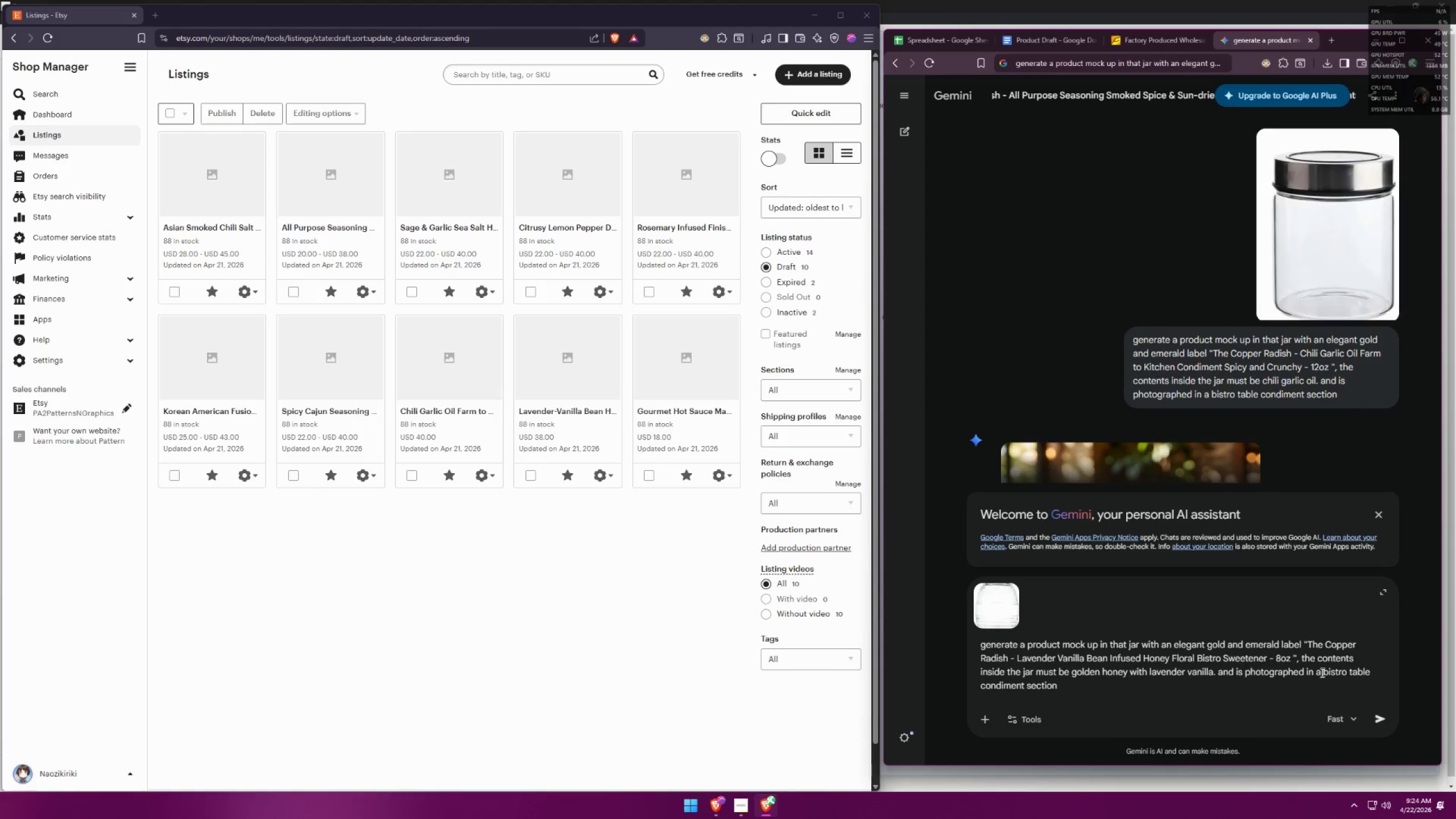 
left_click_drag(start_coordinate=[1324, 672], to_coordinate=[1326, 688])
 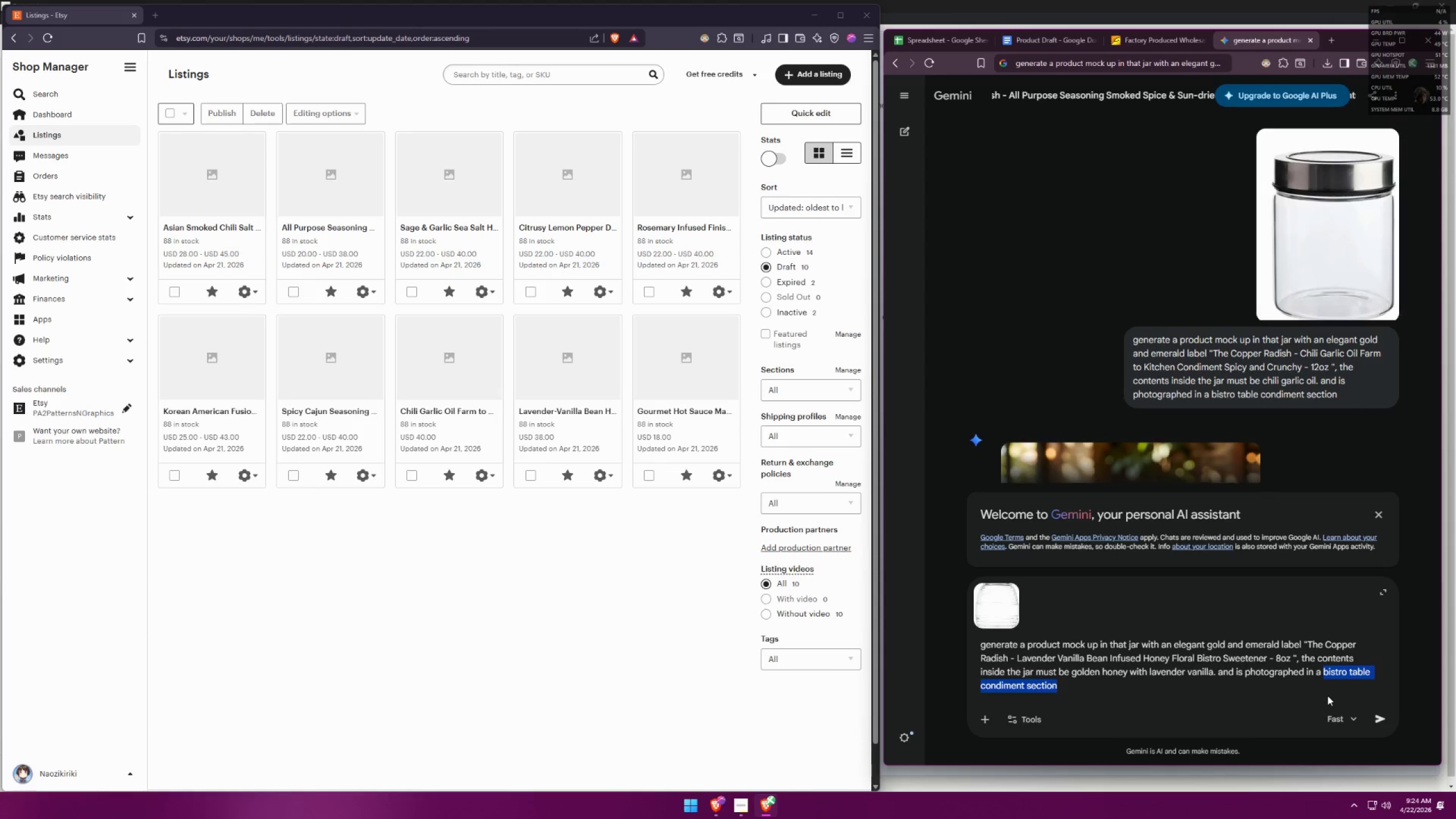 
key(Backspace)
type(calm c)
key(Backspace)
type(garden cottage)
 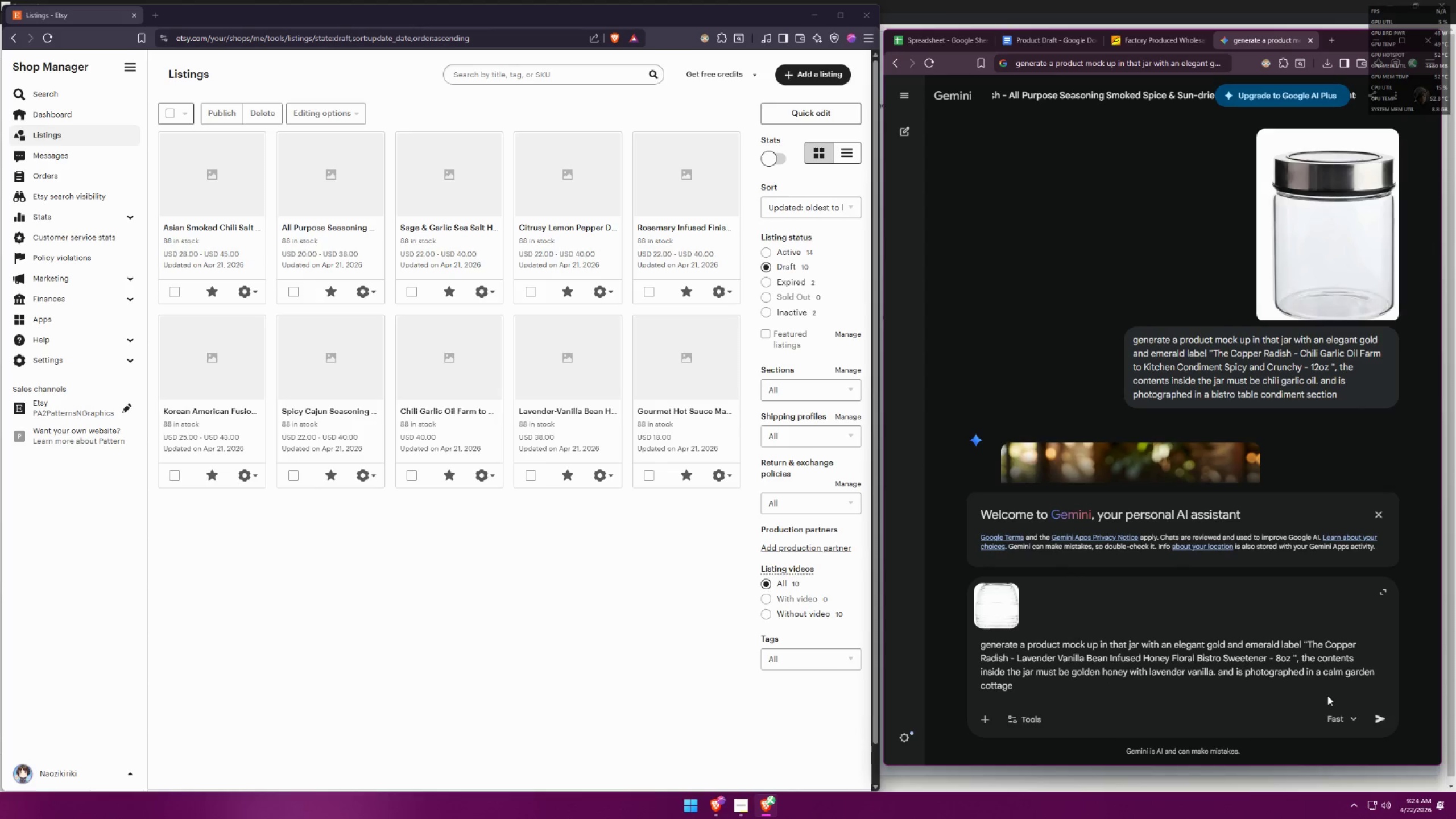 
scroll: coordinate [1178, 424], scroll_direction: down, amount: 7.0
 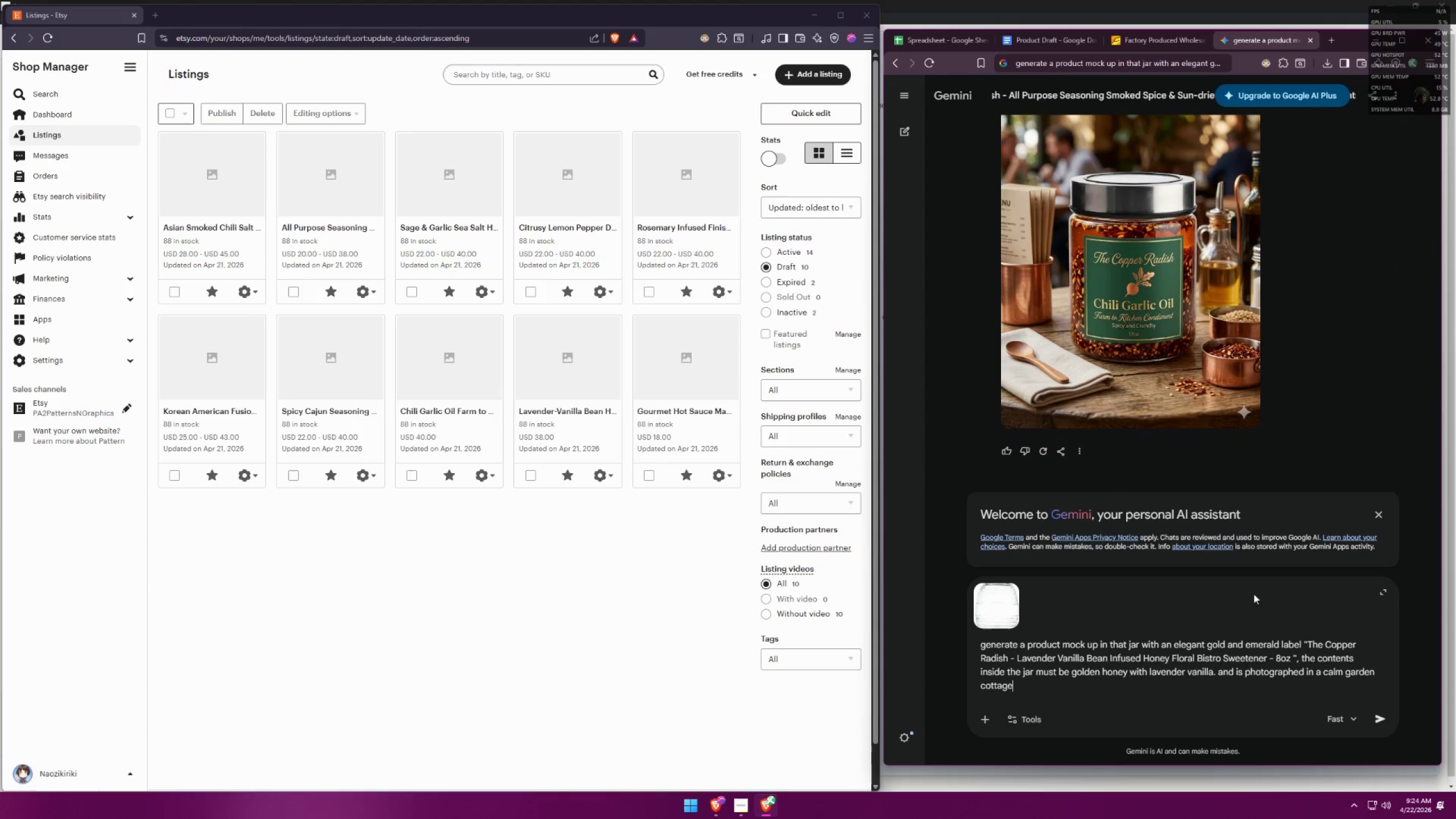 
scroll: coordinate [1300, 386], scroll_direction: up, amount: 8.0
 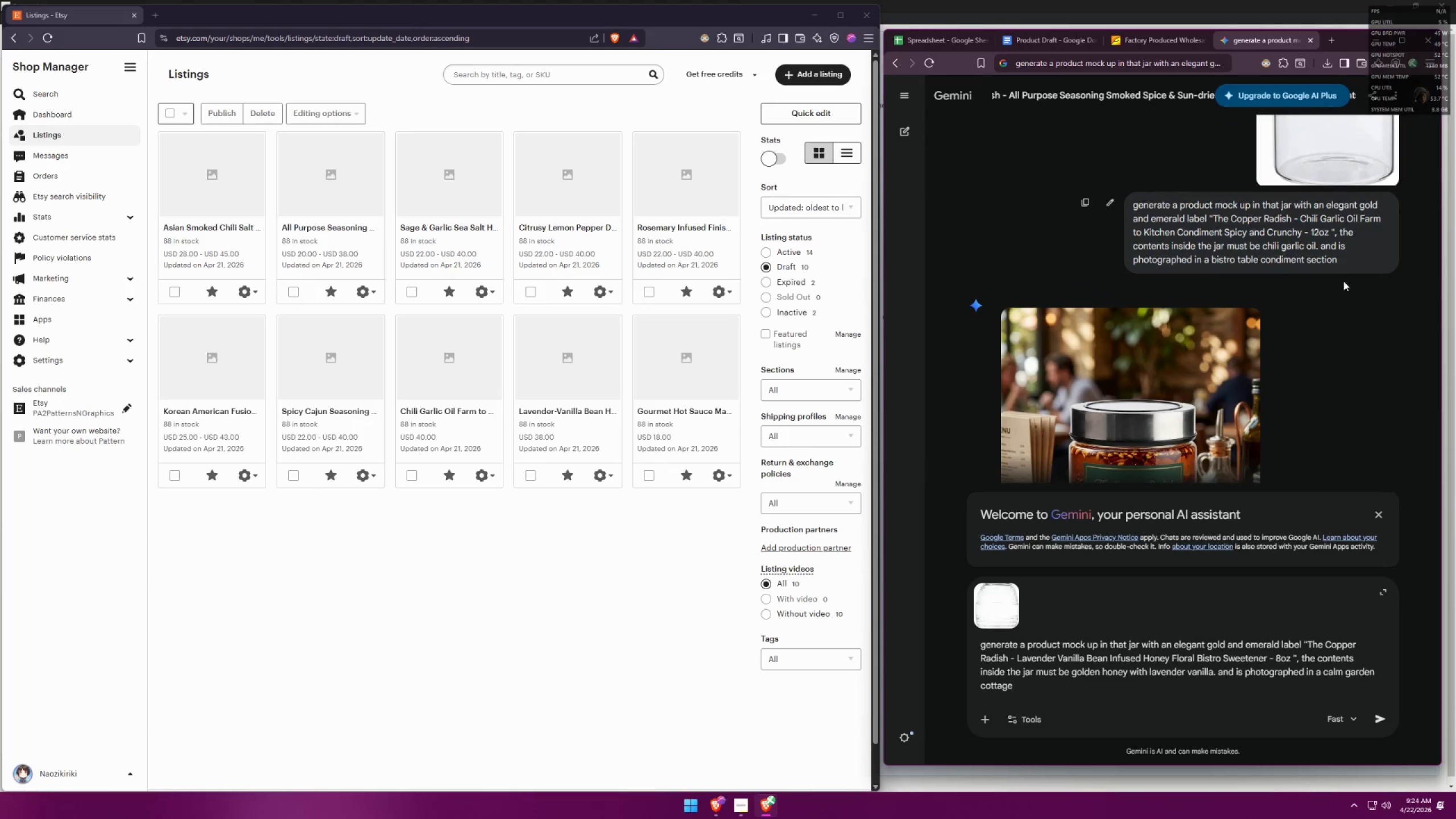 
left_click([1341, 254])
 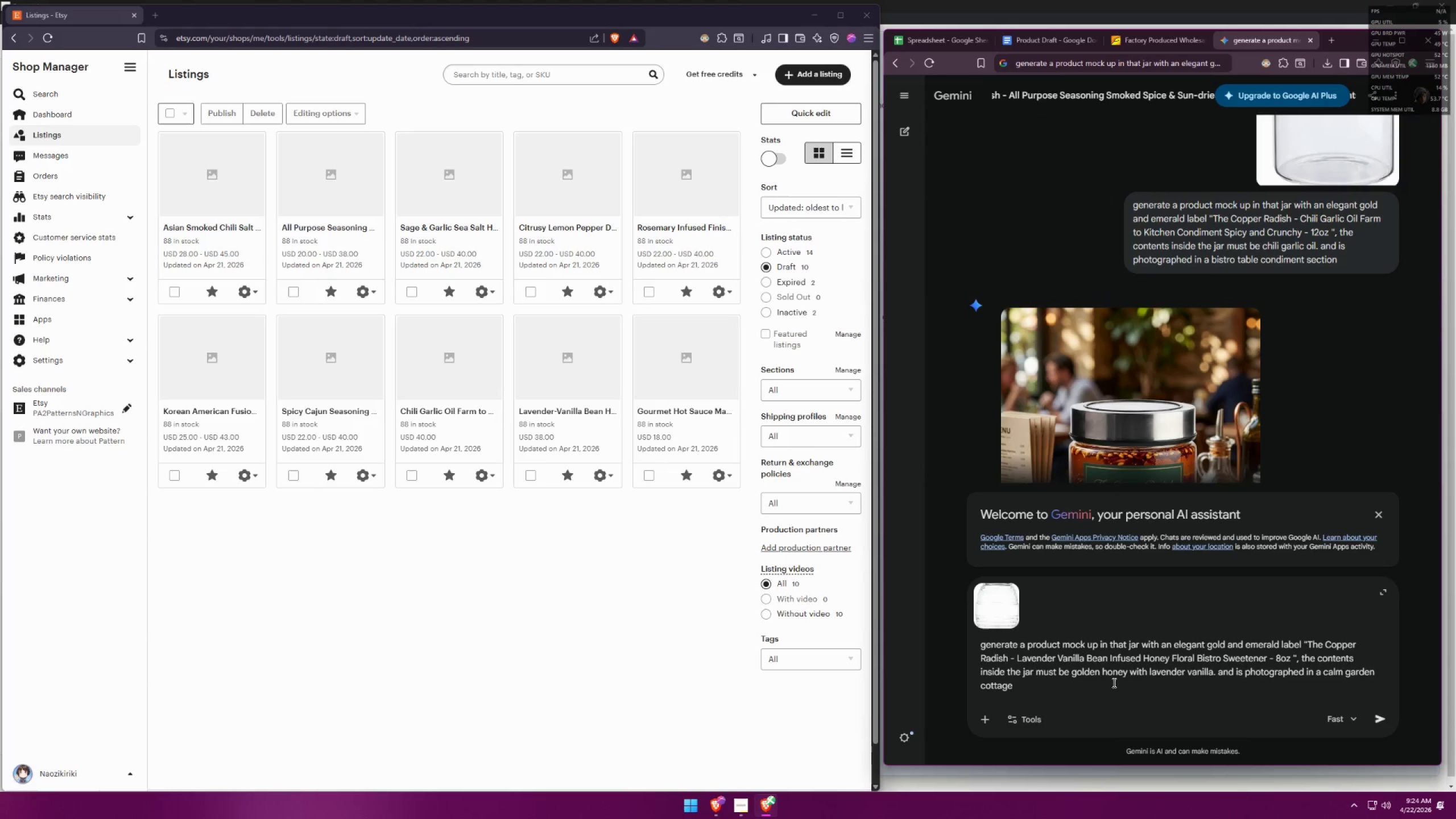 
left_click([1050, 698])
 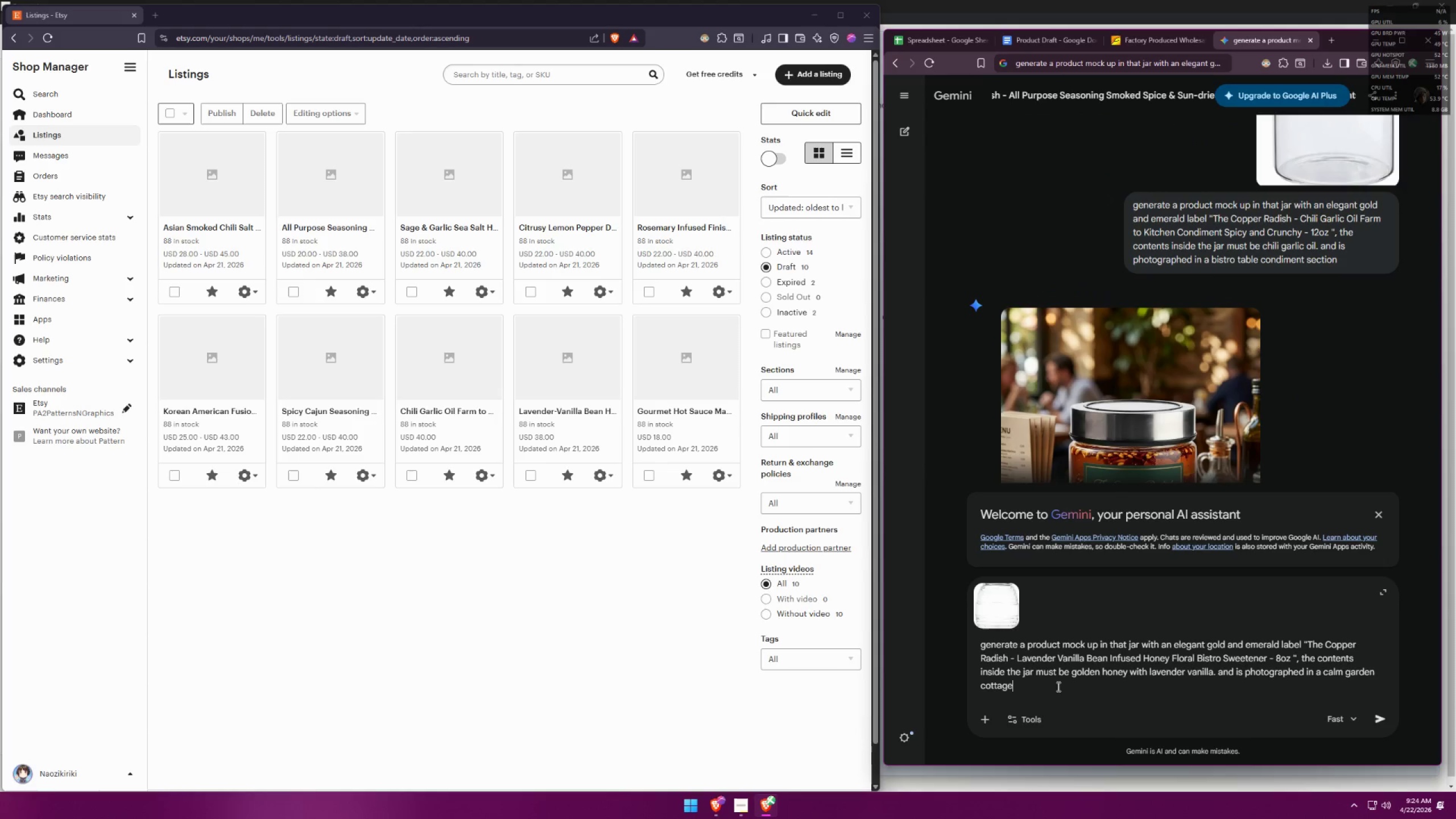 
key(Space)
 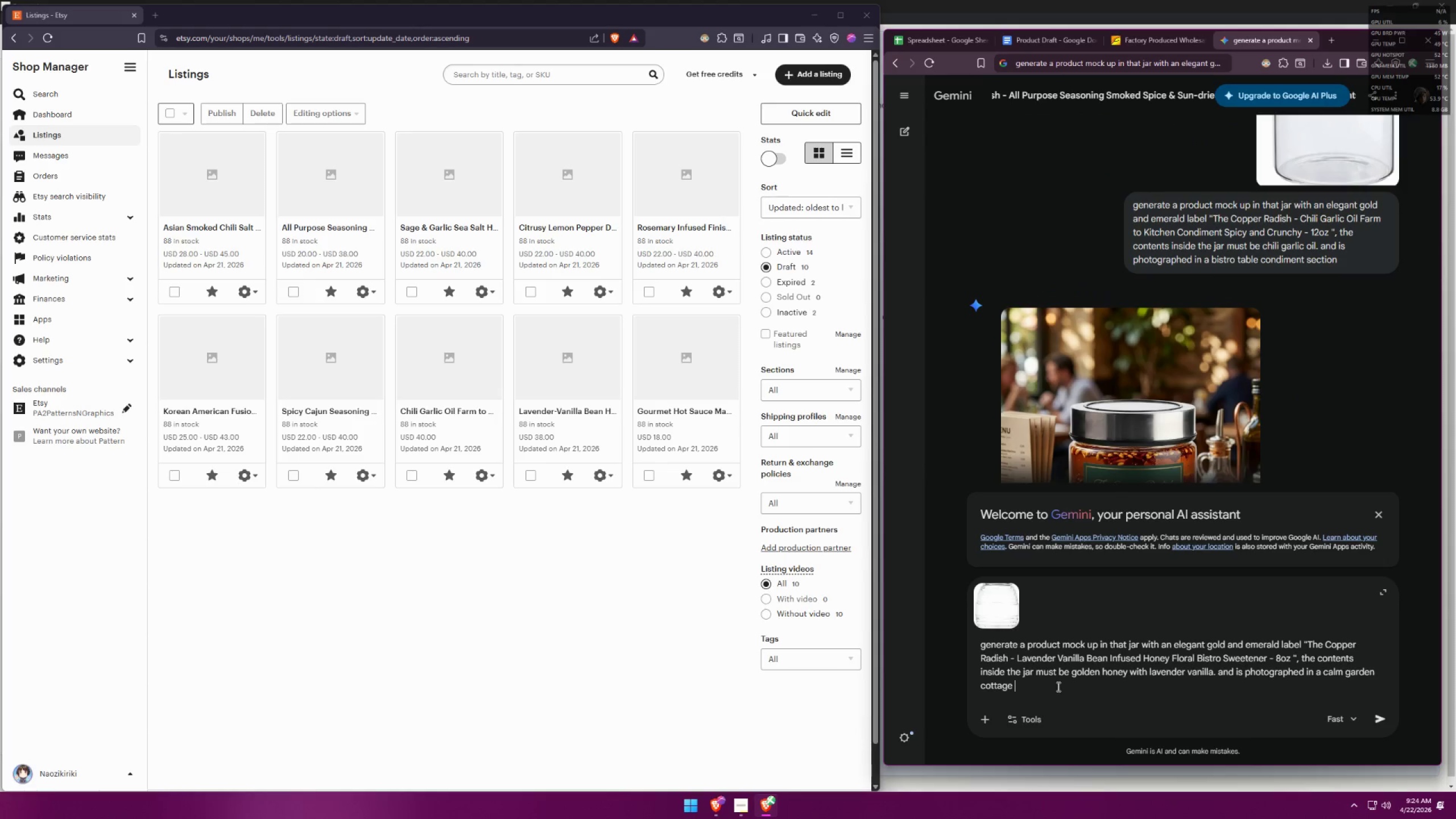 
key(3)
 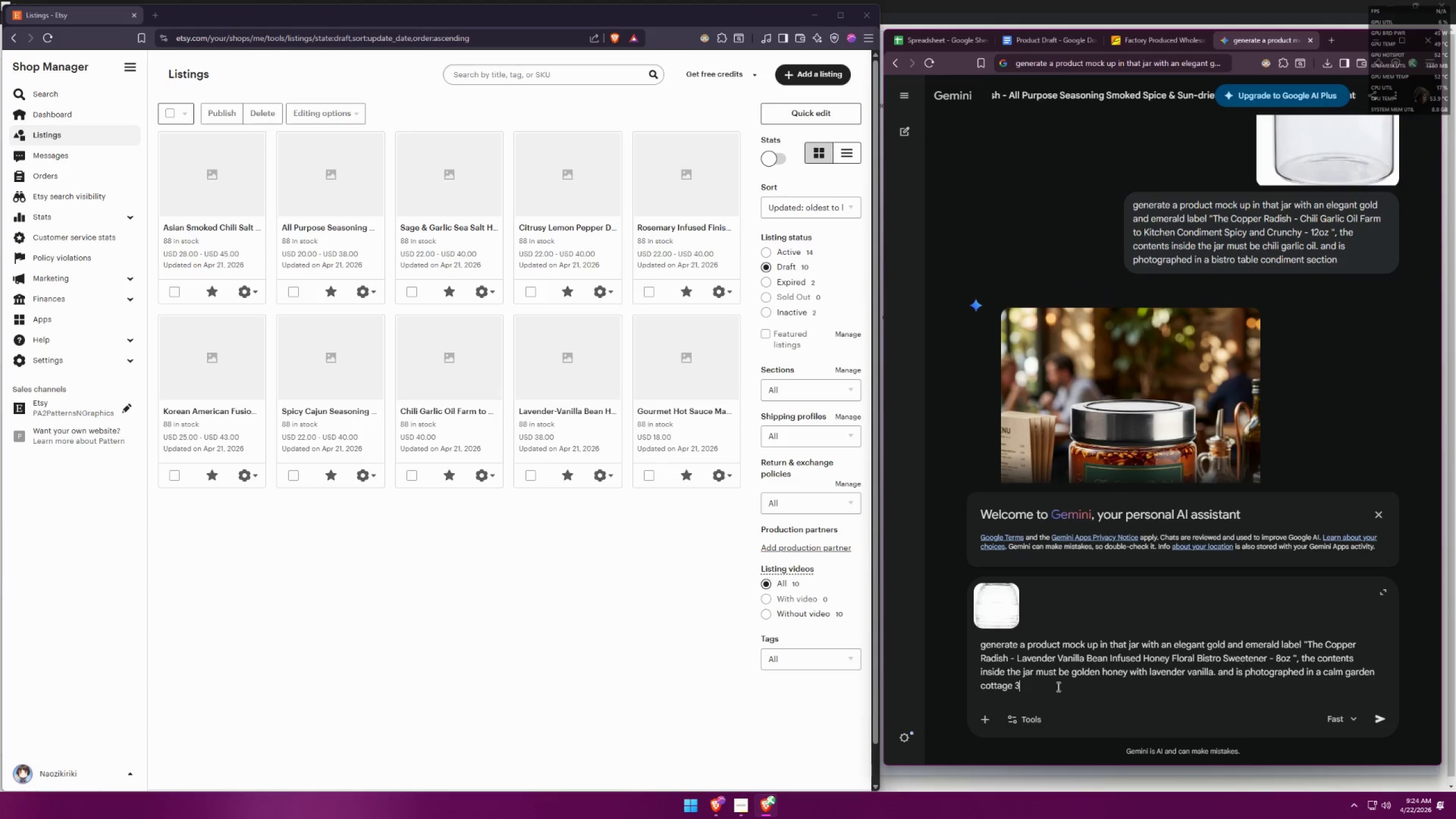 
key(Backspace)
 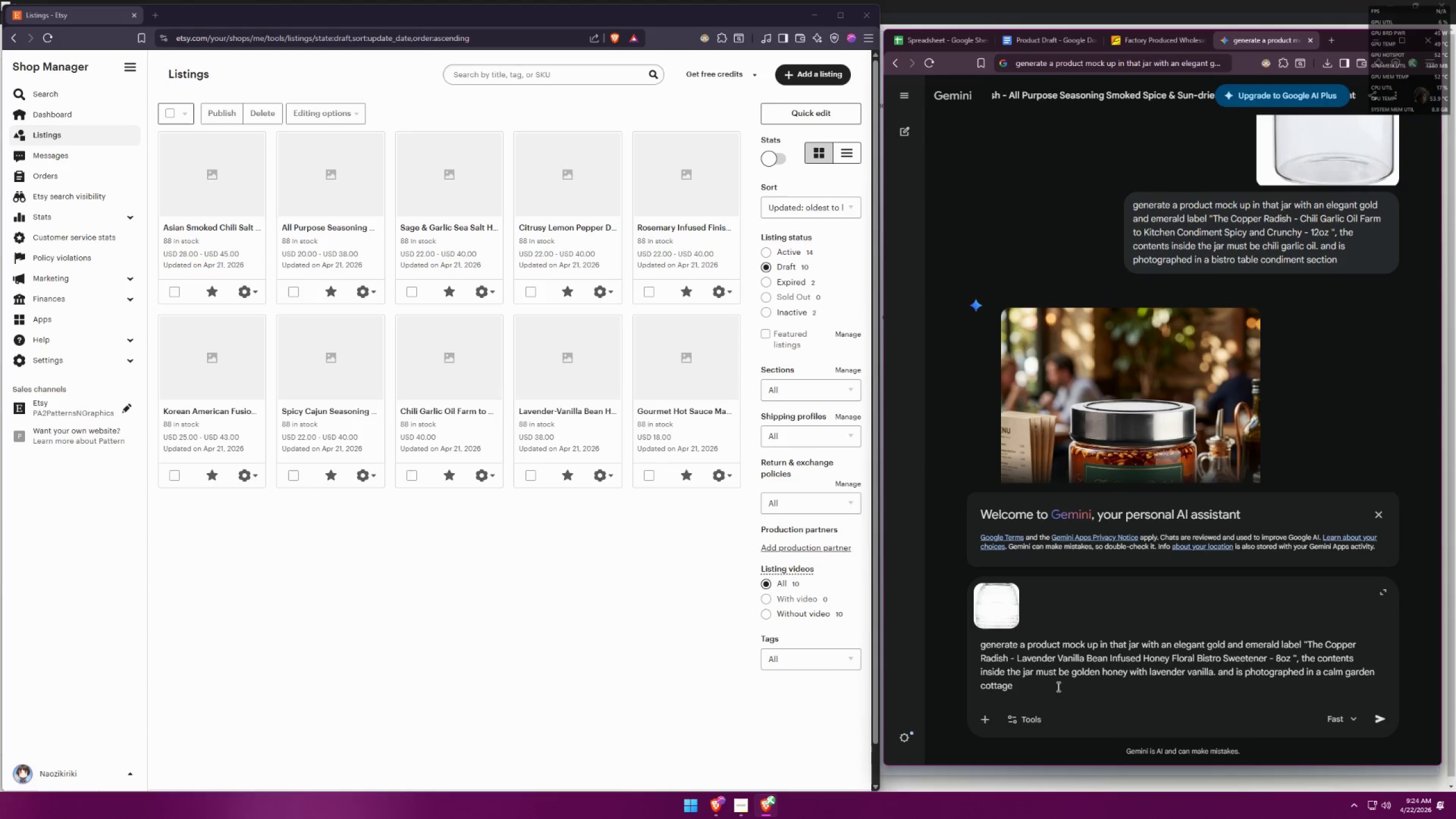 
key(4)
 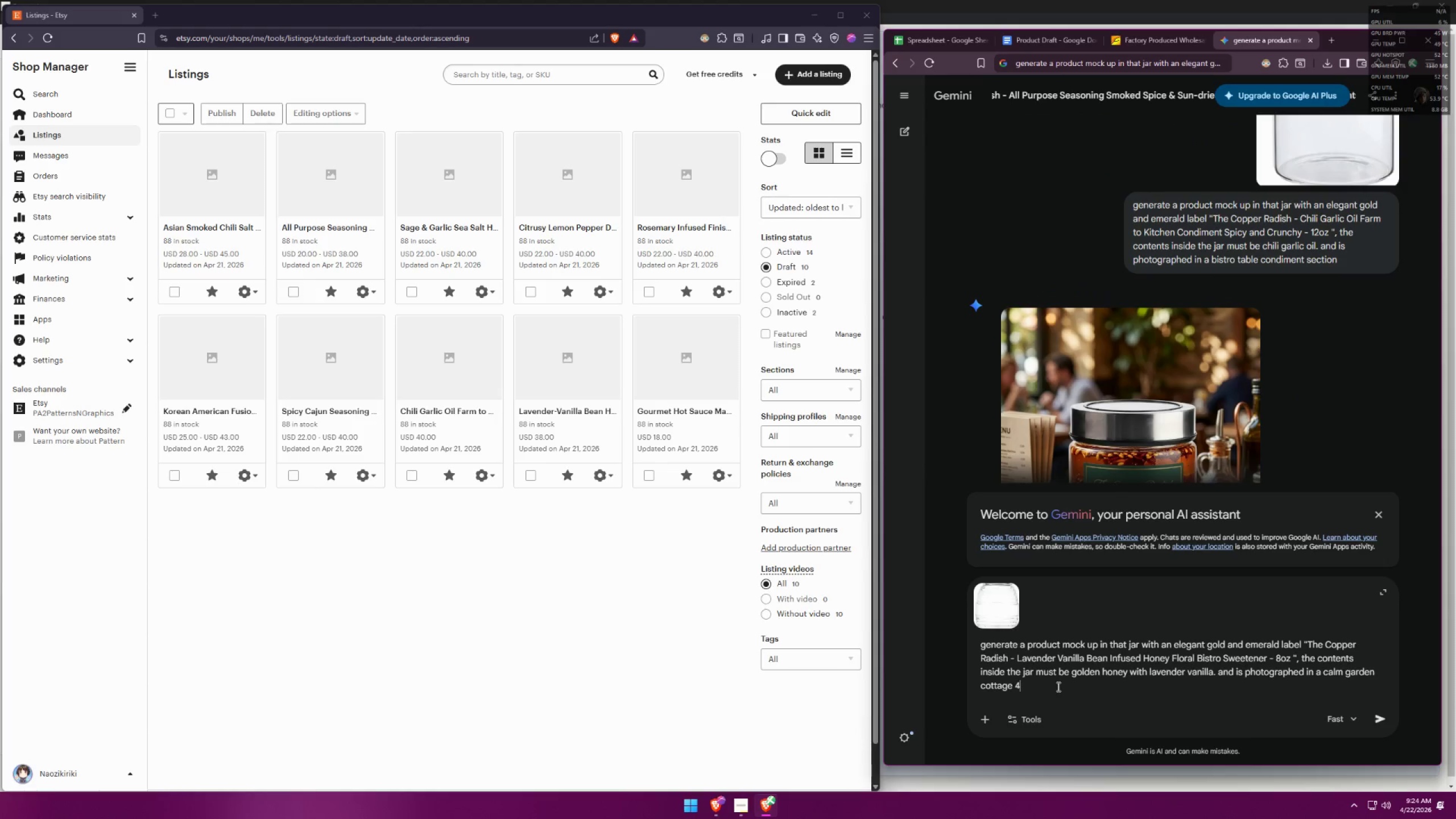 
key(Shift+ShiftLeft)
 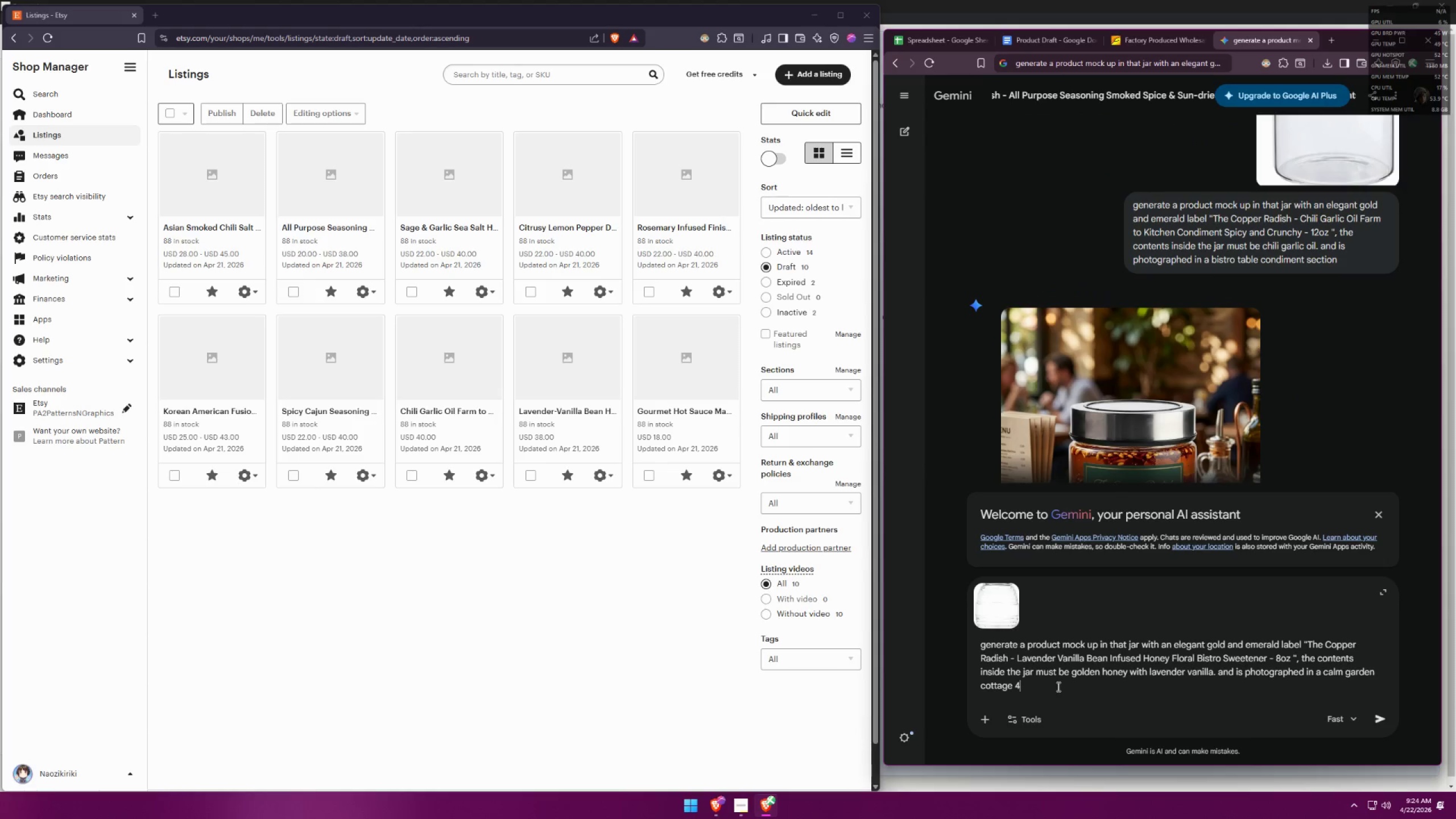 
key(Shift+Semicolon)
 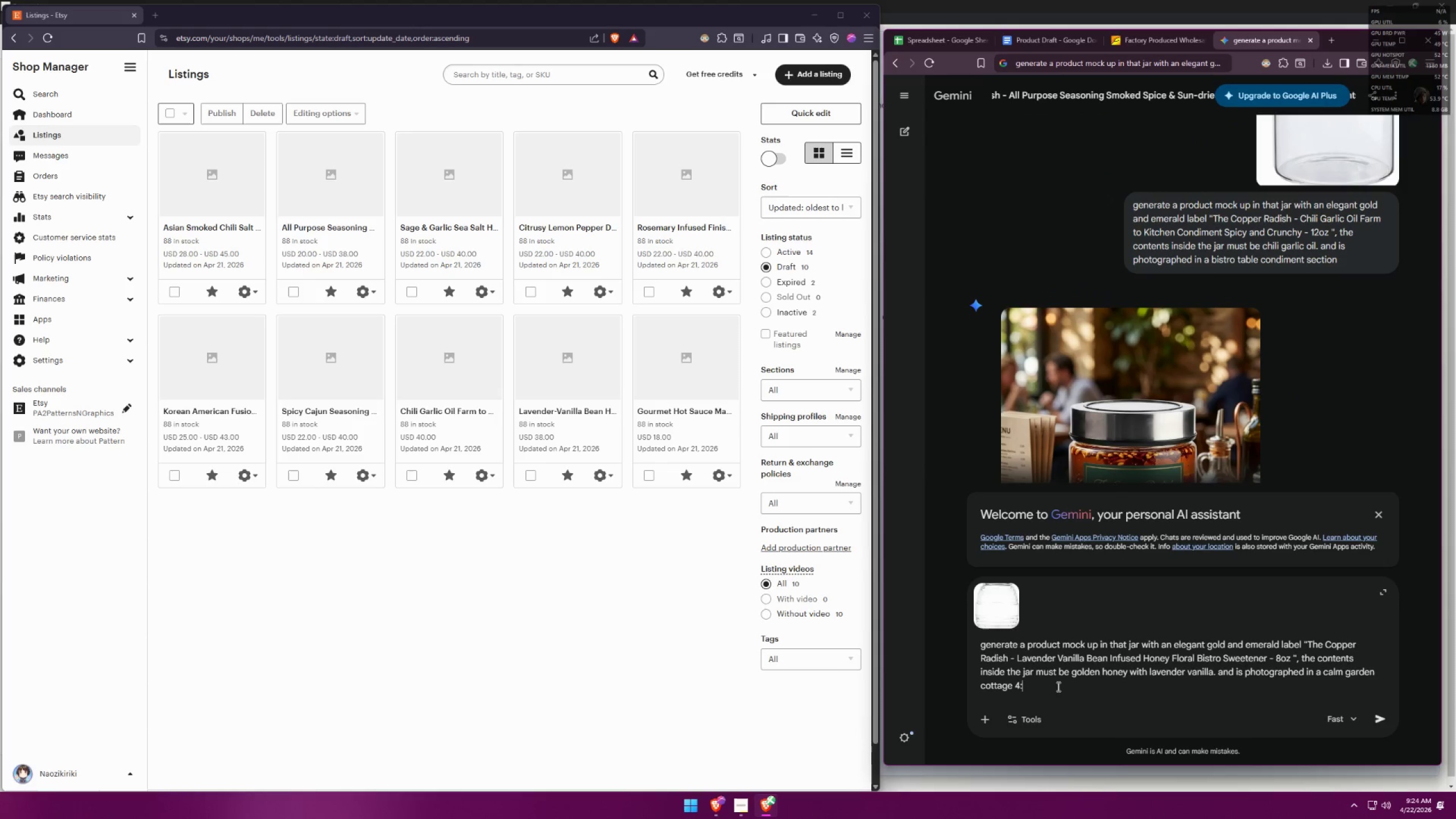 
key(3)
 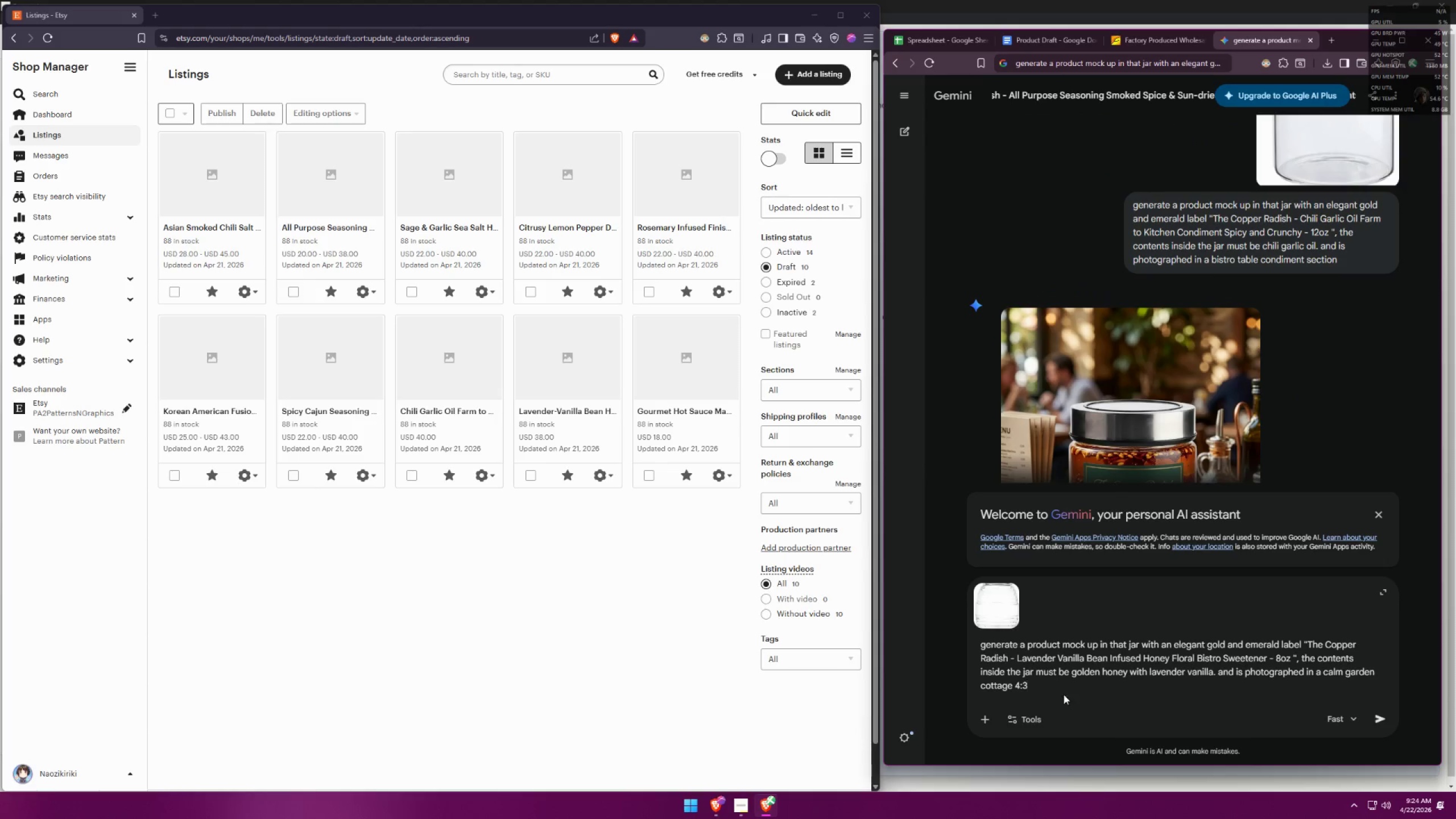 
scroll: coordinate [1228, 291], scroll_direction: up, amount: 9.0
 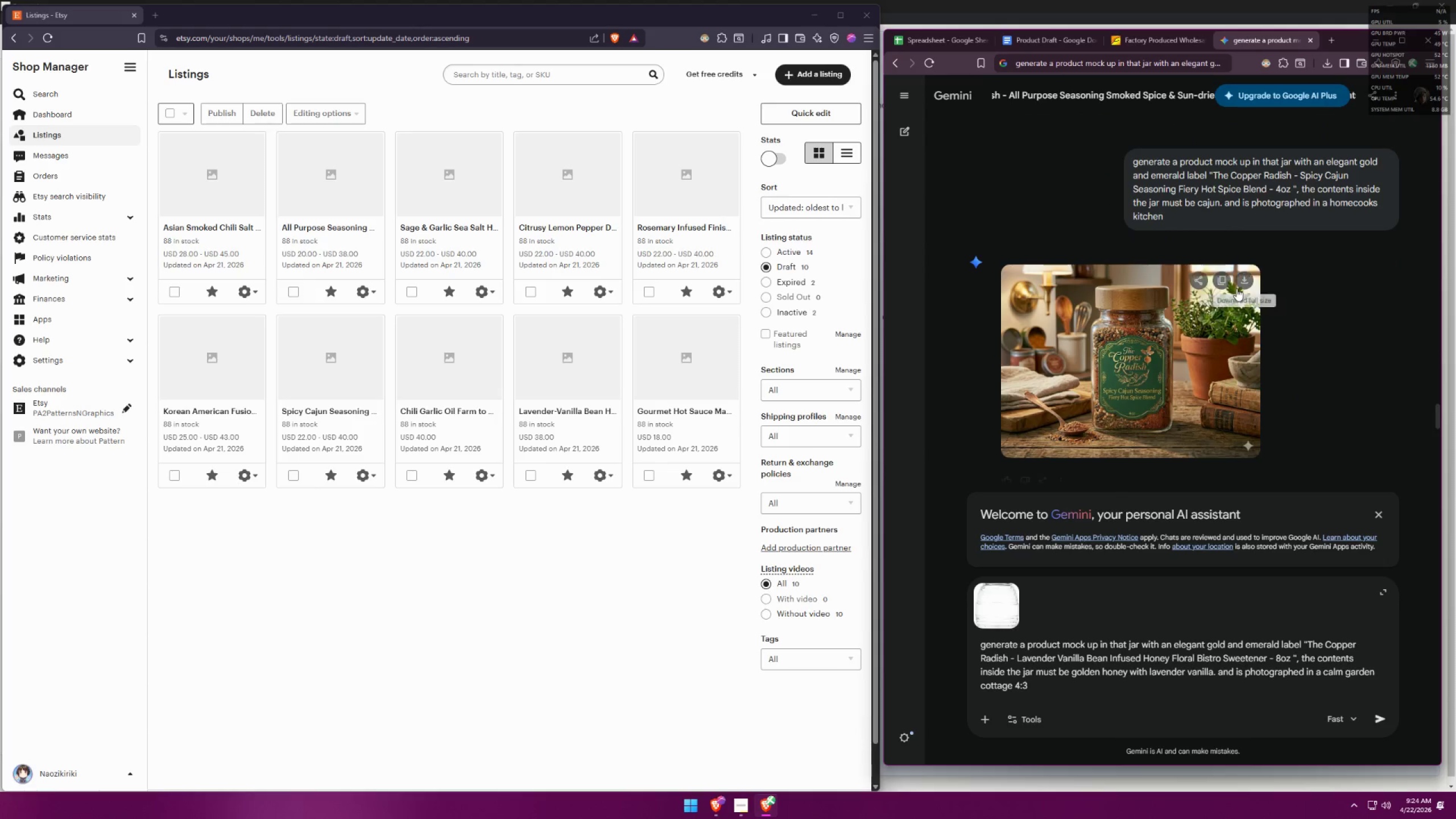 
scroll: coordinate [1234, 648], scroll_direction: down, amount: 14.0
 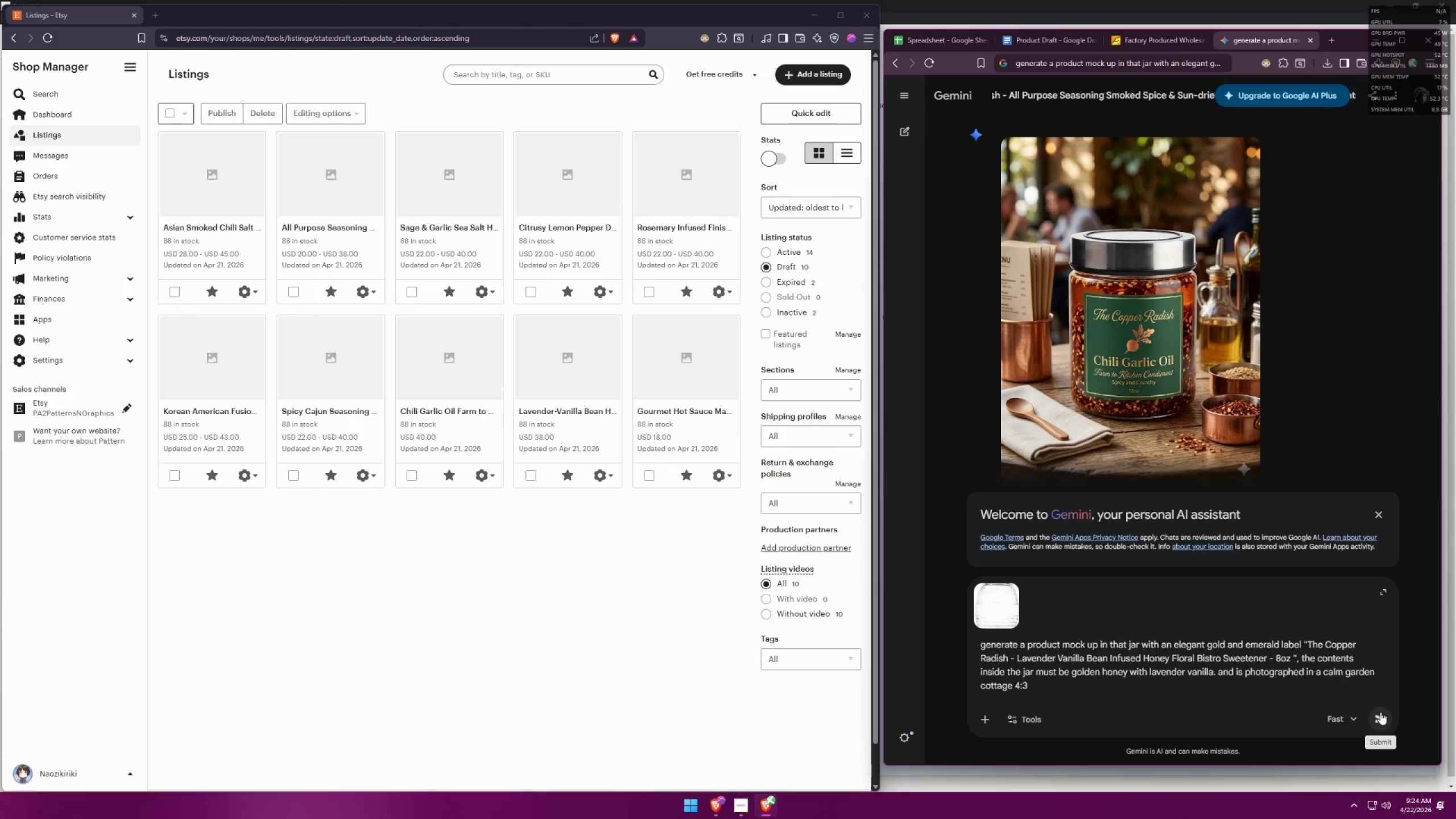 
left_click([1380, 712])
 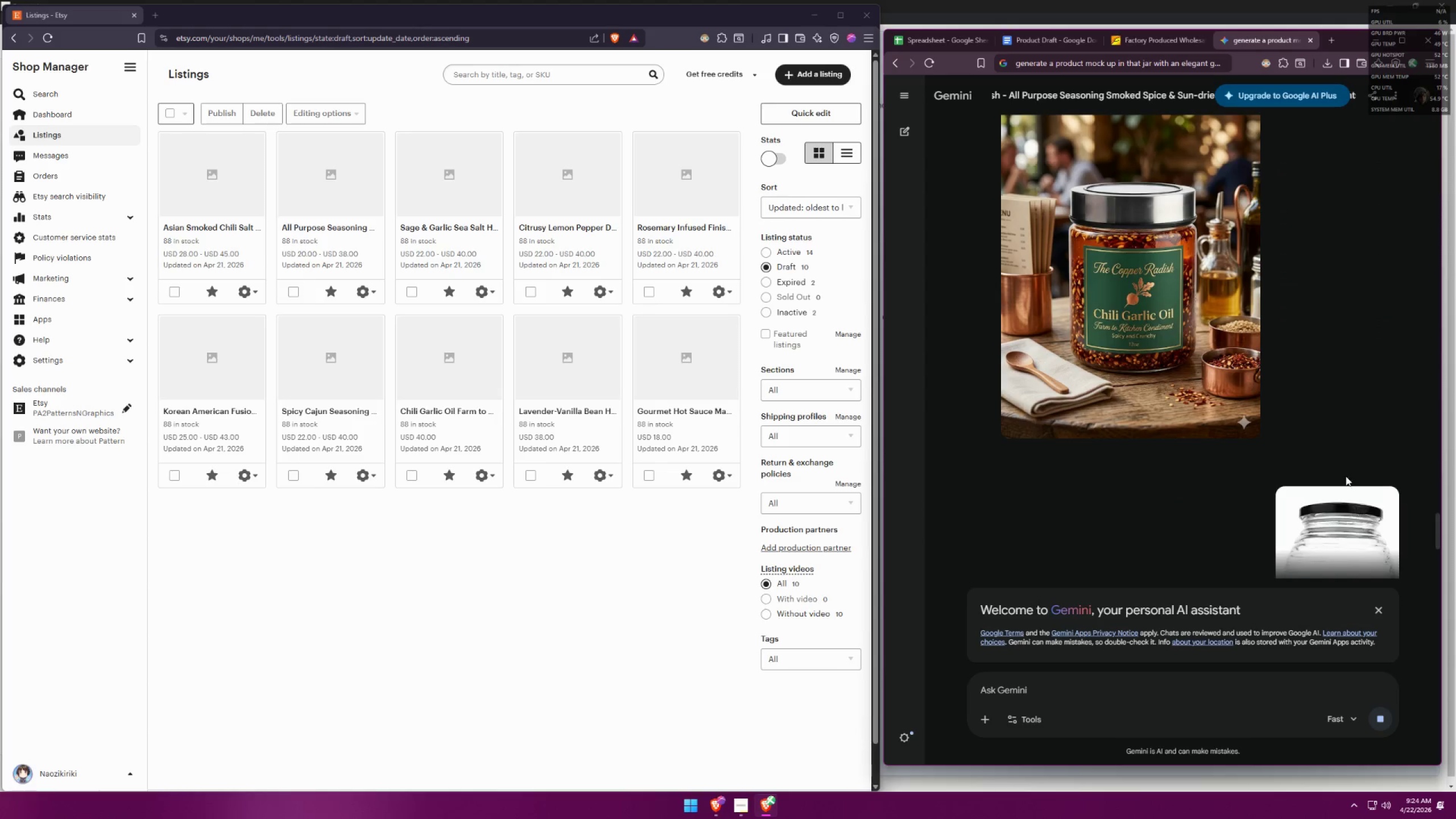 
scroll: coordinate [1346, 333], scroll_direction: up, amount: 3.0
 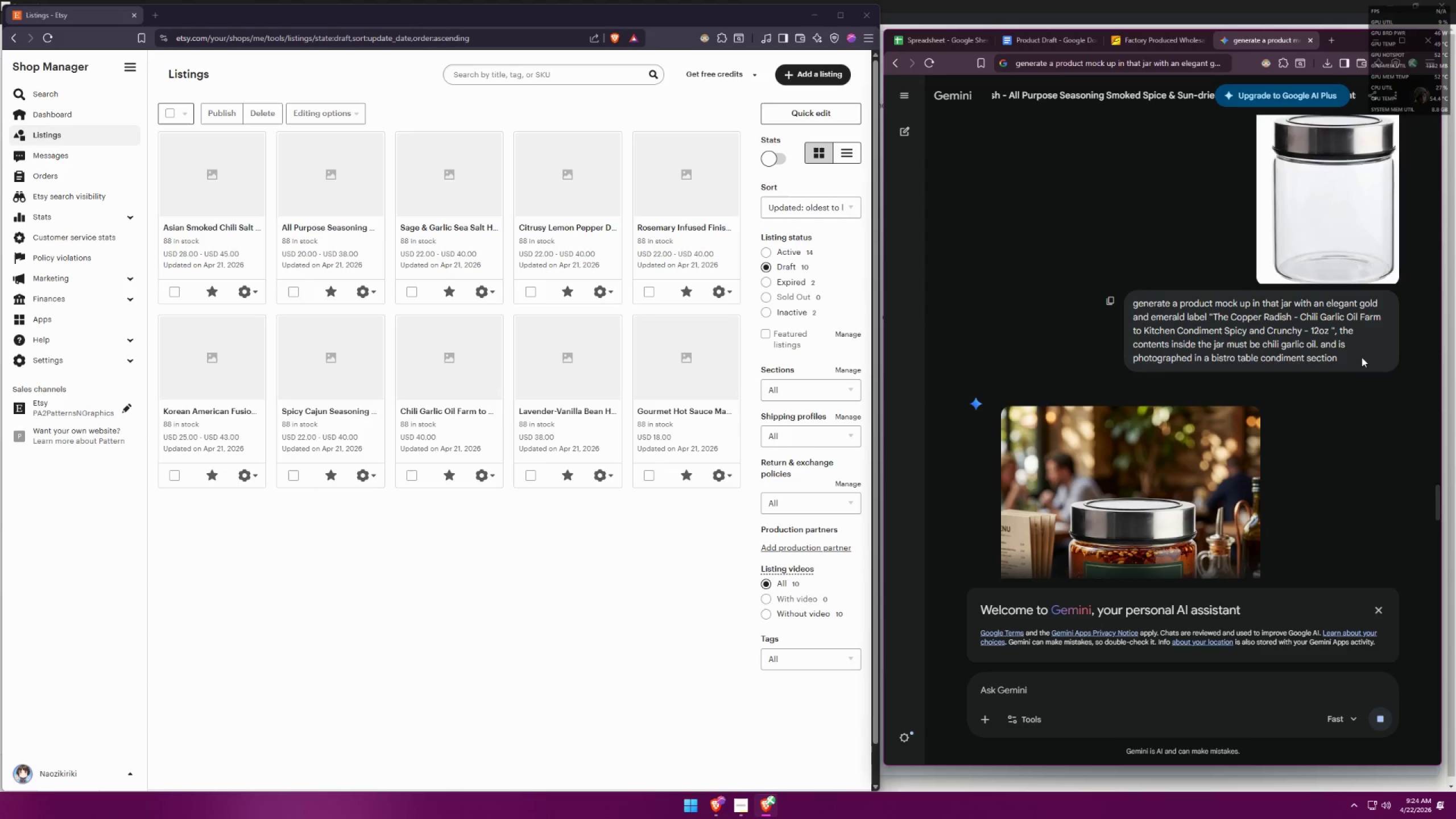 
left_click_drag(start_coordinate=[1359, 357], to_coordinate=[1128, 295])
 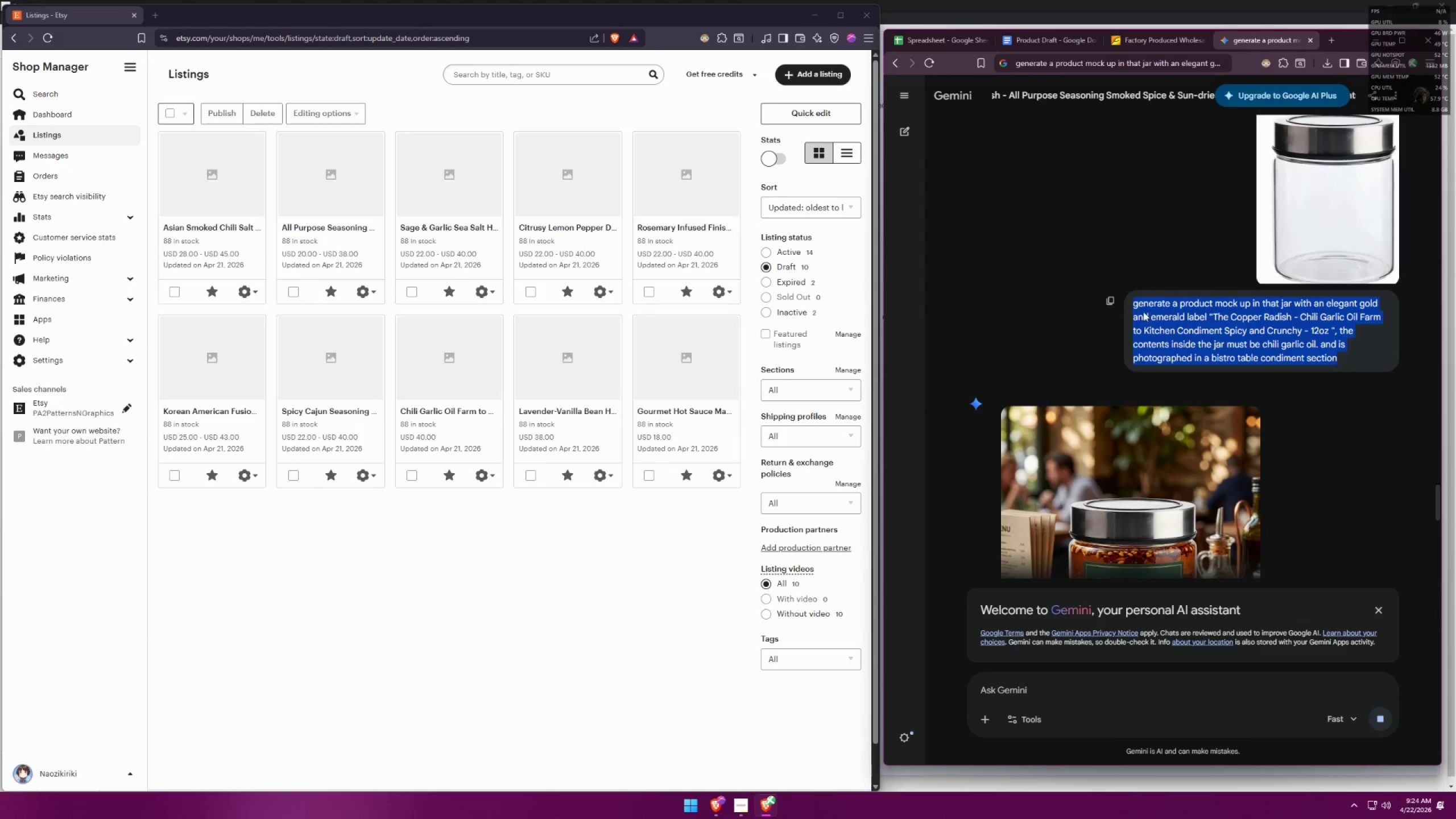 
key(Control+C)
 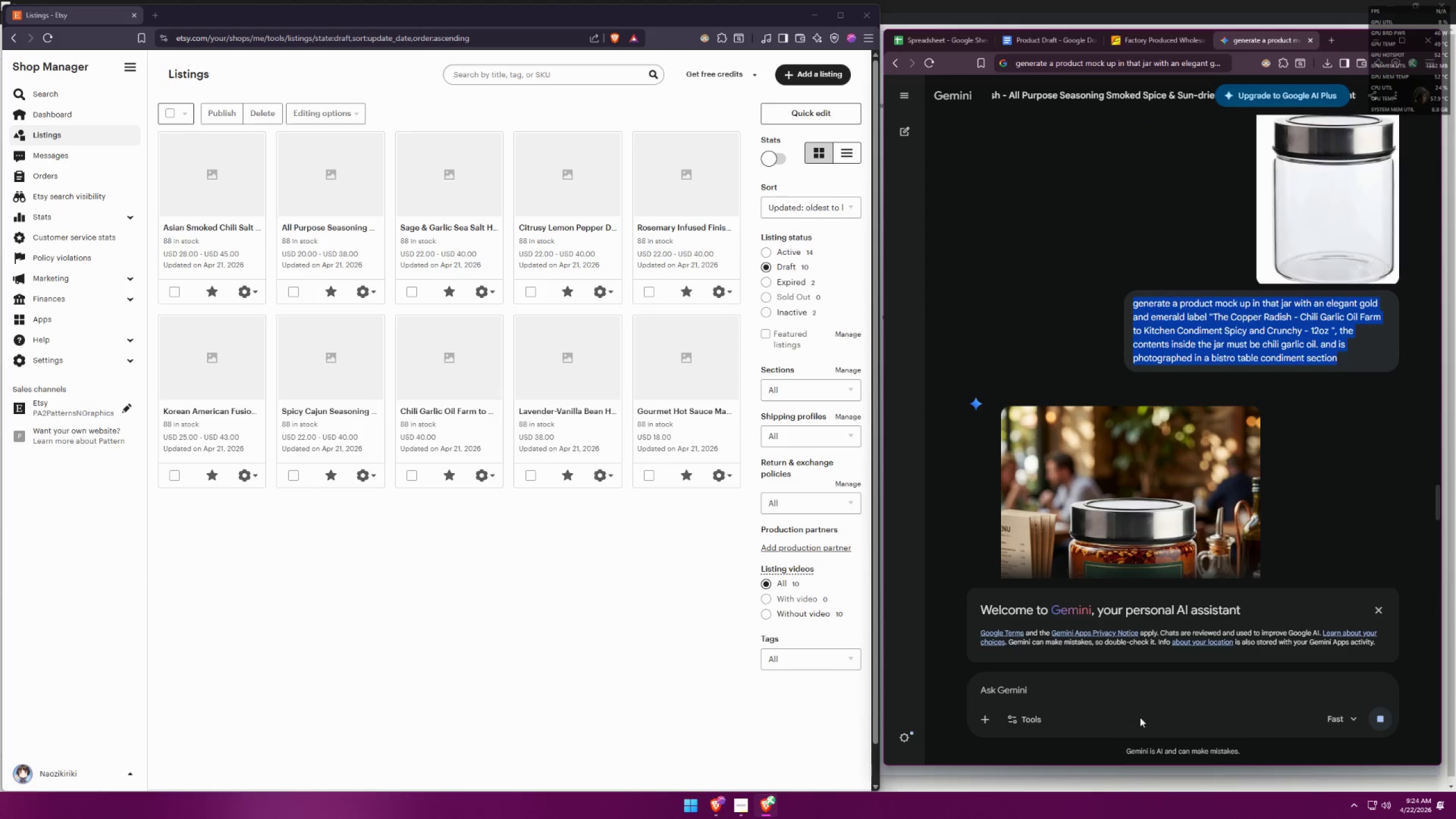 
left_click([1134, 692])
 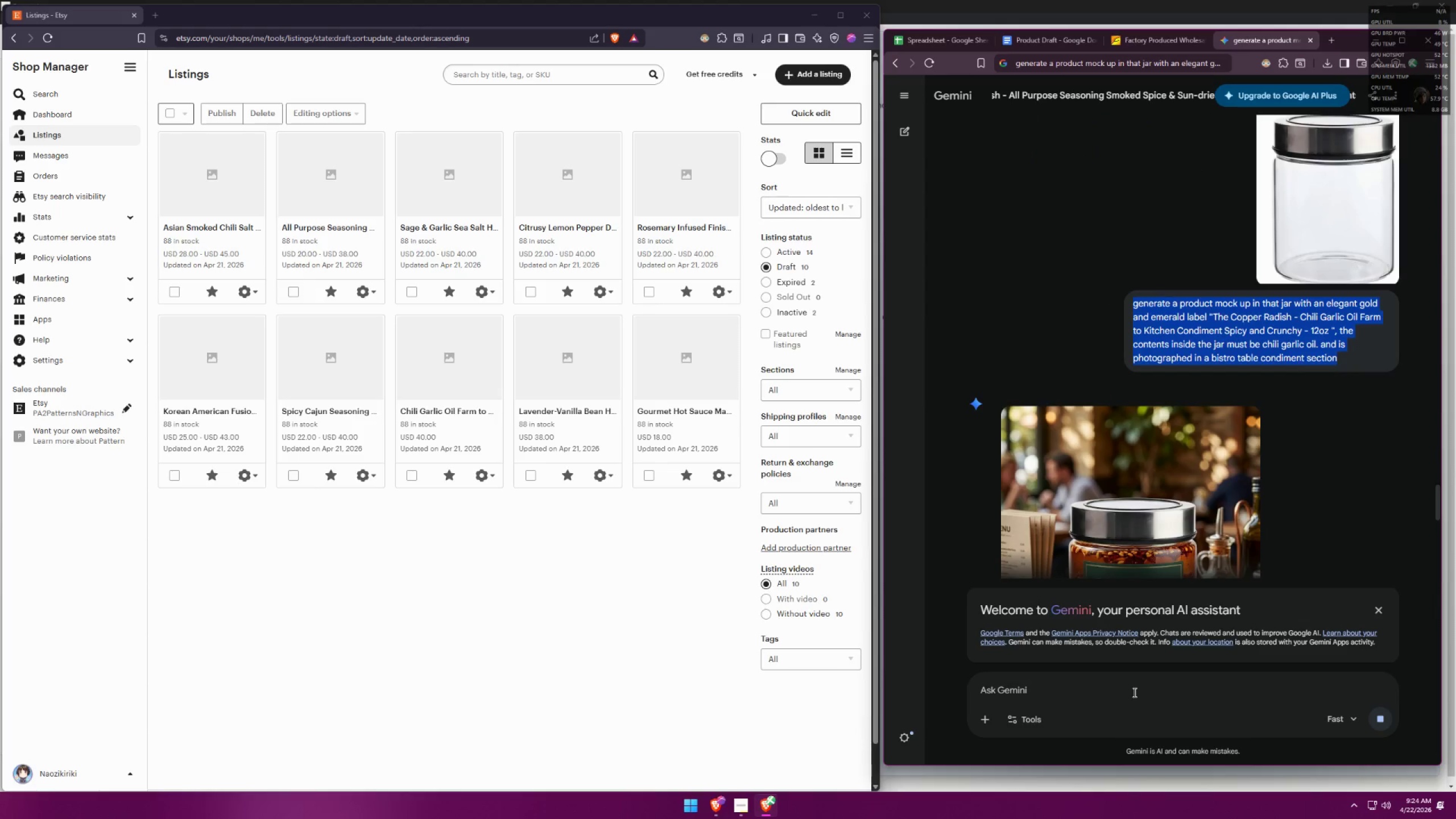 
key(Control+ControlLeft)
 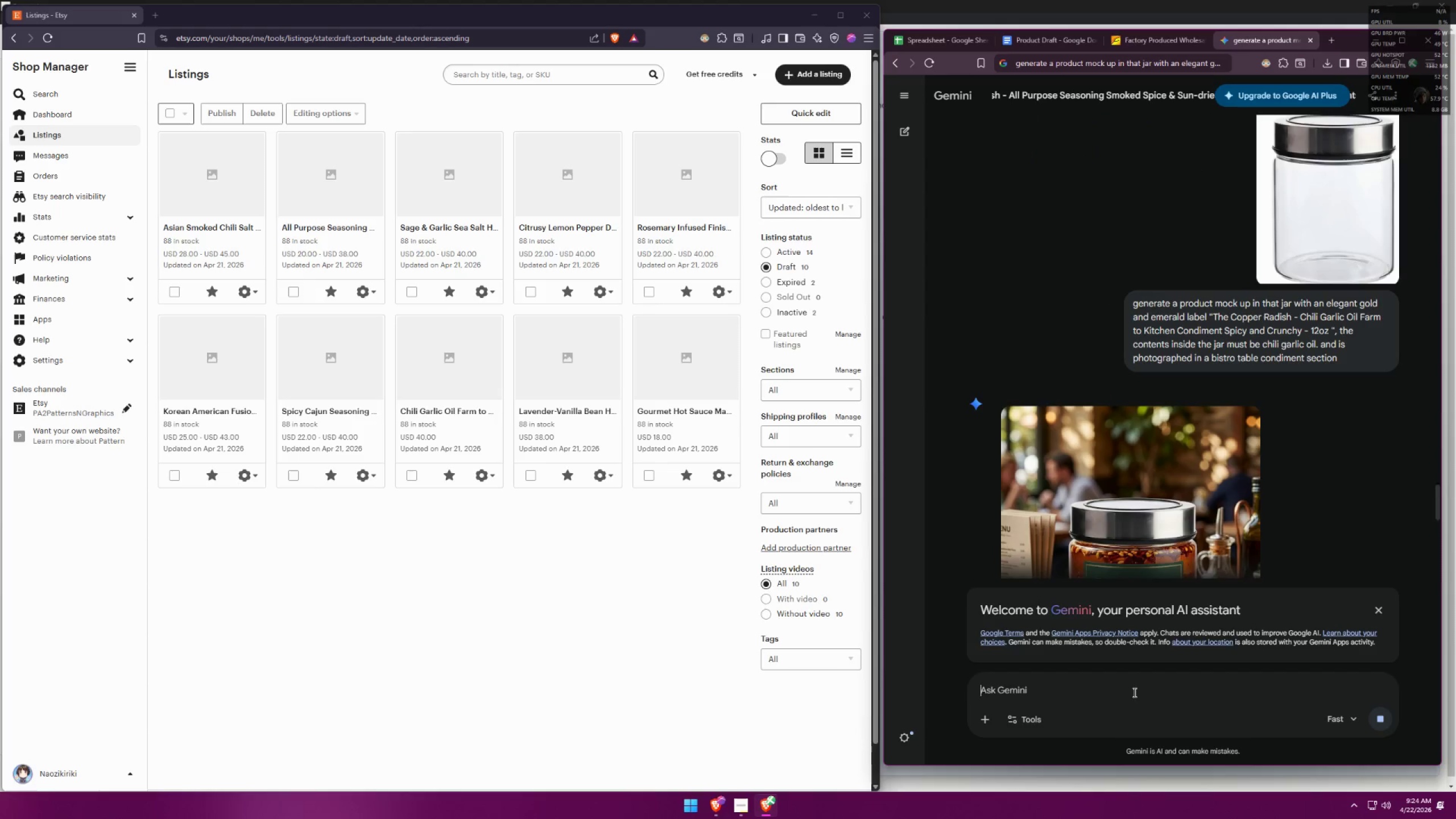 
key(Control+V)
 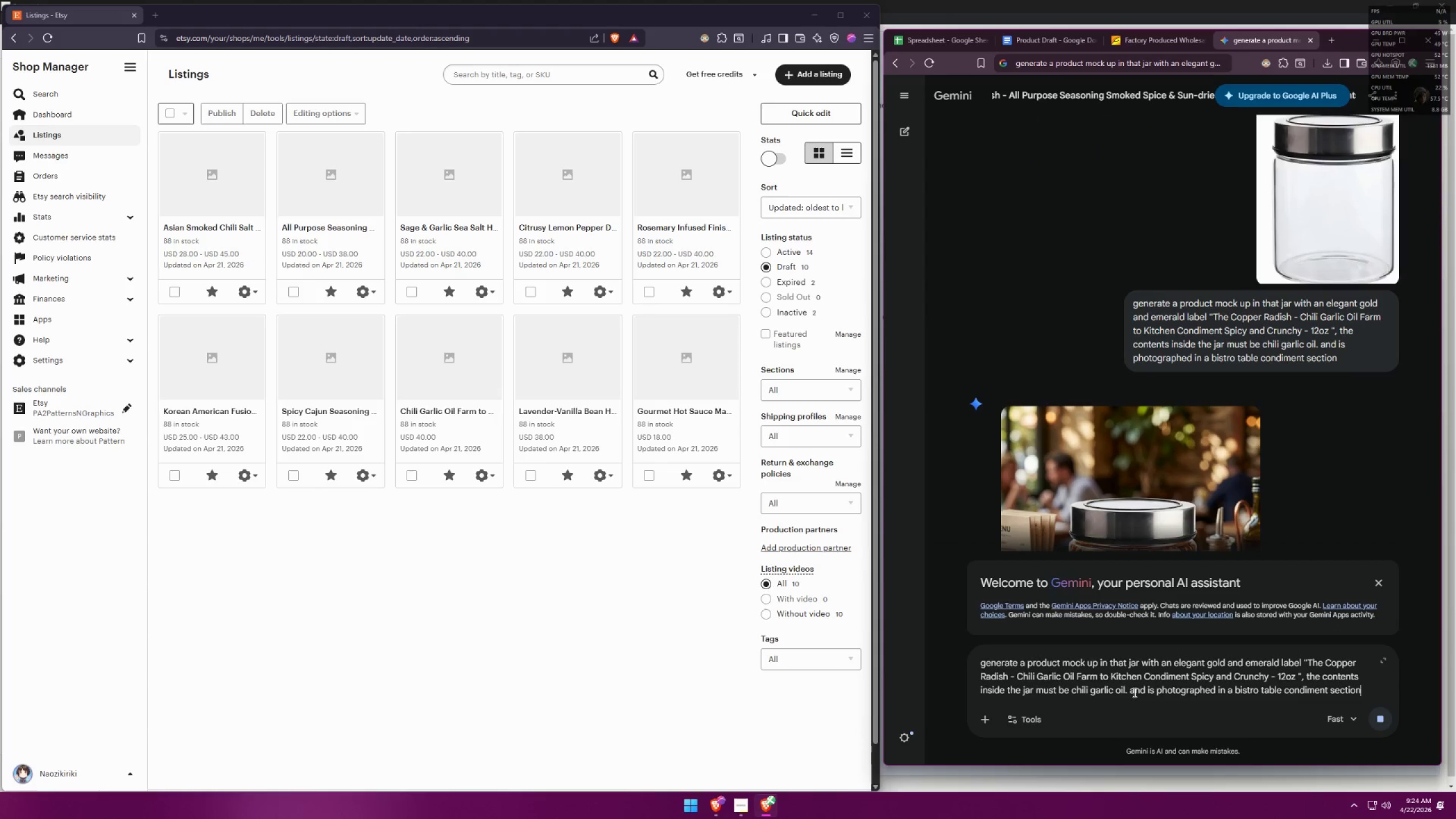 
key(Shift+Enter)
 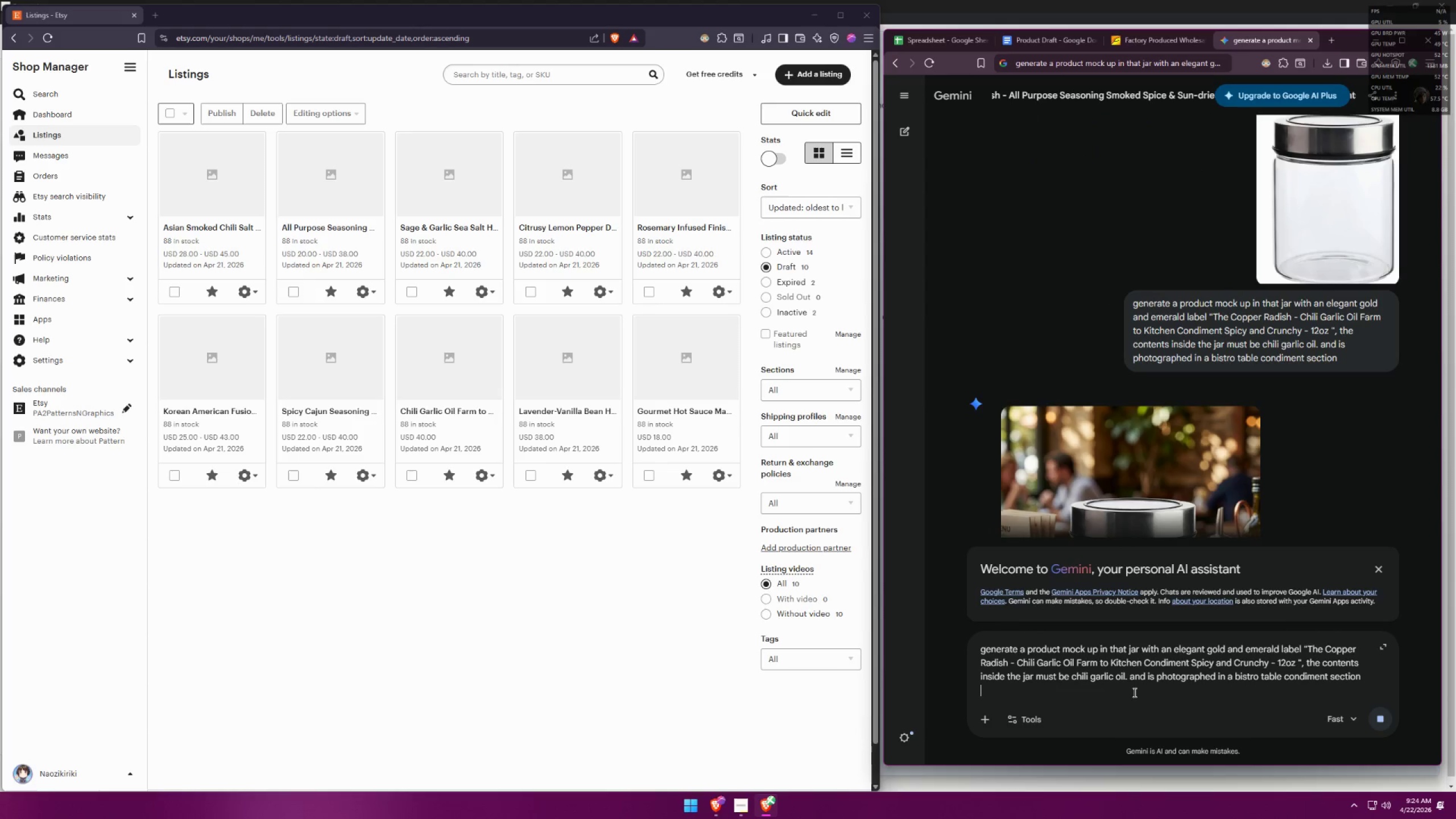 
key(4)
 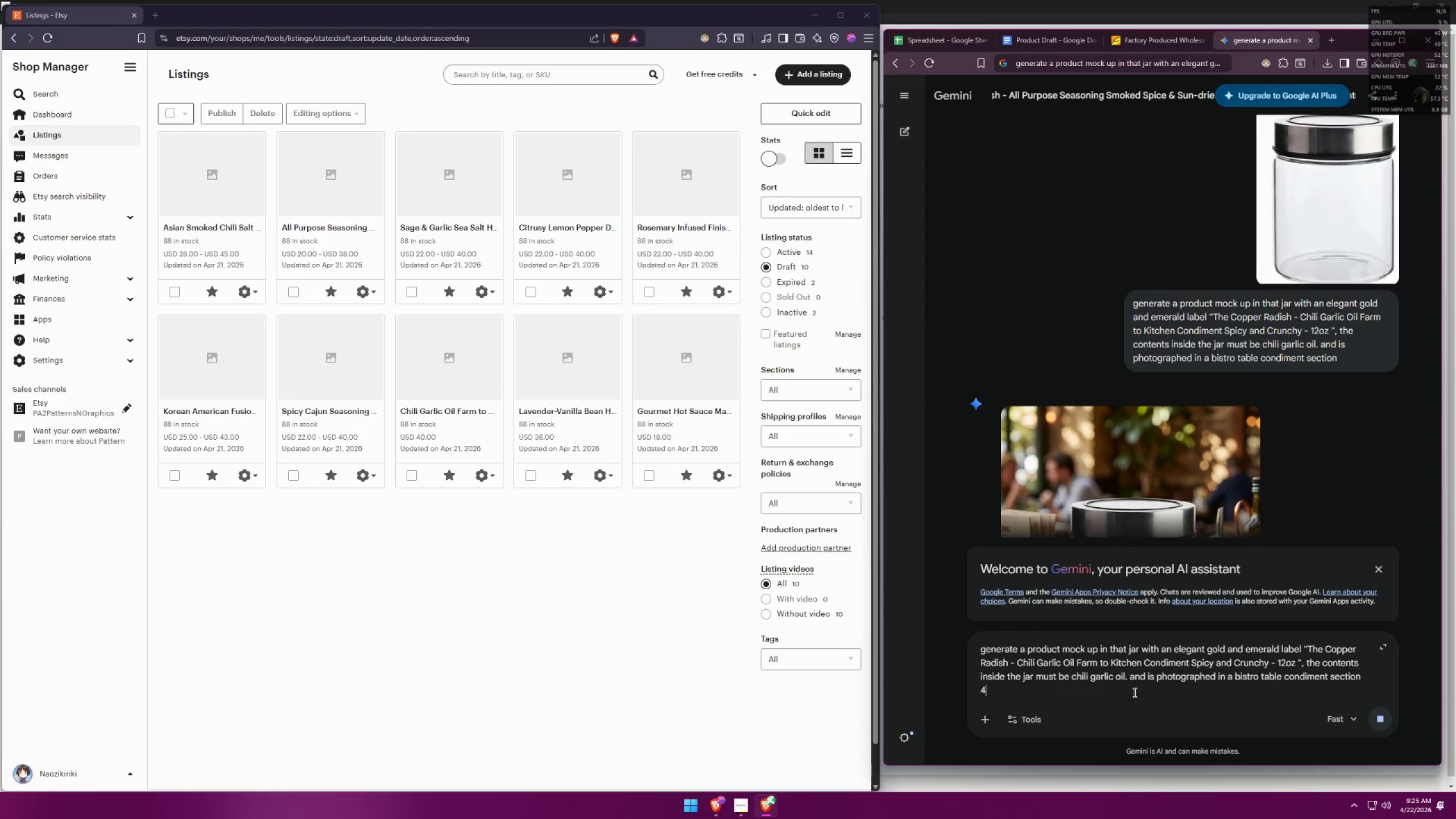 
key(Shift+ShiftLeft)
 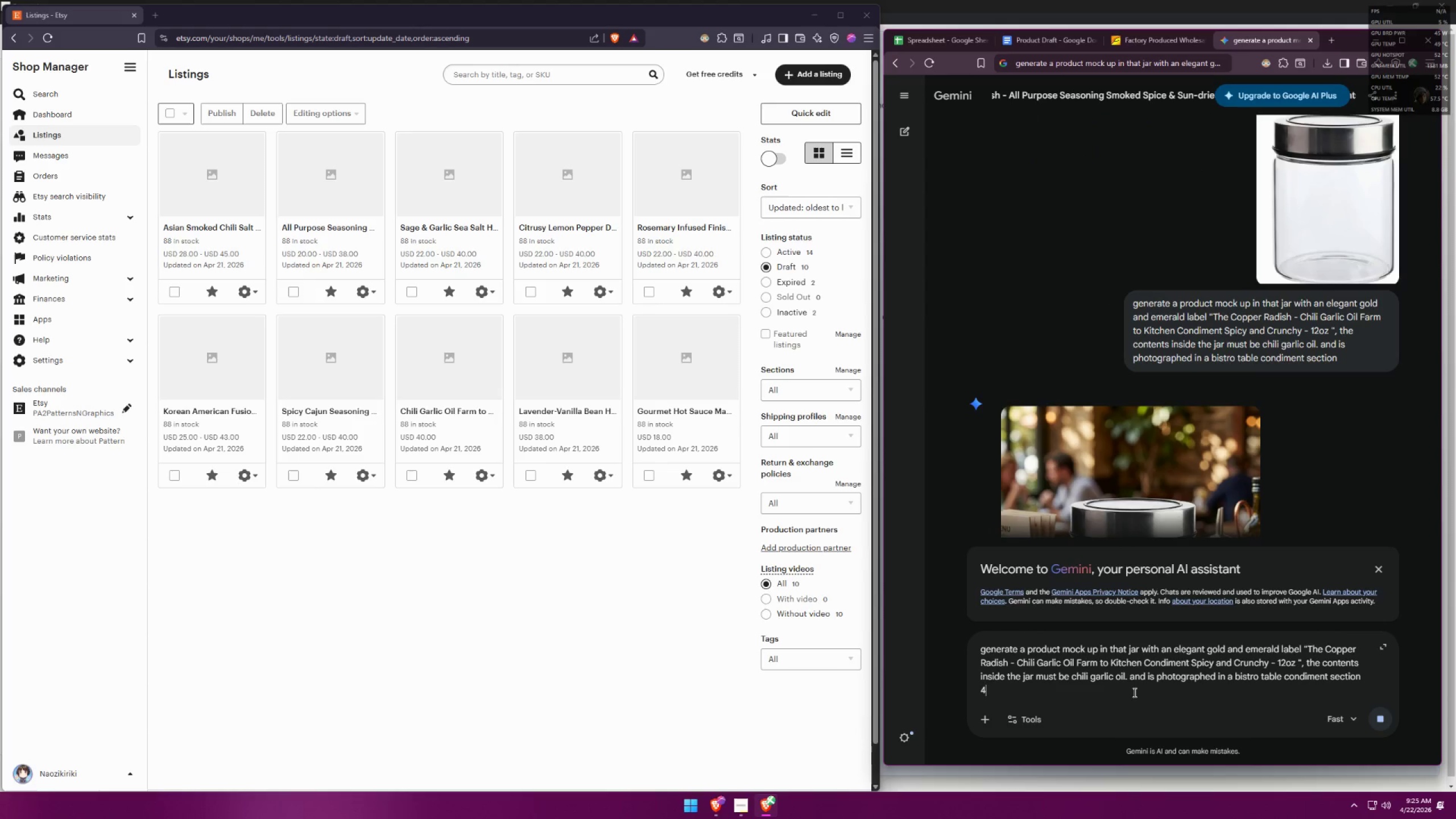 
key(Shift+Semicolon)
 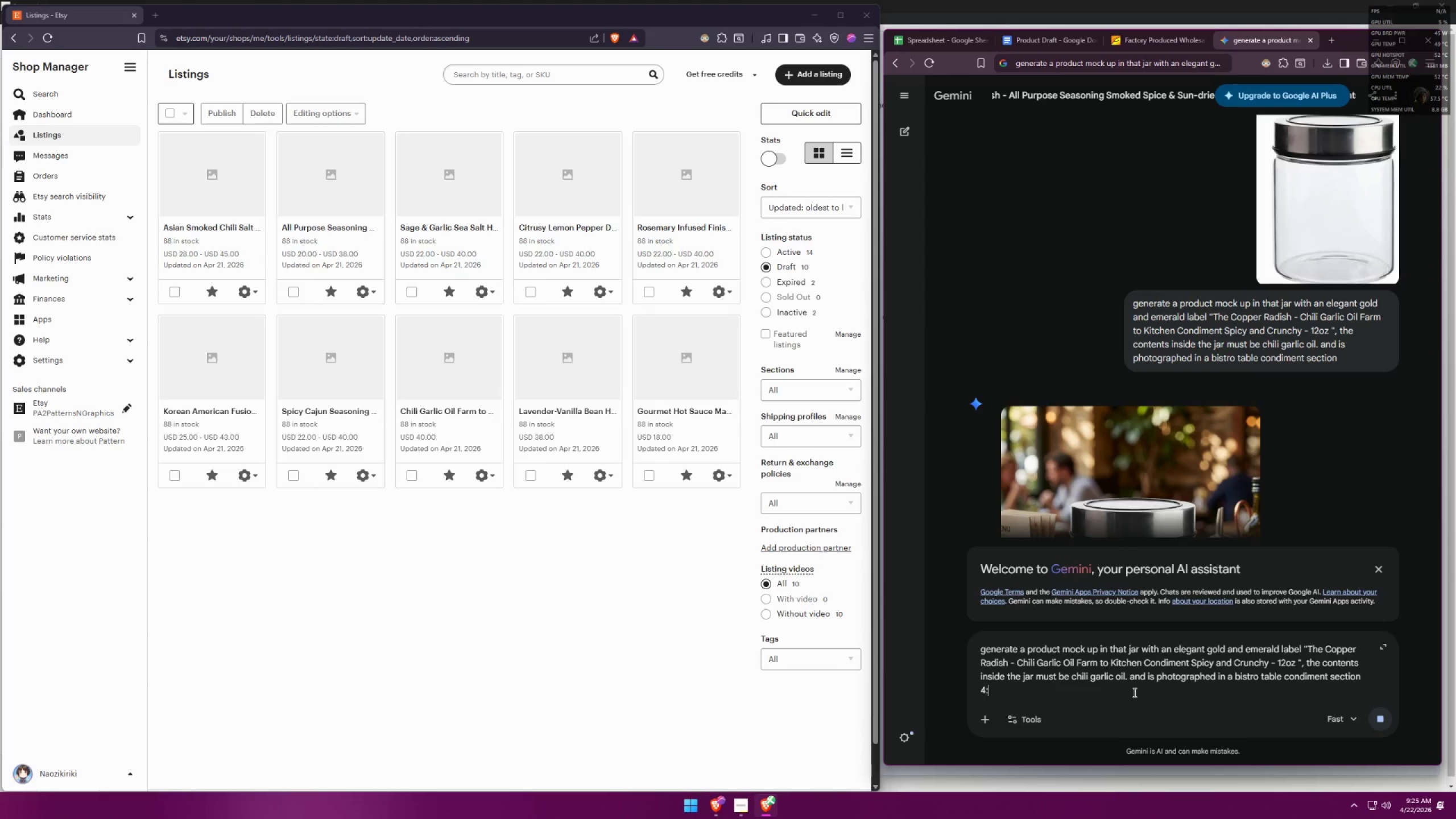 
key(3)
 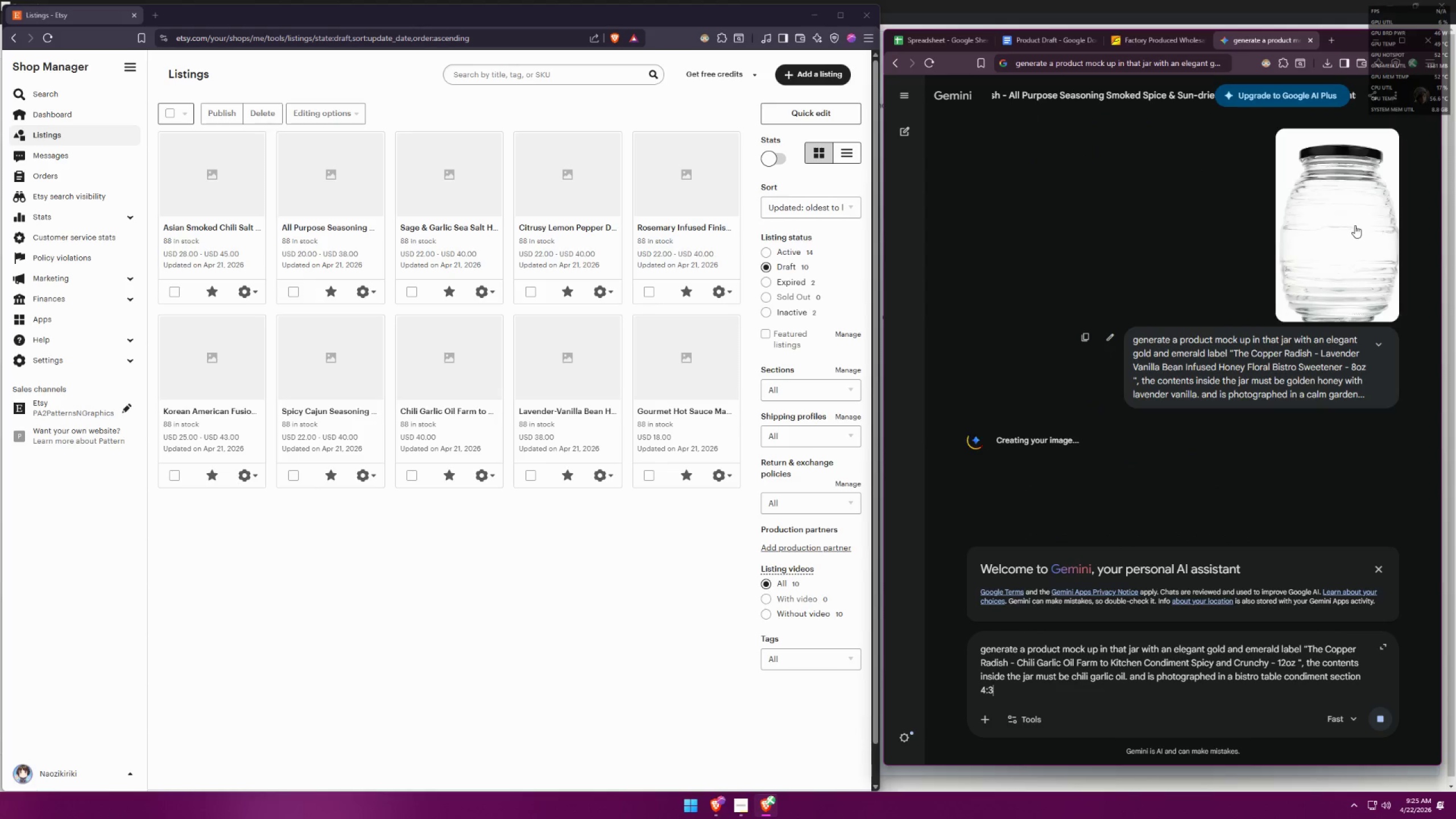 
left_click([1354, 225])
 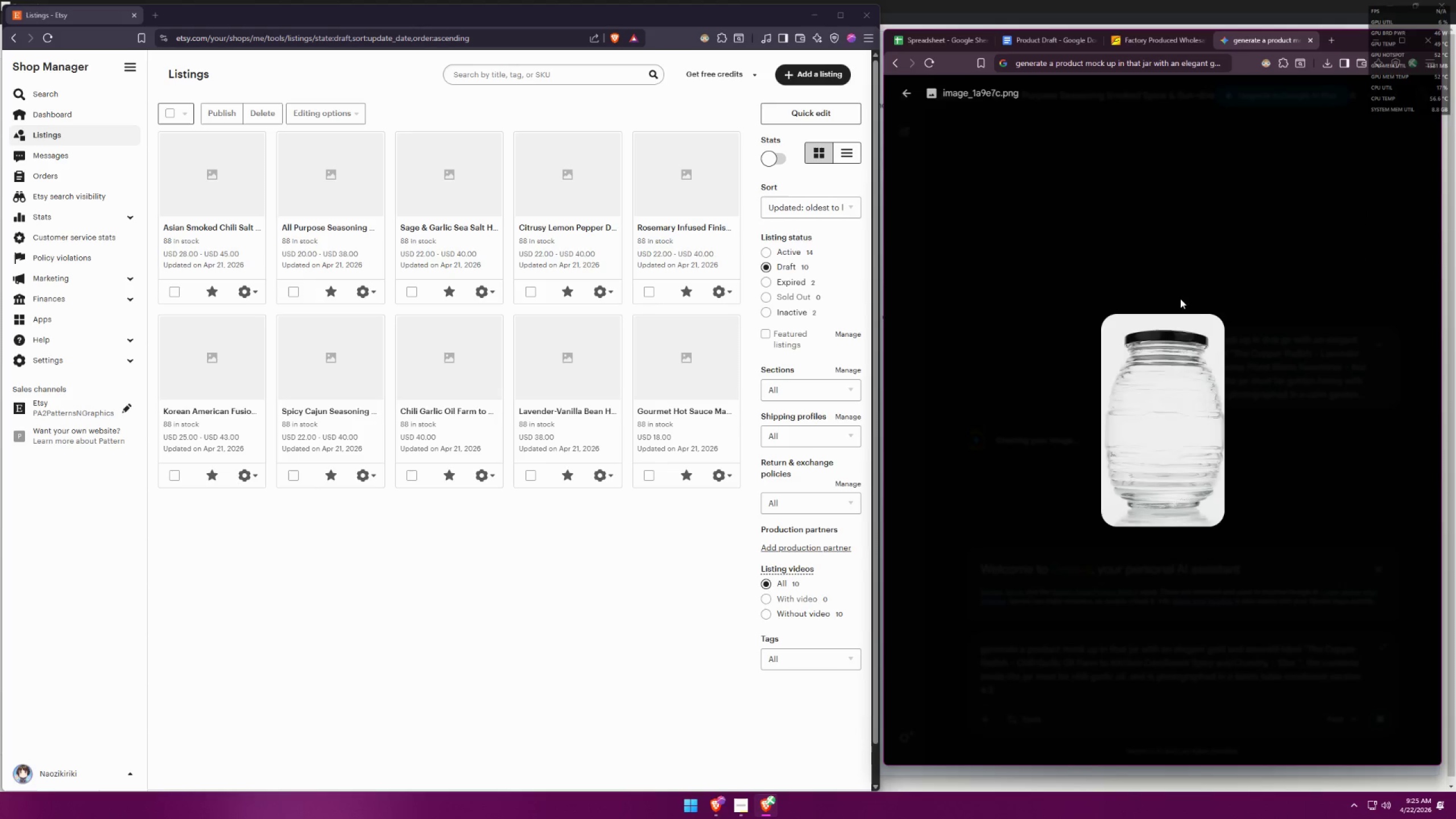 
right_click([1147, 404])
 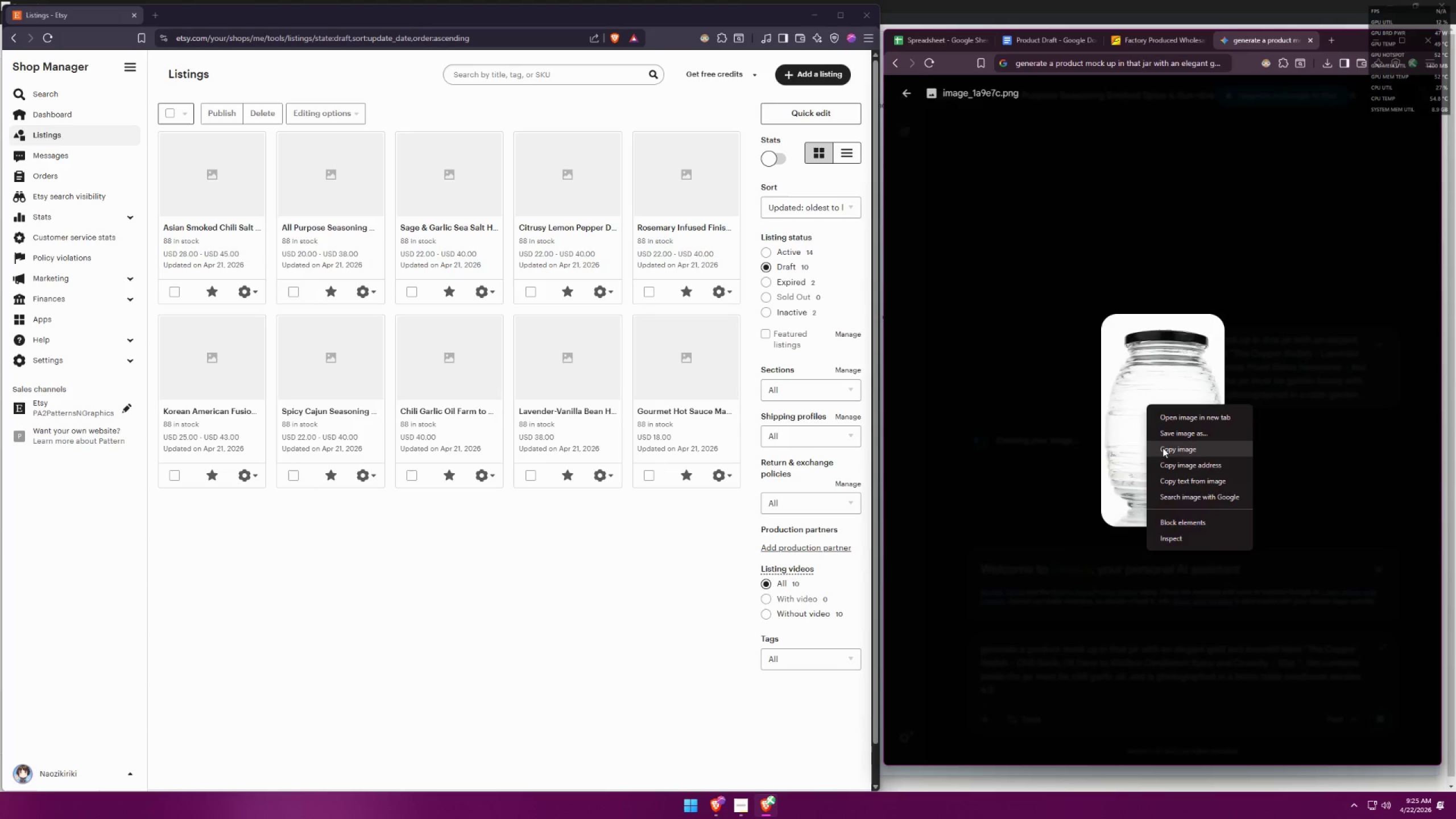 
double_click([1302, 417])
 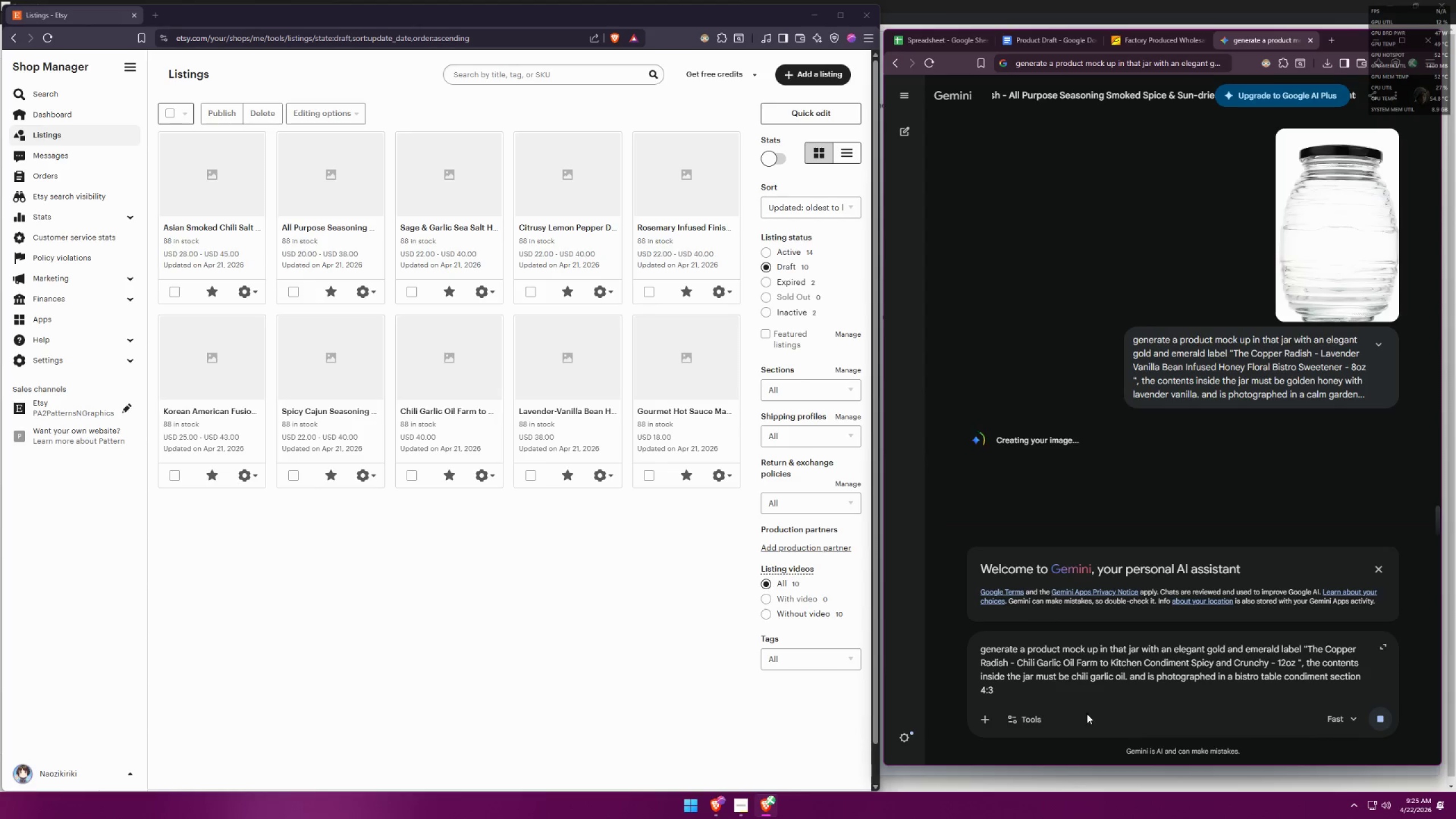 
left_click([1064, 698])
 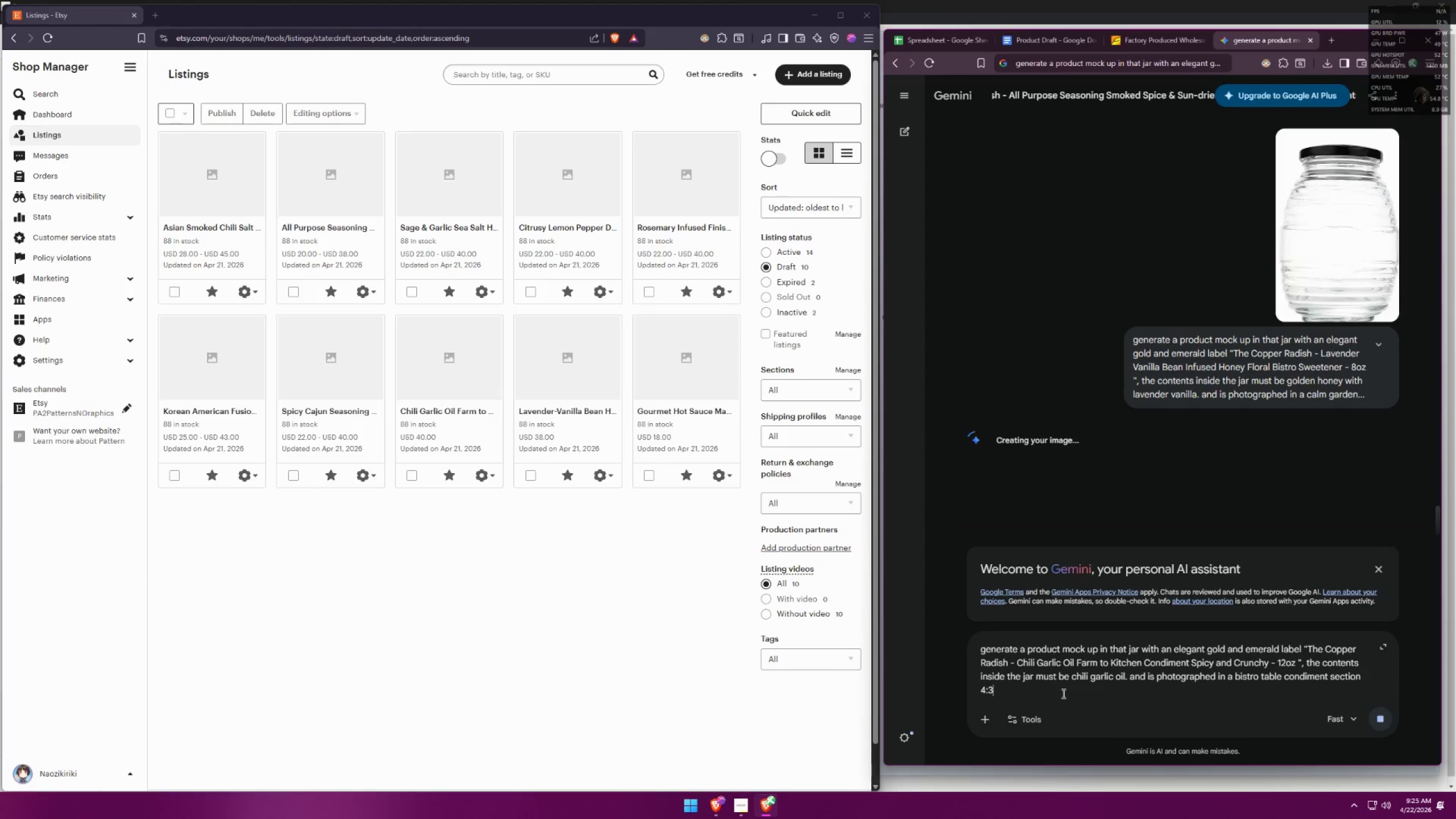 
key(Control+ControlLeft)
 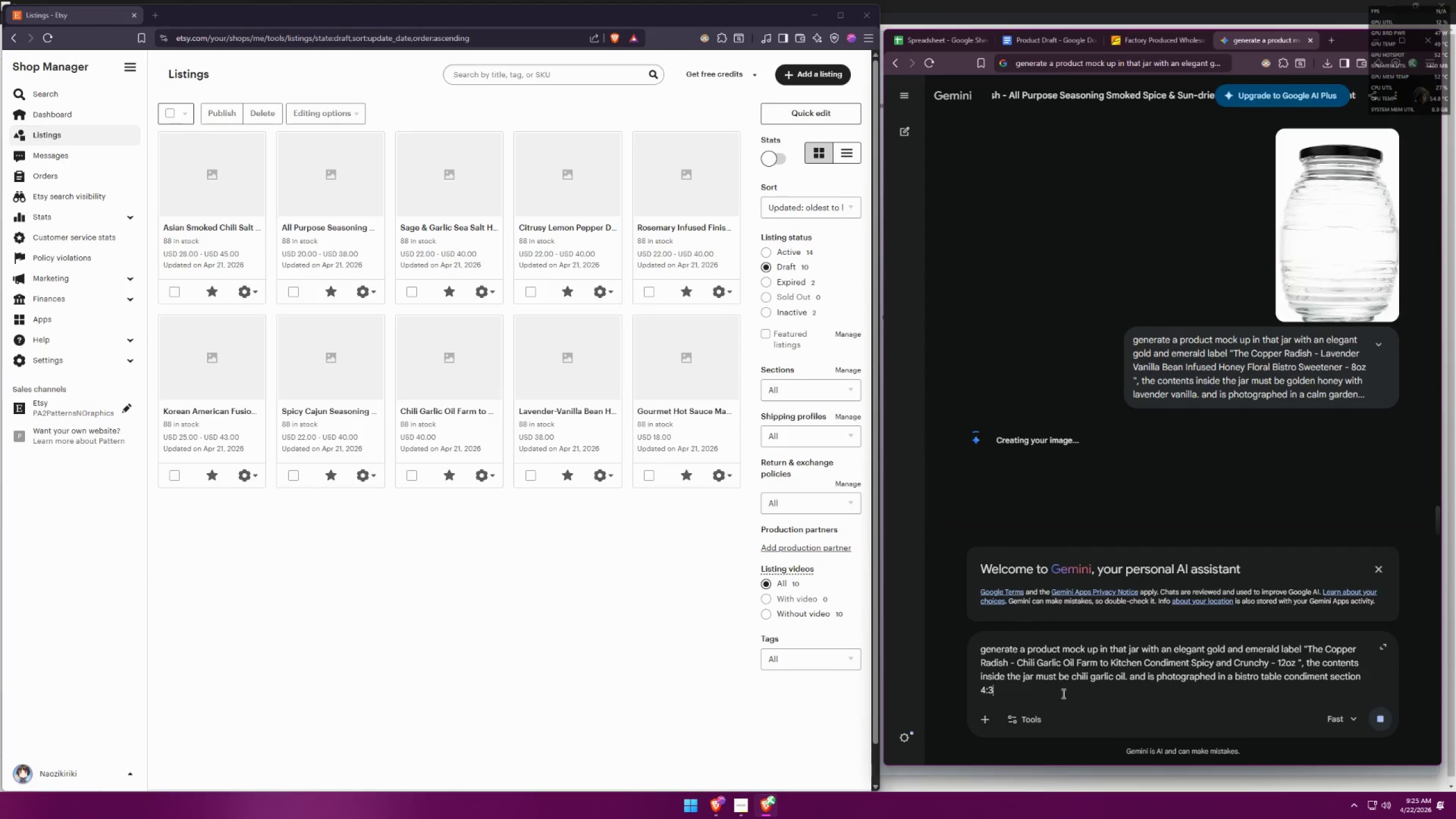 
key(Control+V)
 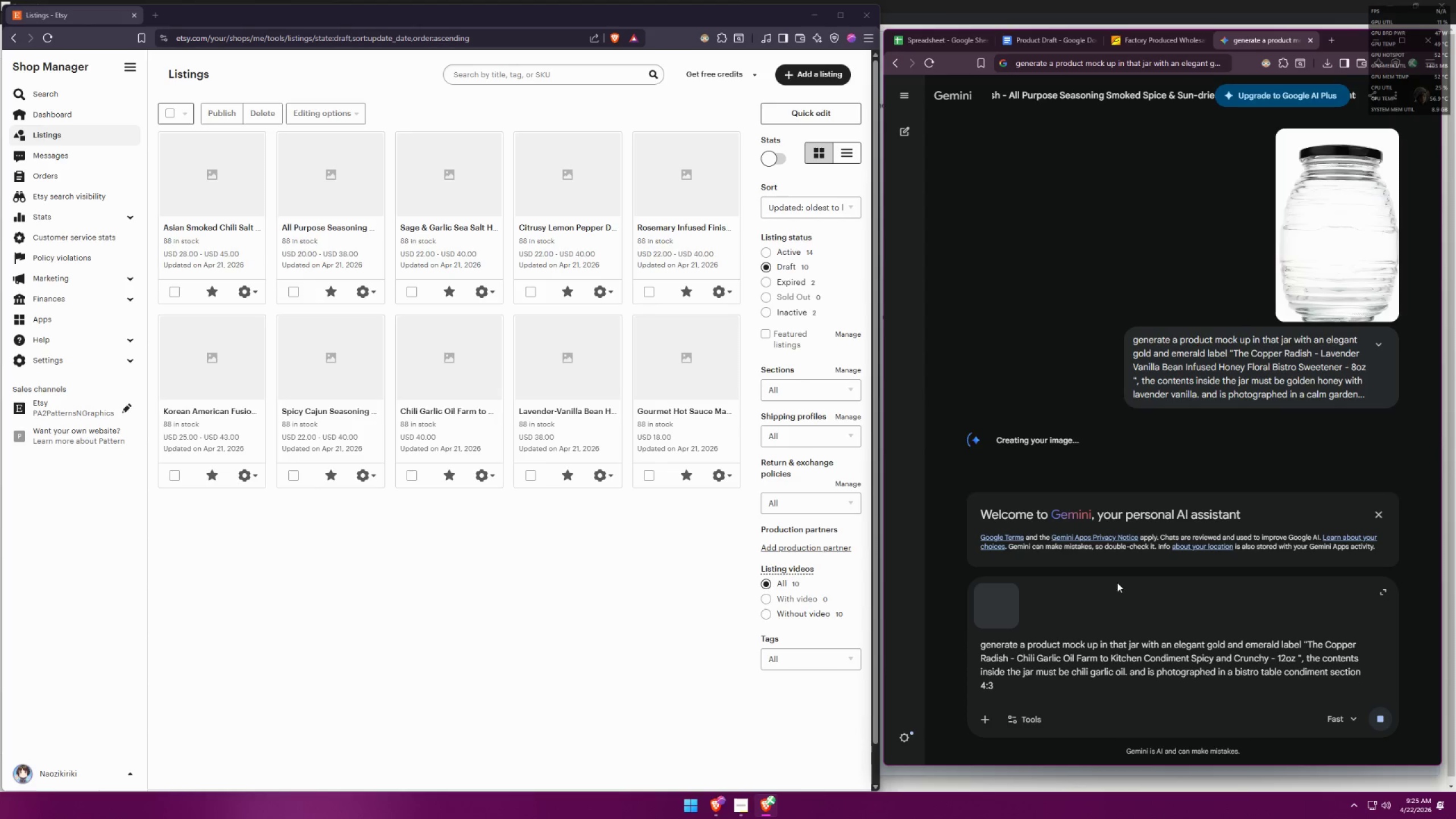 
scroll: coordinate [1230, 370], scroll_direction: down, amount: 6.0
 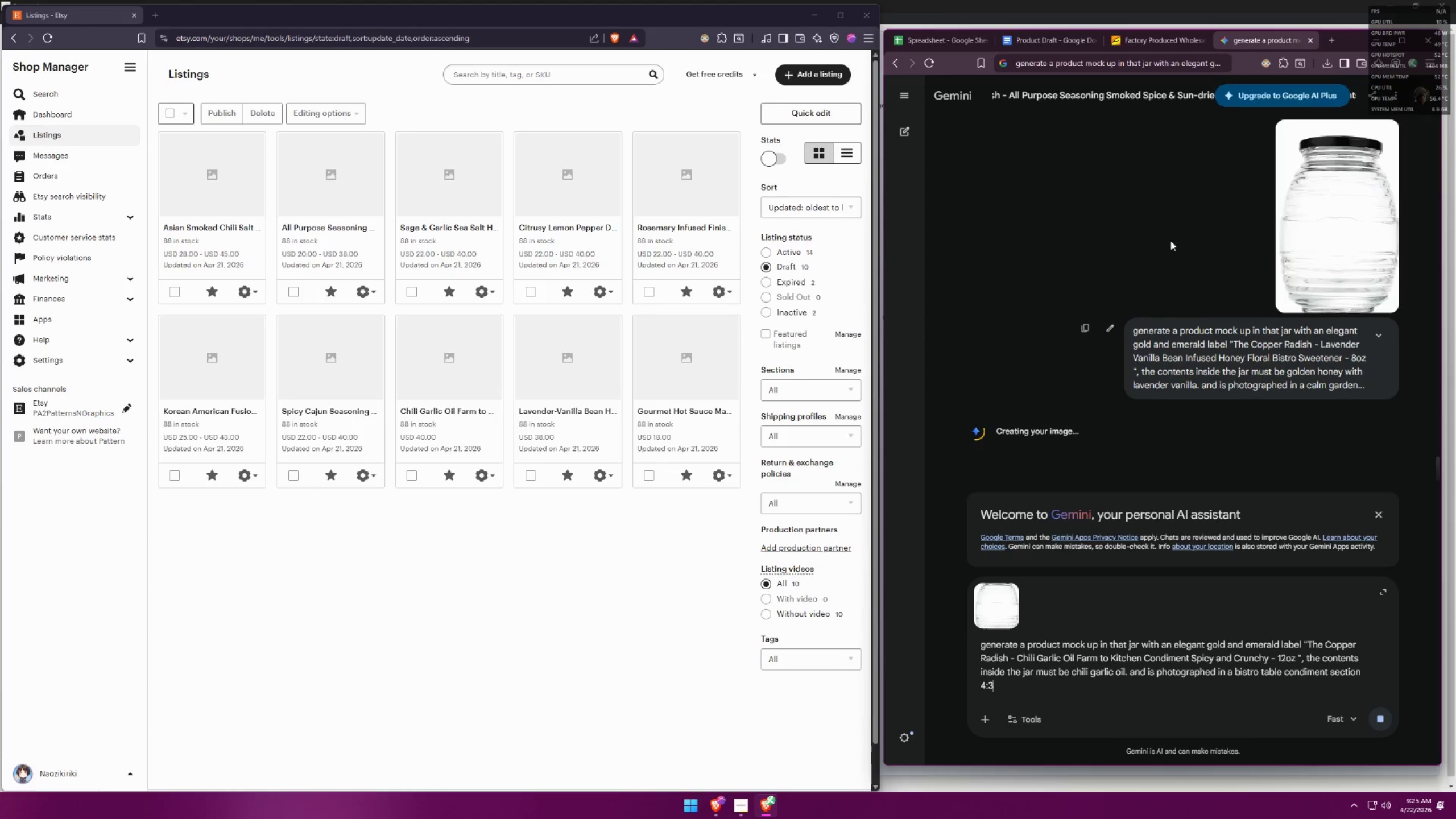 
left_click([1031, 40])
 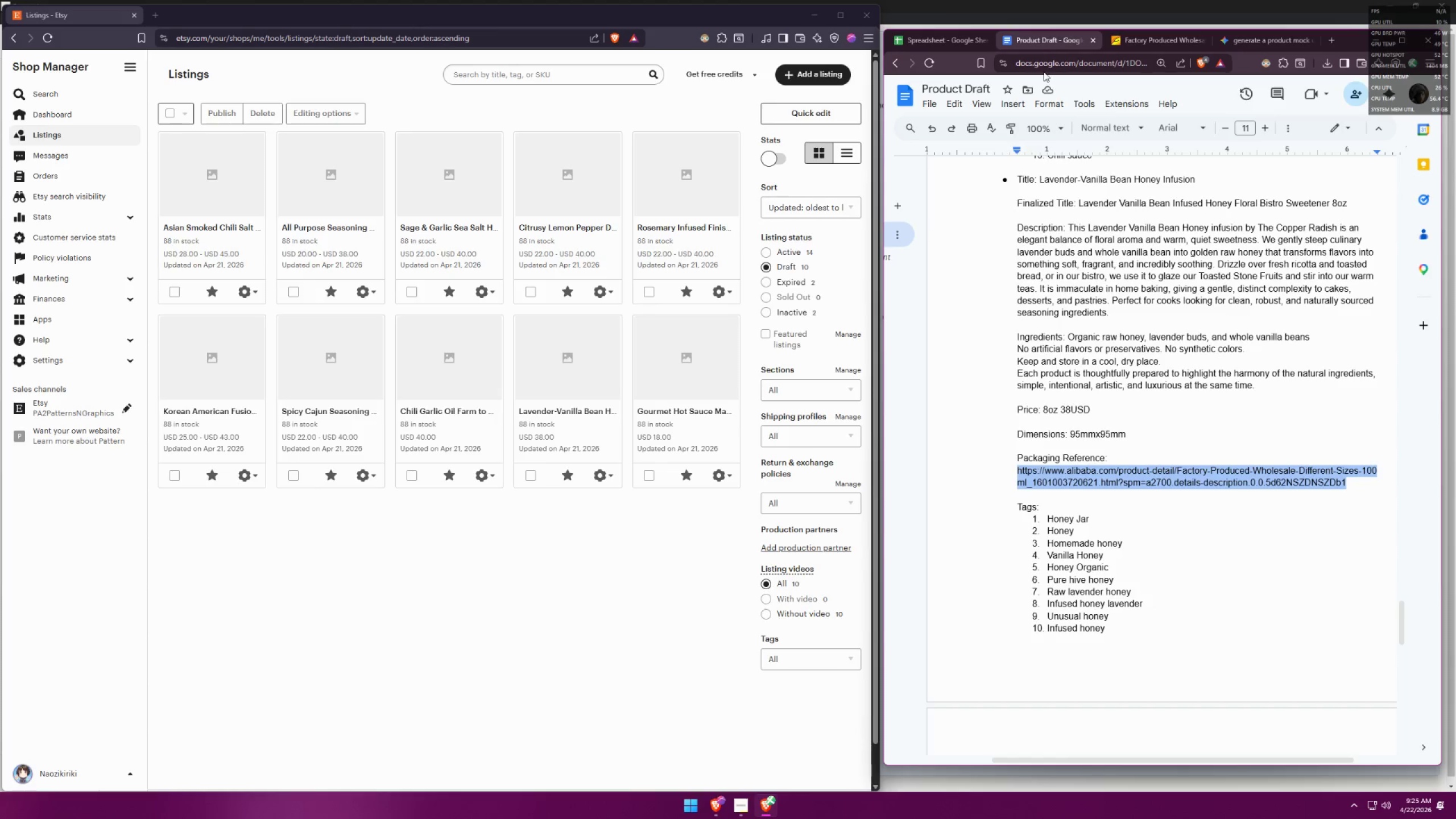 
scroll: coordinate [1193, 412], scroll_direction: down, amount: 15.0
 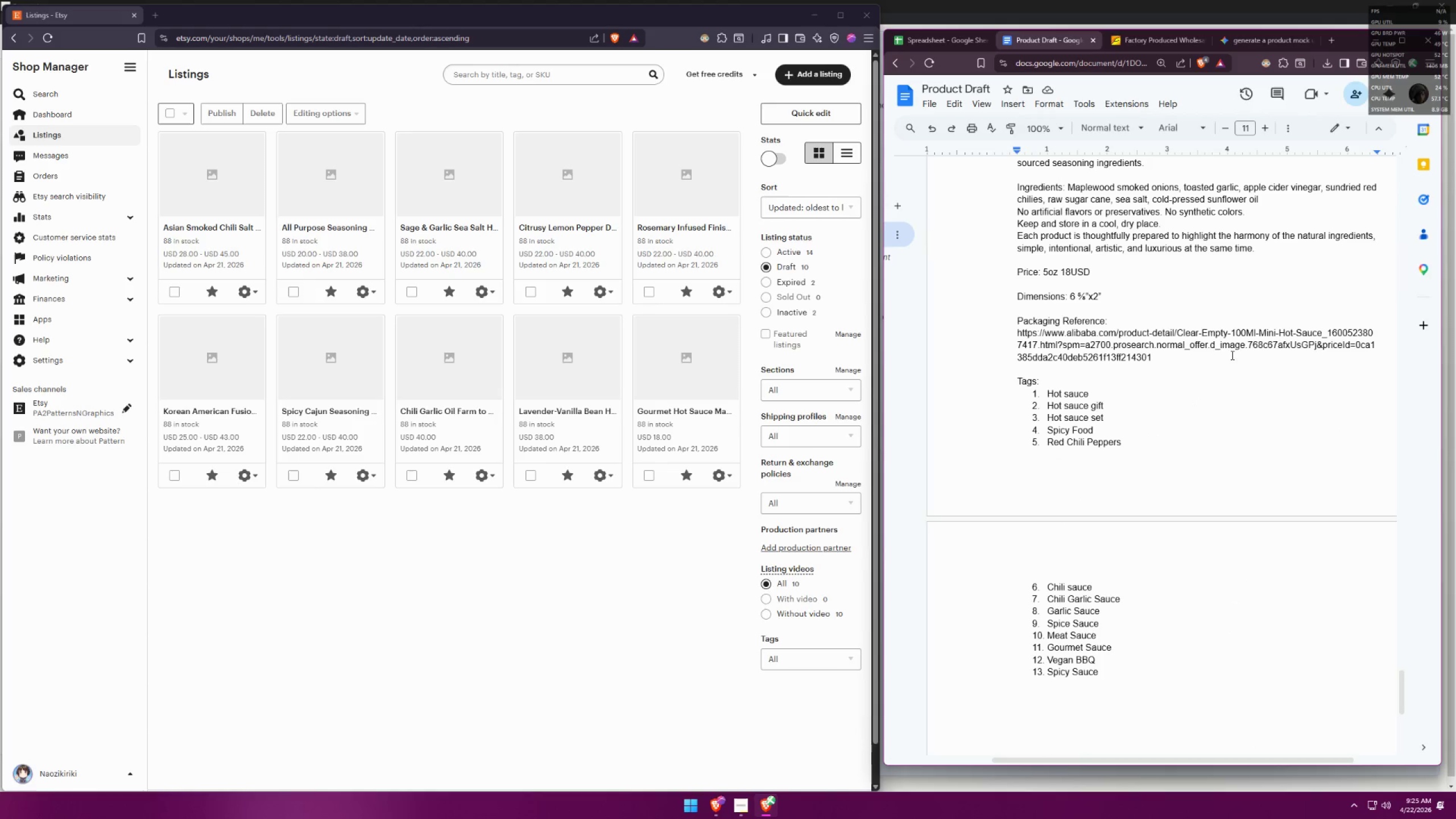 
left_click([1178, 376])
 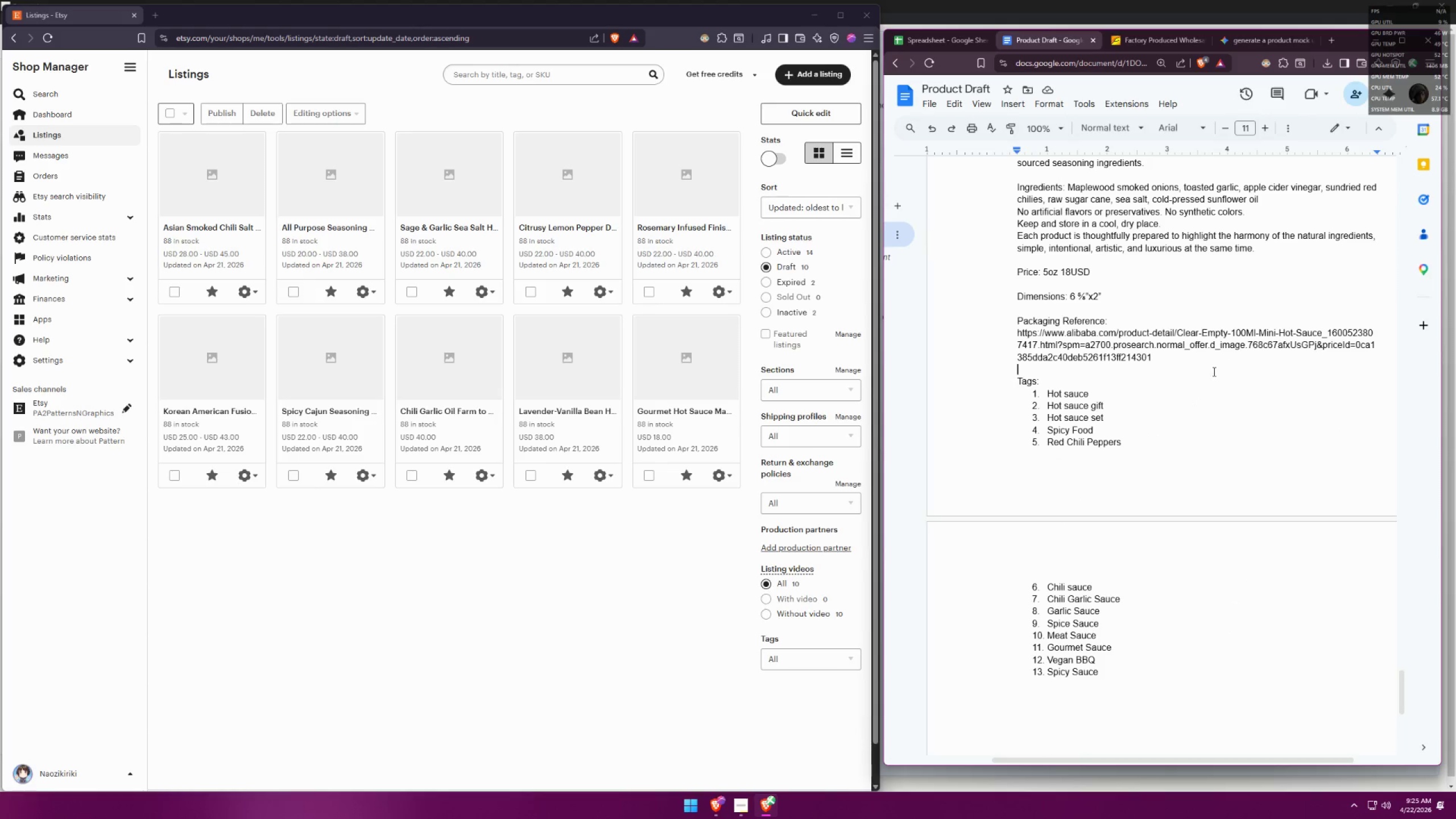 
left_click_drag(start_coordinate=[1252, 367], to_coordinate=[1014, 333])
 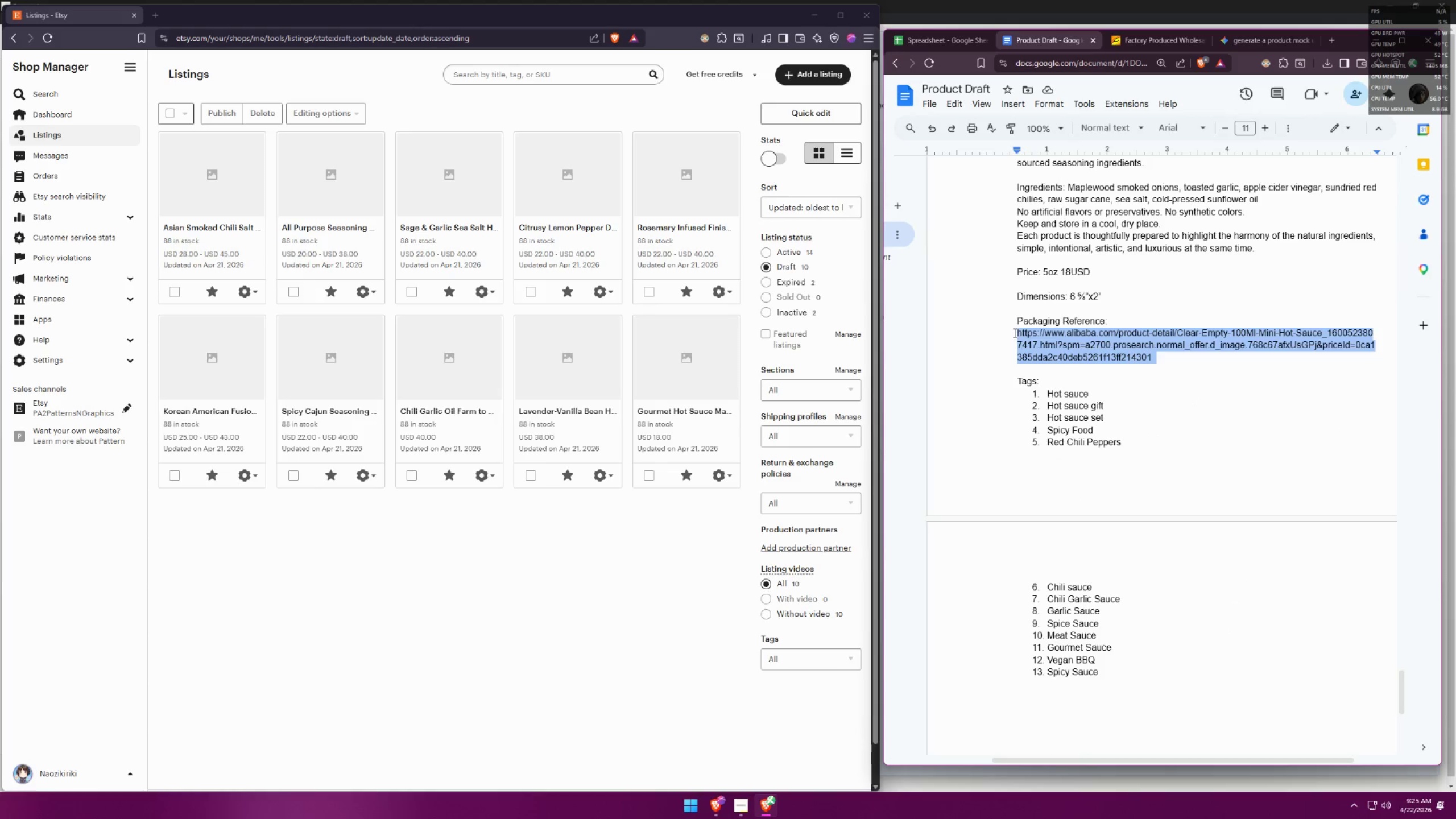 
key(Control+ControlLeft)
 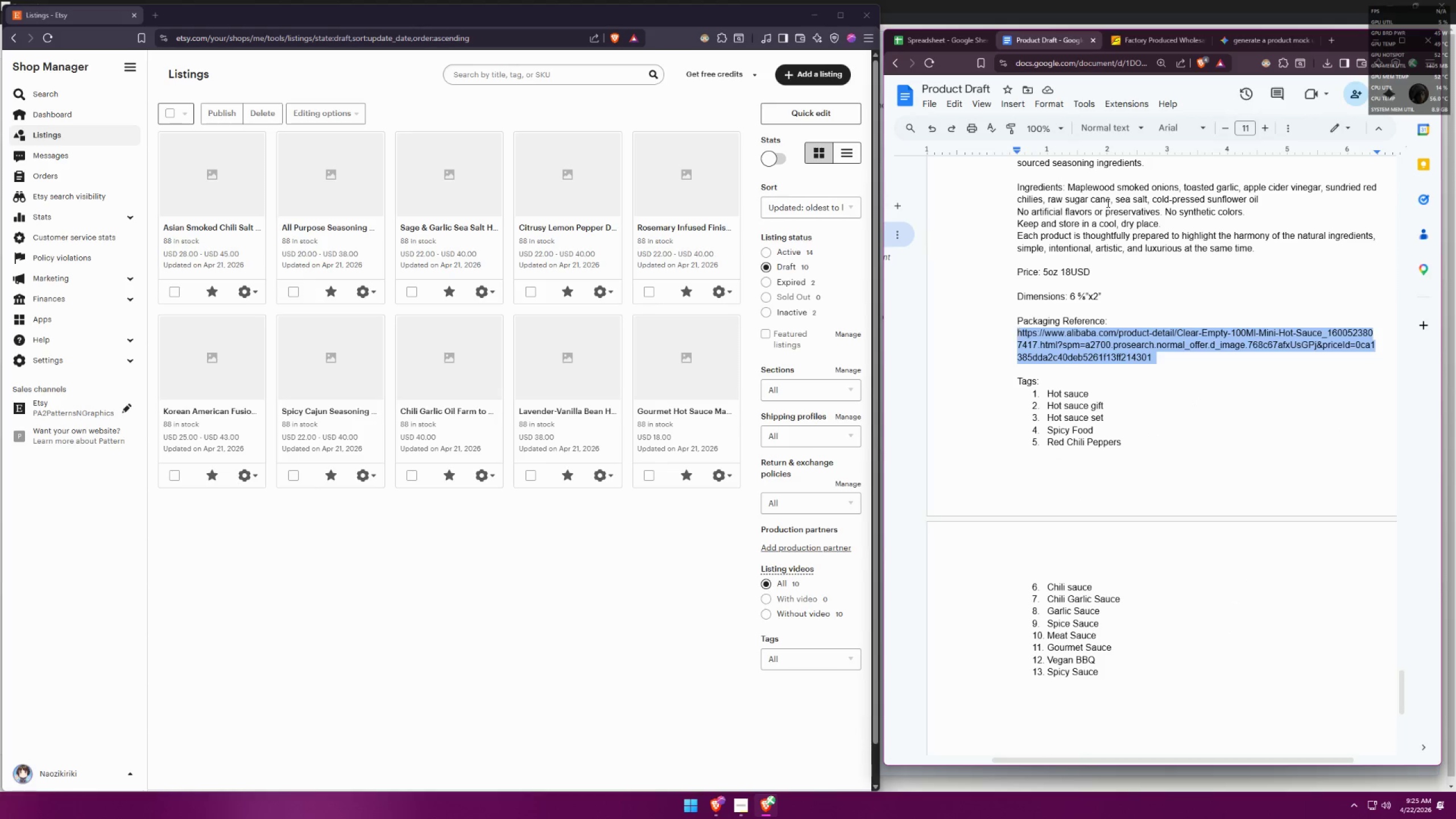 
key(Control+C)
 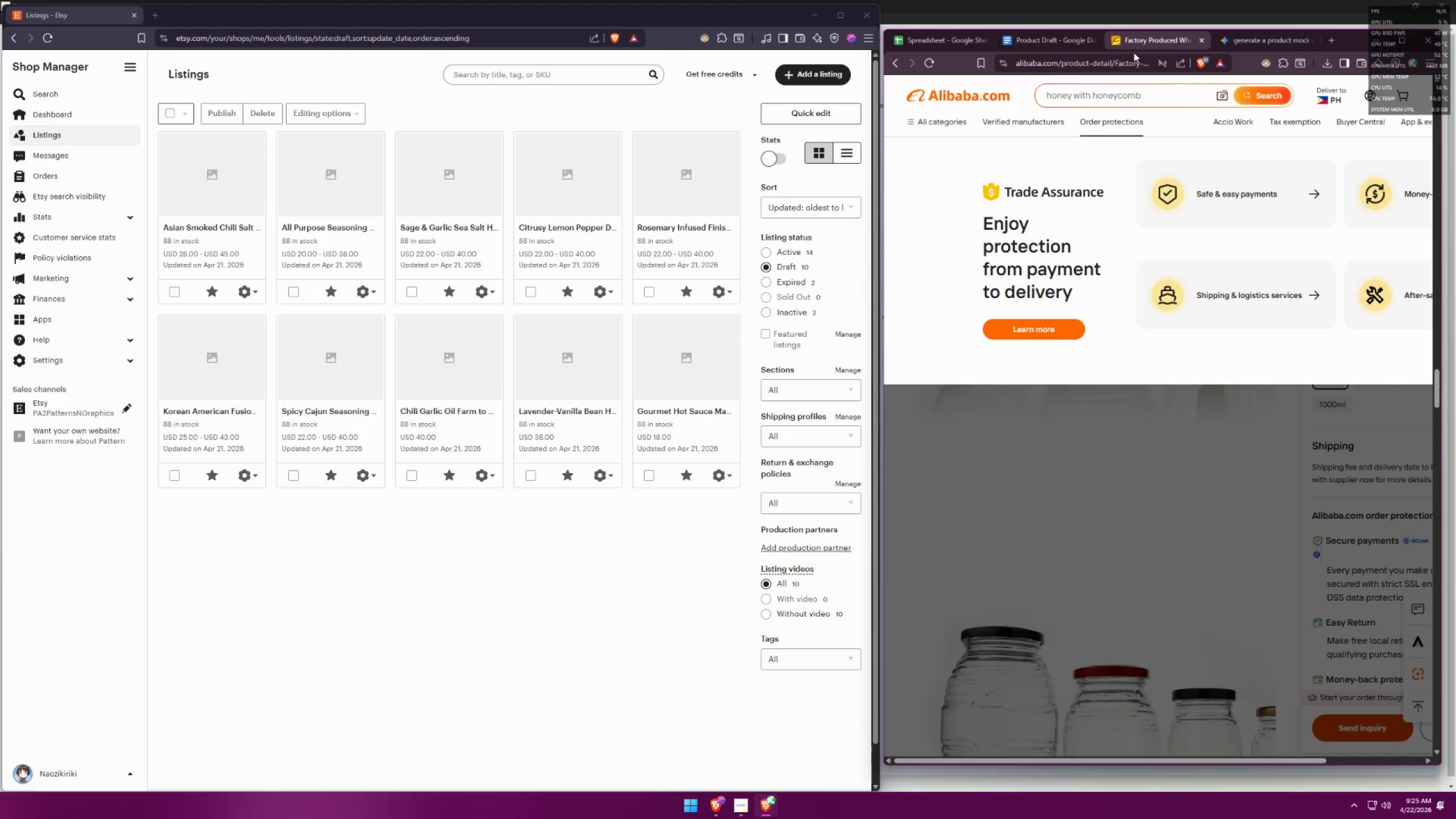 
double_click([1108, 65])
 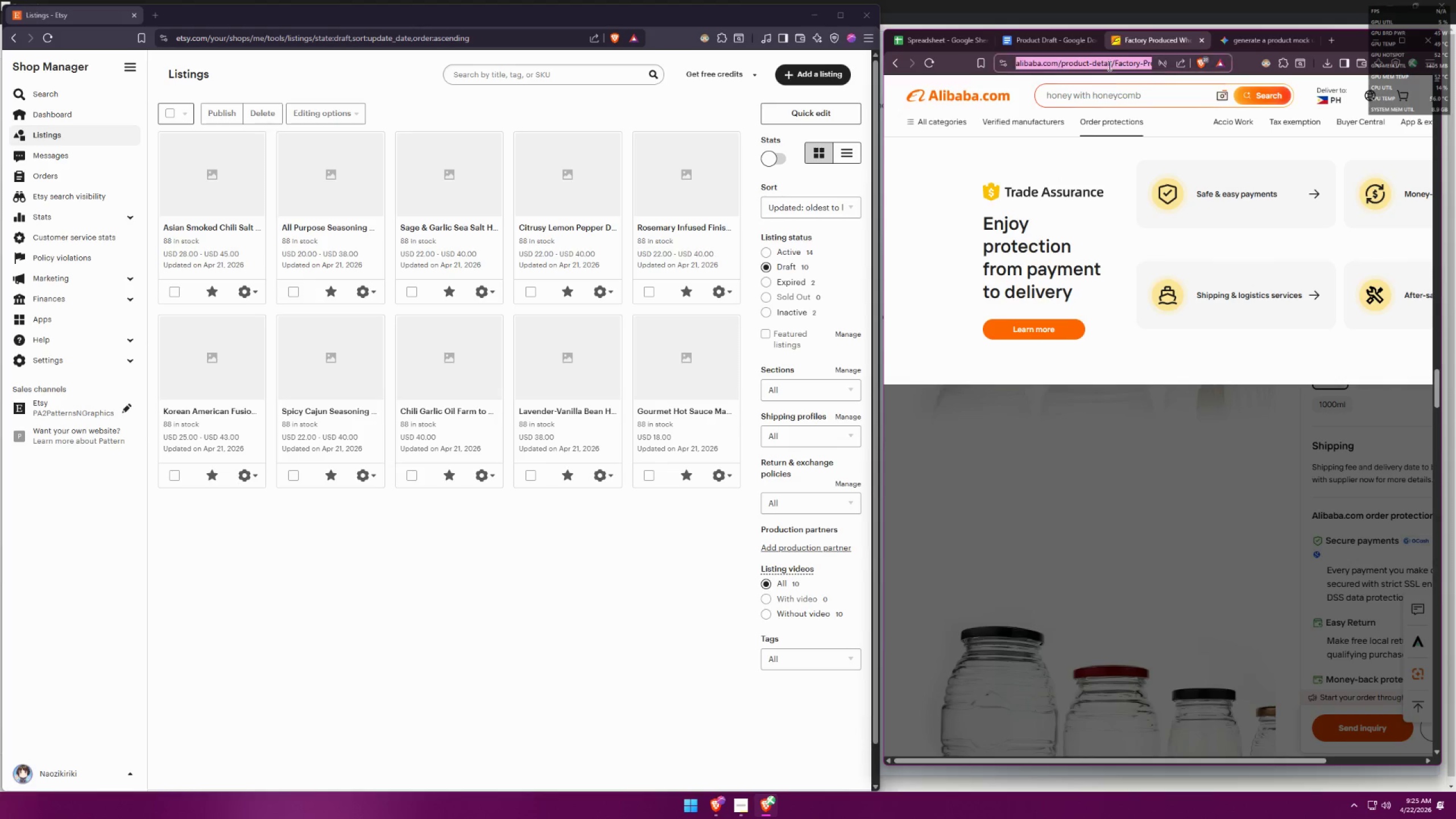 
key(Control+ControlLeft)
 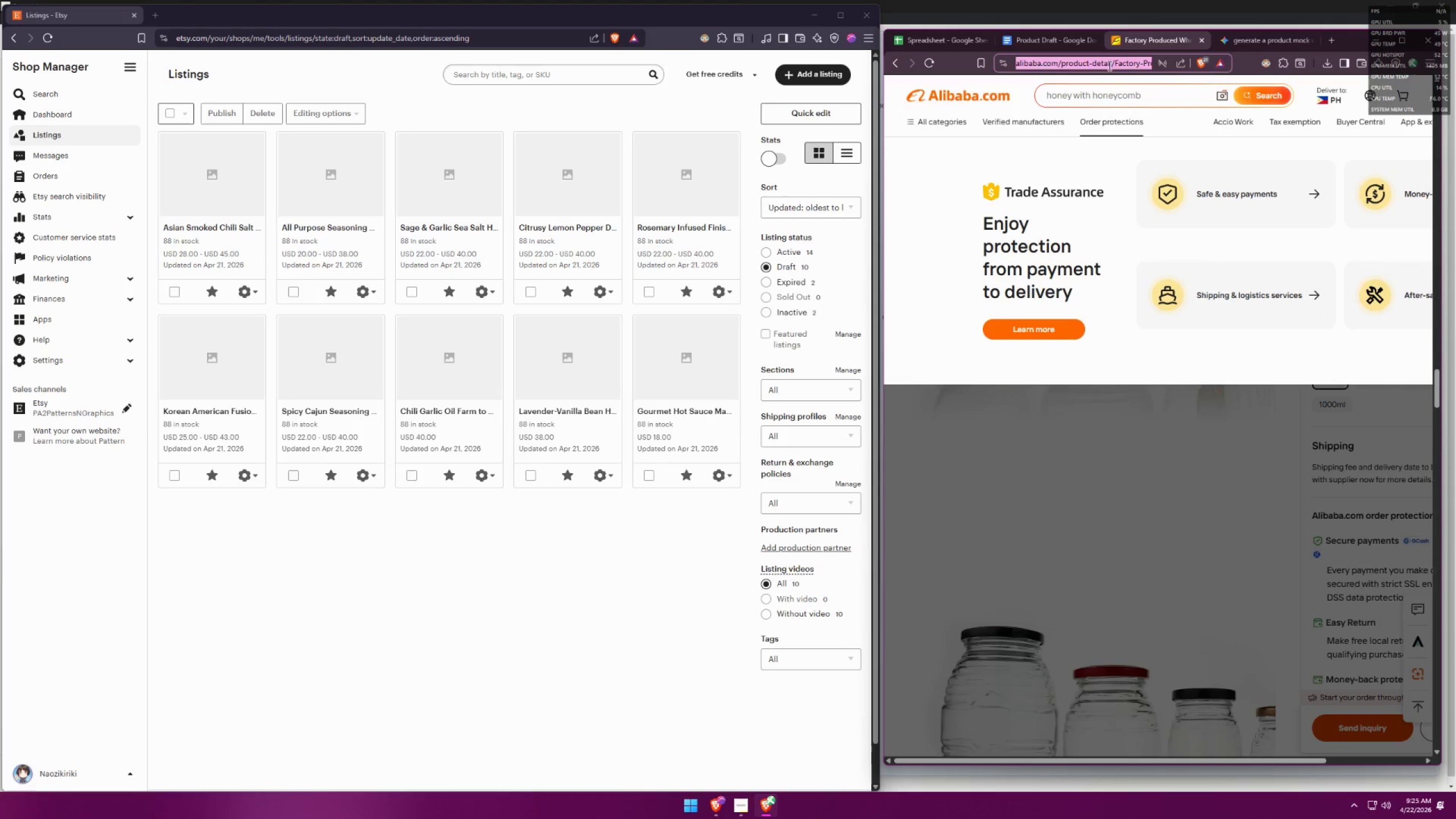 
key(Control+V)
 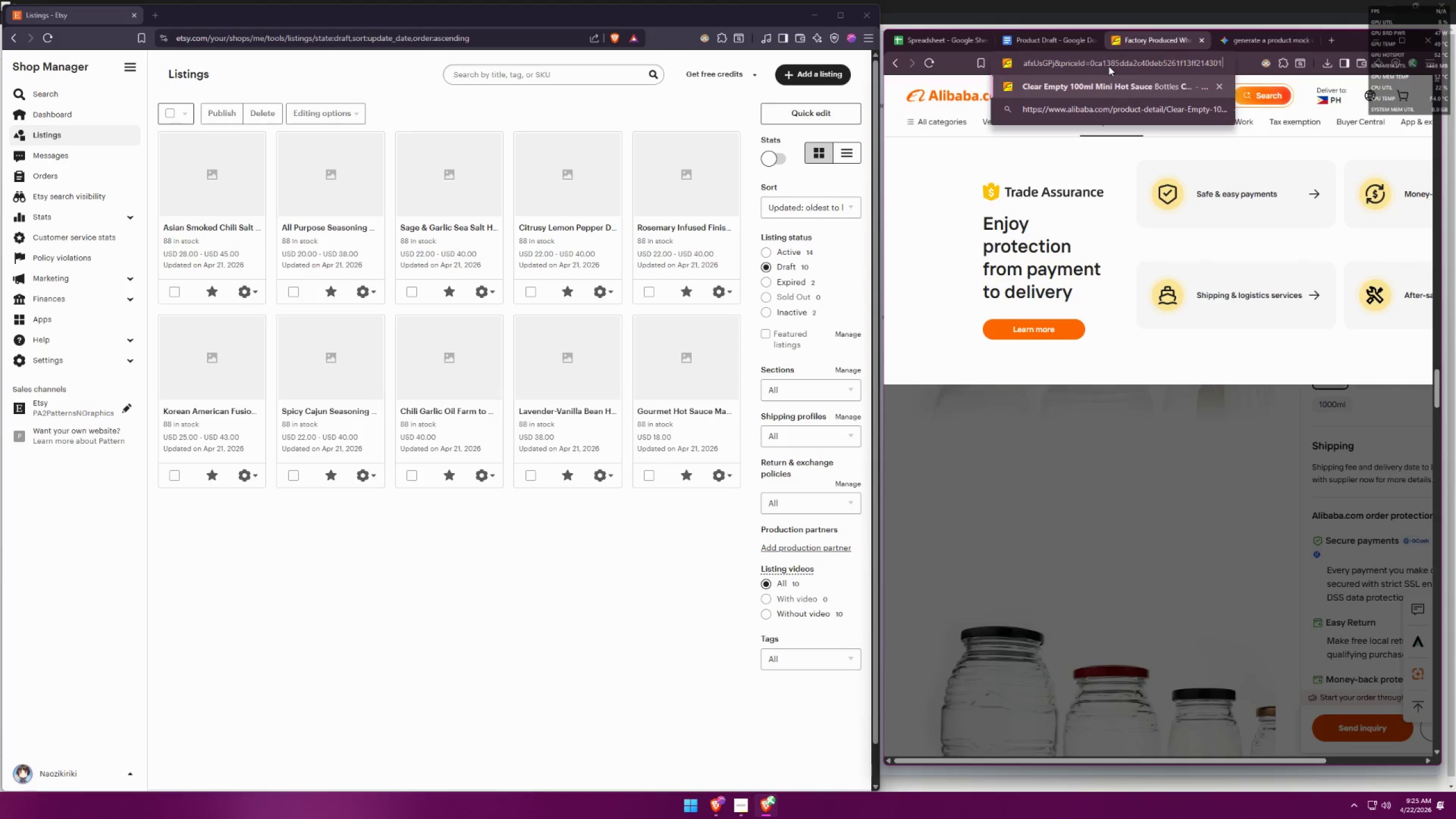 
key(Enter)
 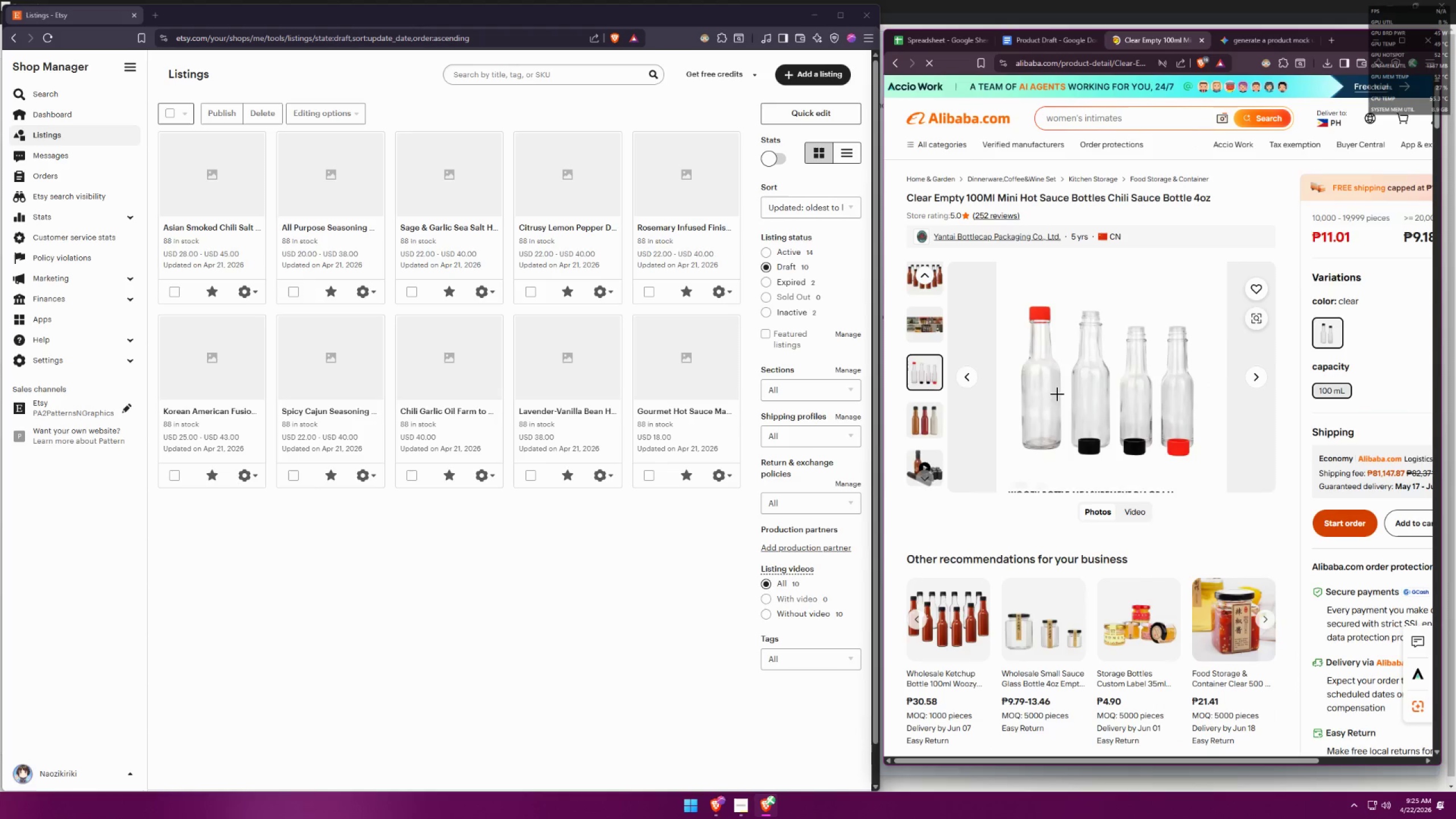 
scroll: coordinate [1124, 422], scroll_direction: down, amount: 3.0
 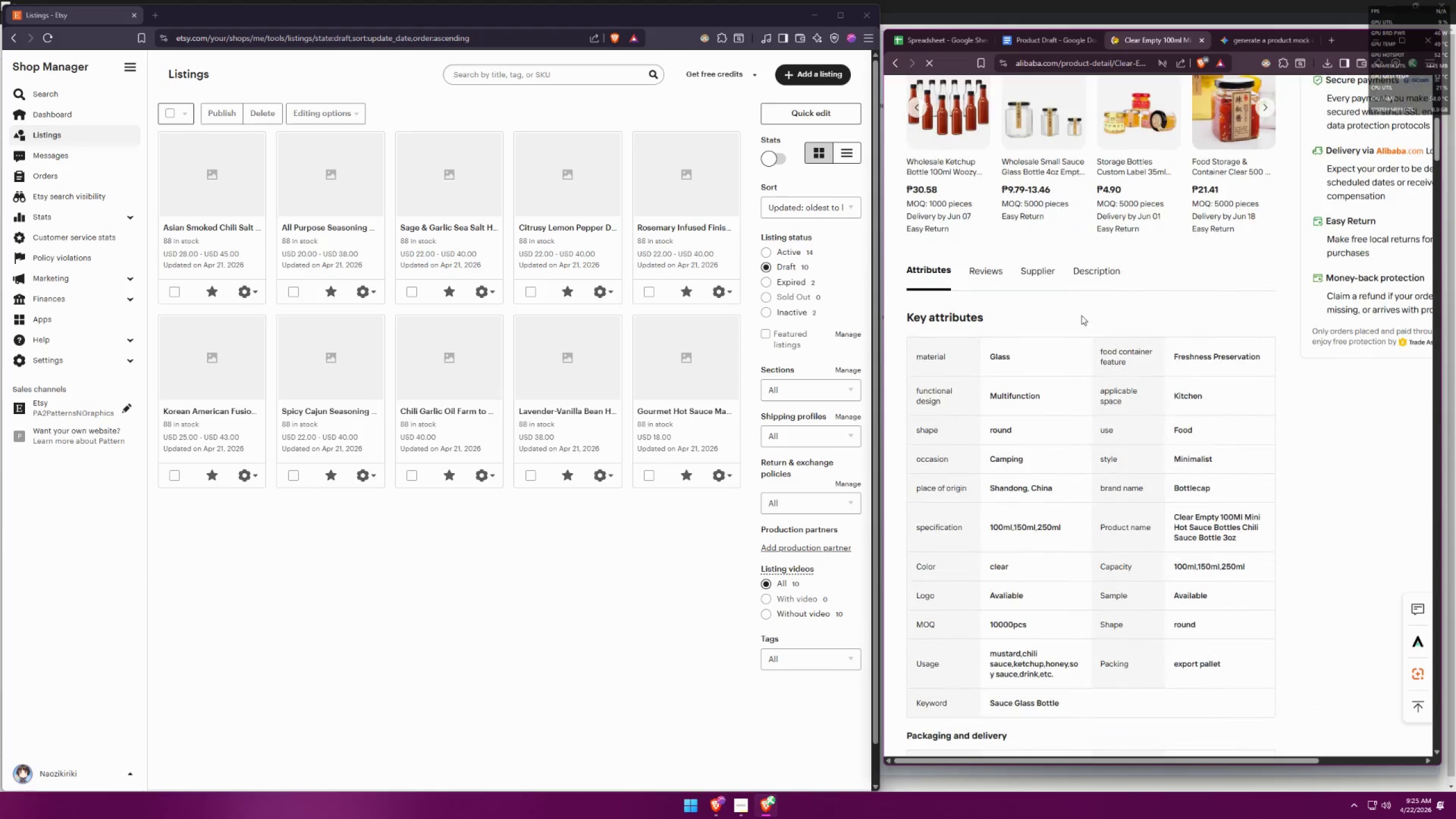 
left_click([1101, 264])
 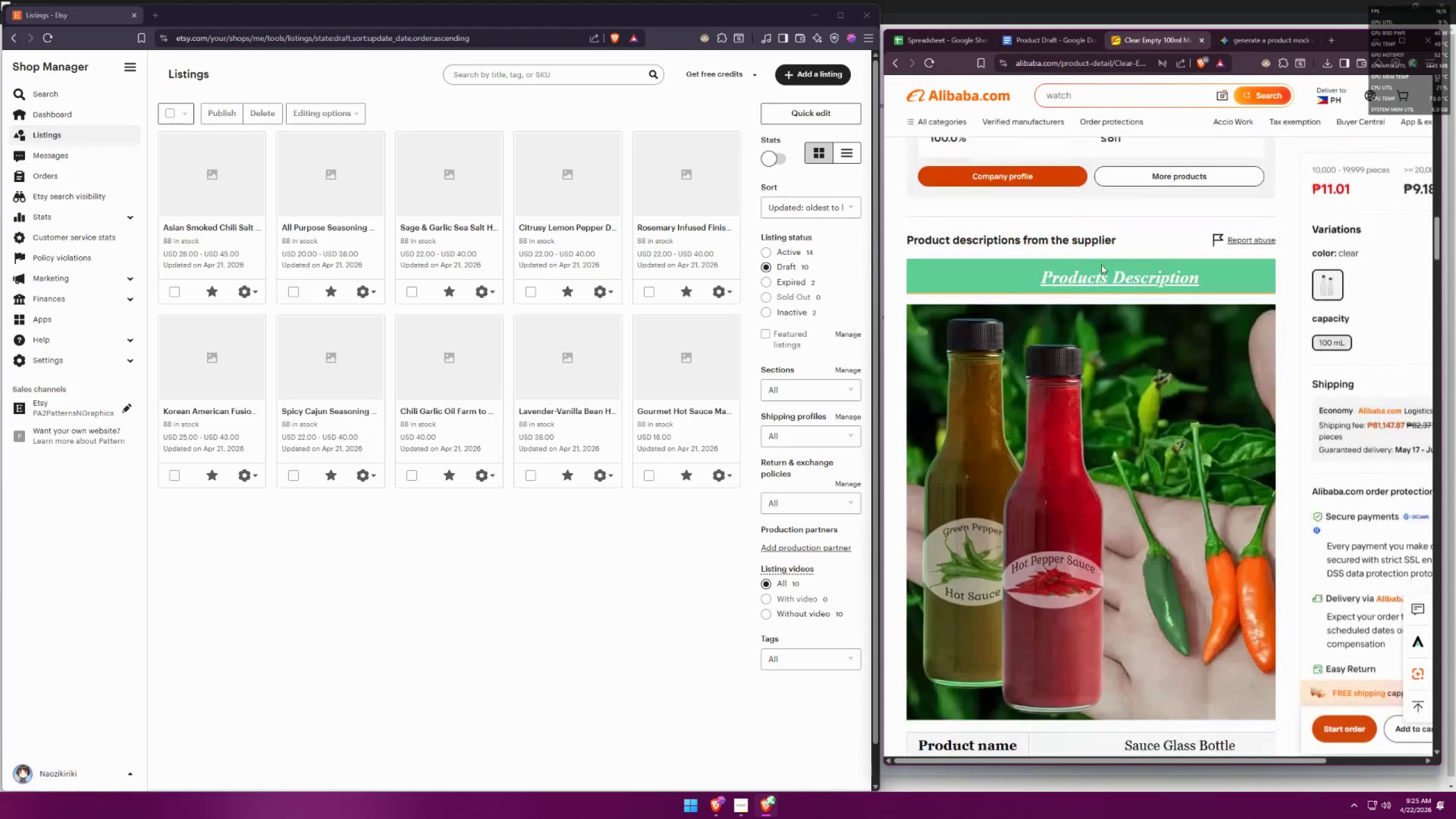 
scroll: coordinate [1161, 363], scroll_direction: down, amount: 30.0
 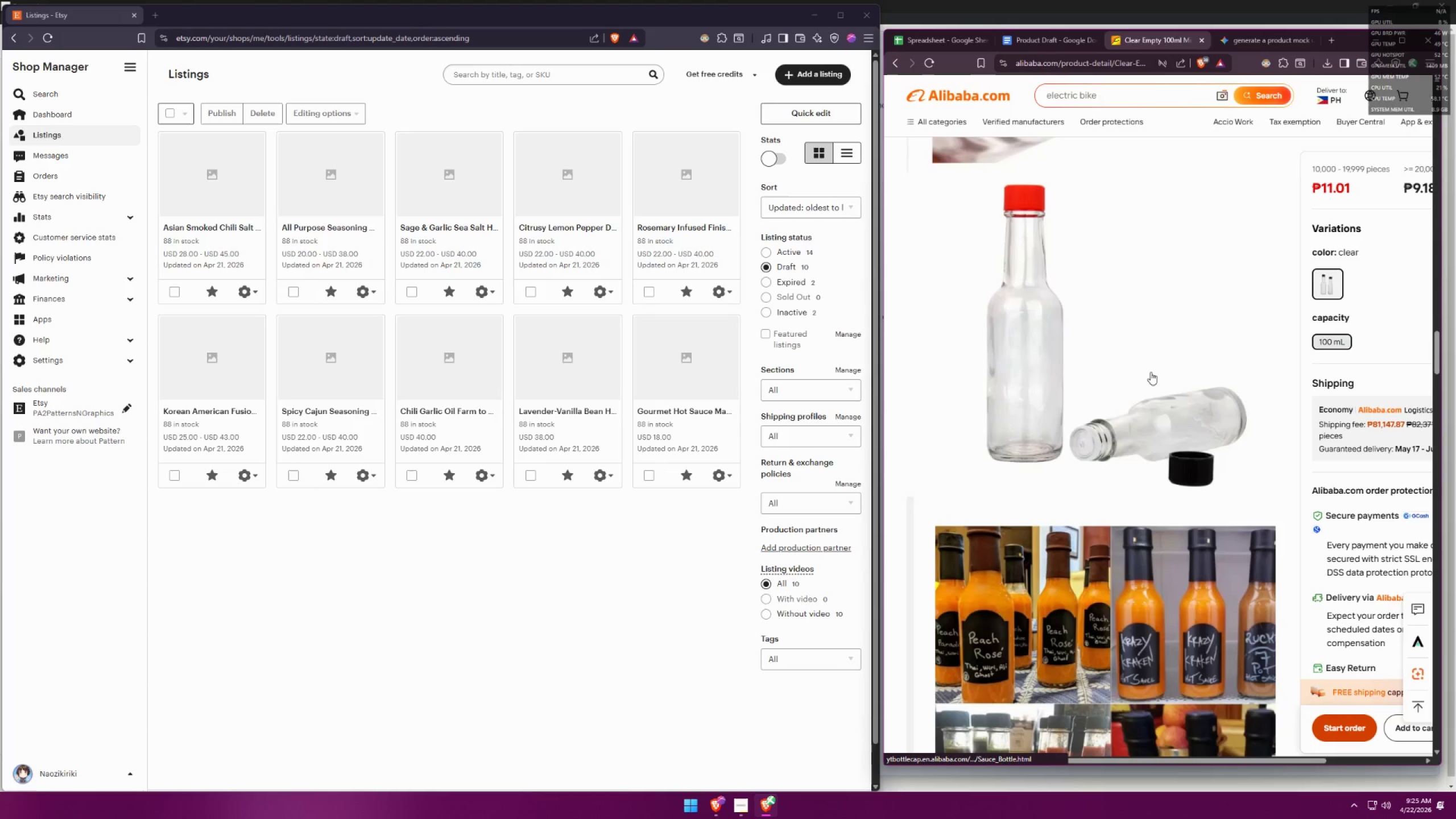 
key(Meta+MetaLeft)
 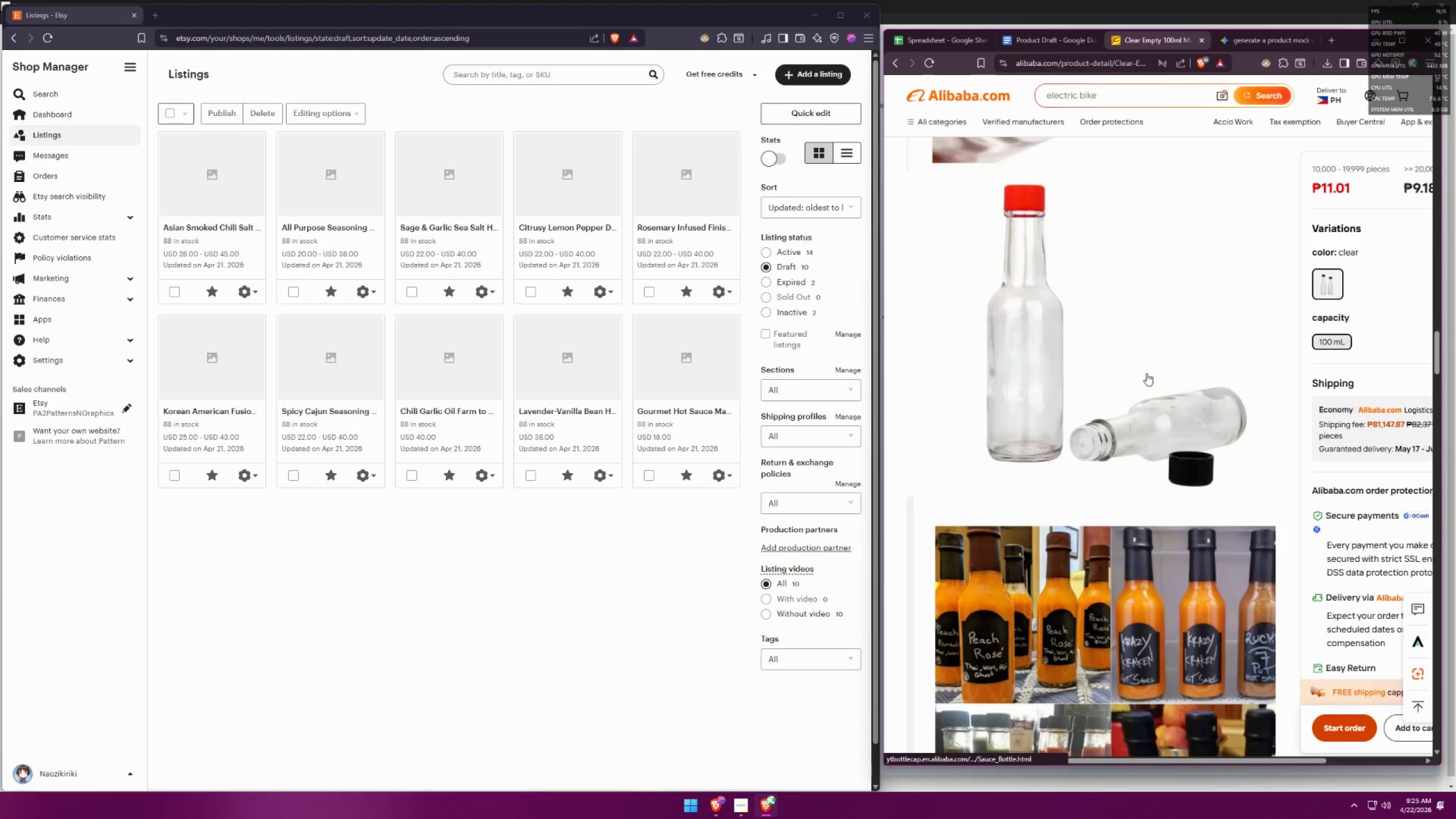 
key(Meta+Shift+ShiftLeft)
 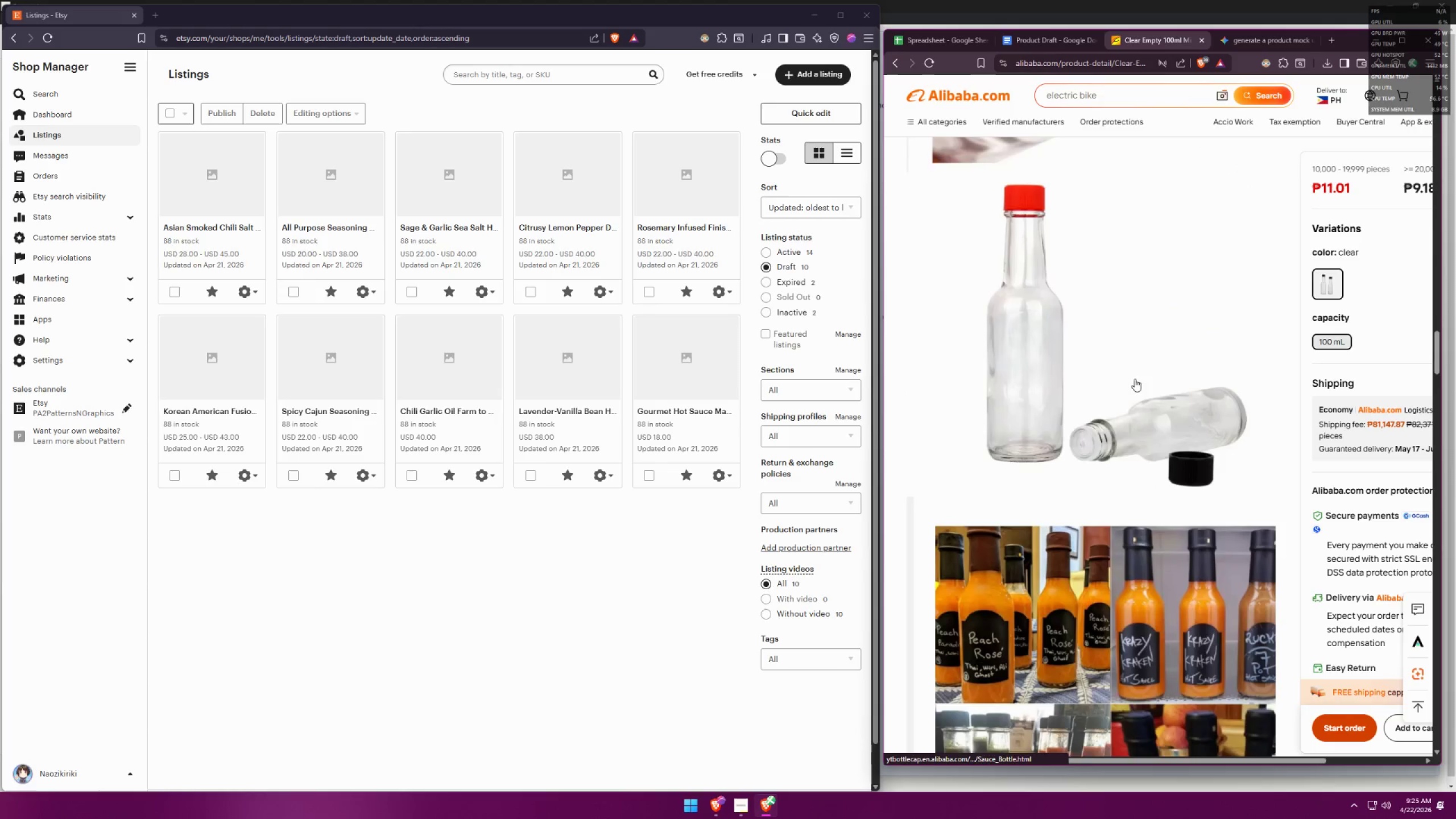 
key(Meta+Shift+S)
 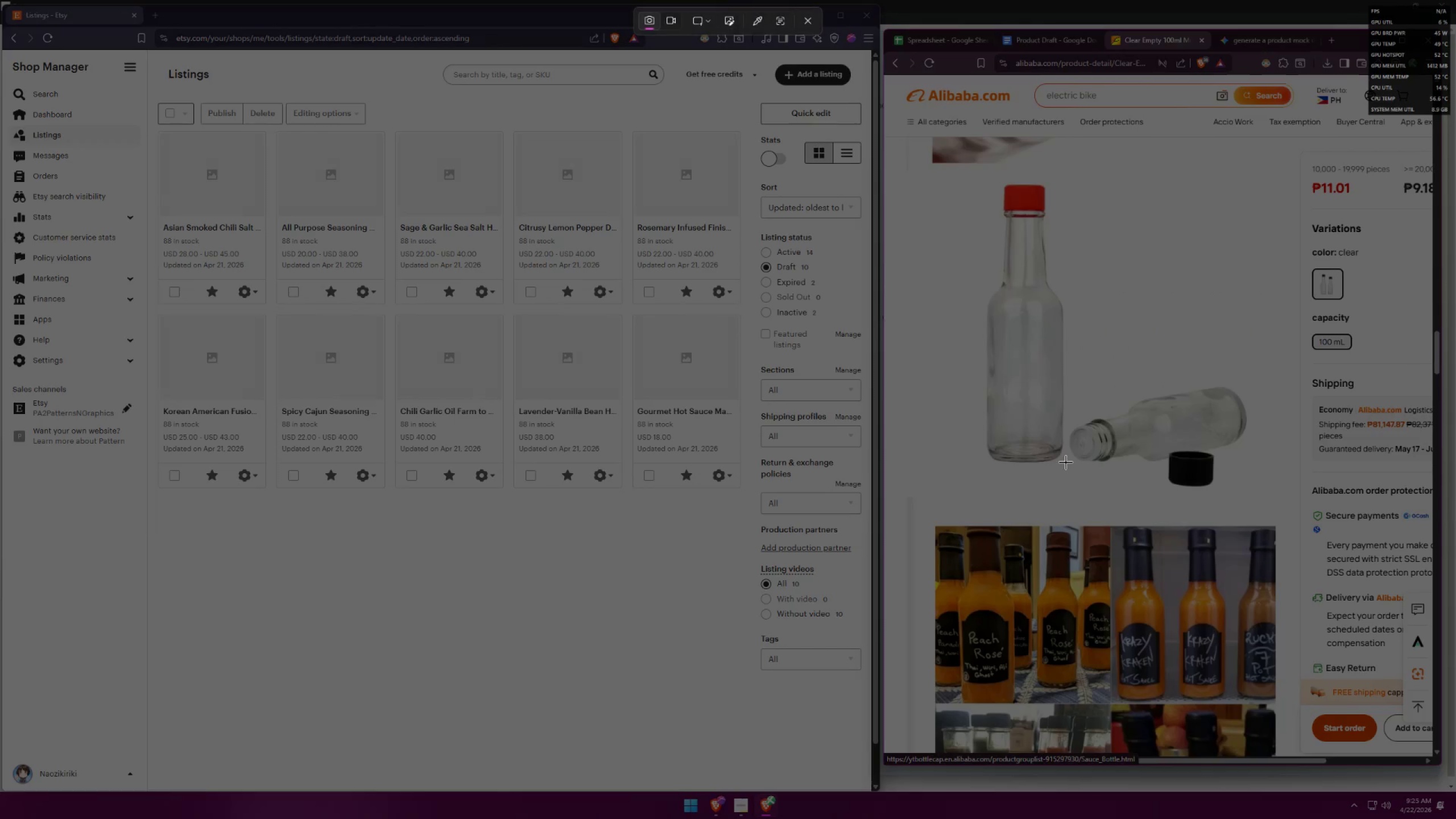 
left_click_drag(start_coordinate=[1070, 463], to_coordinate=[957, 173])
 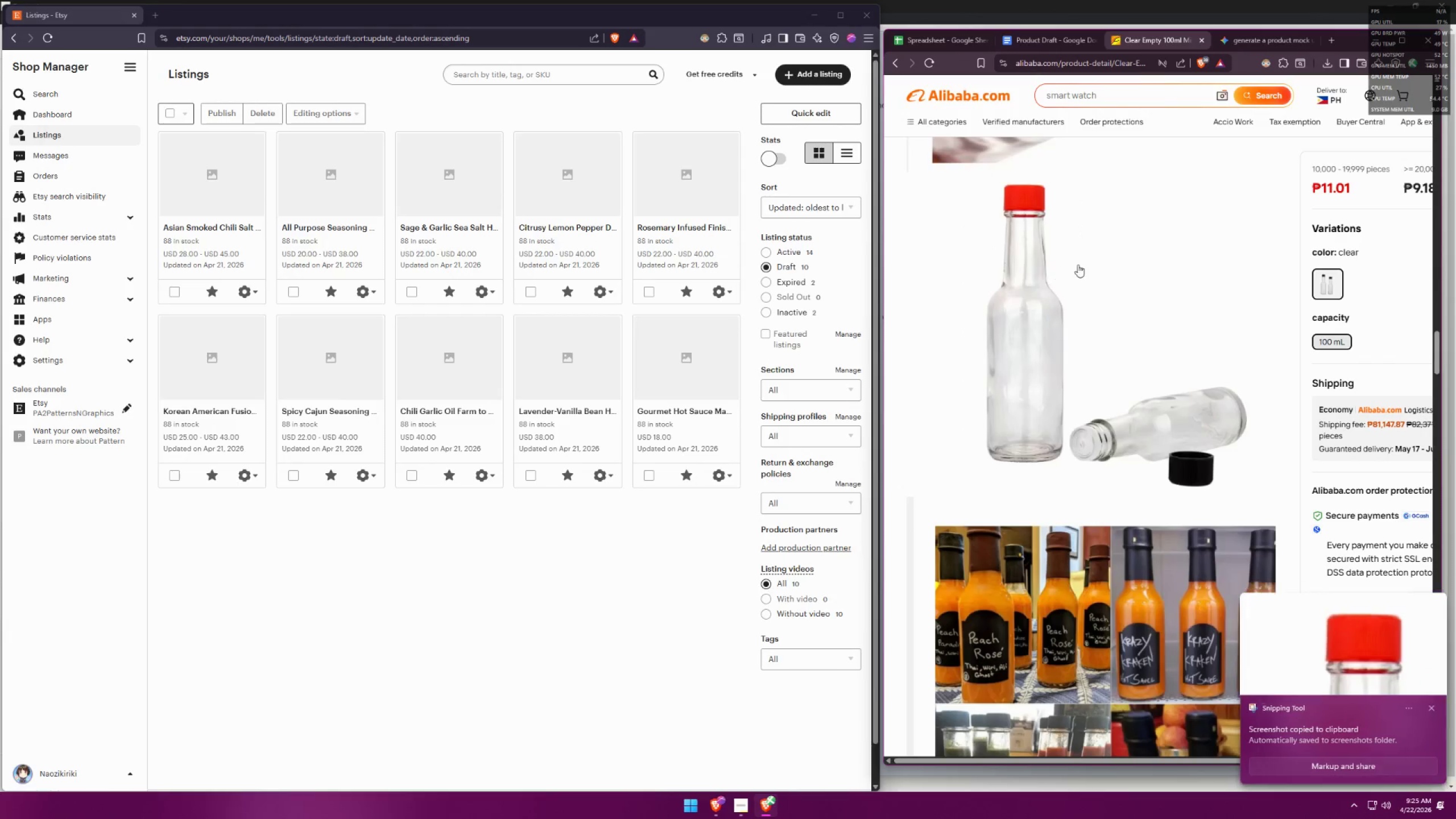 
scroll: coordinate [1147, 246], scroll_direction: down, amount: 12.0
 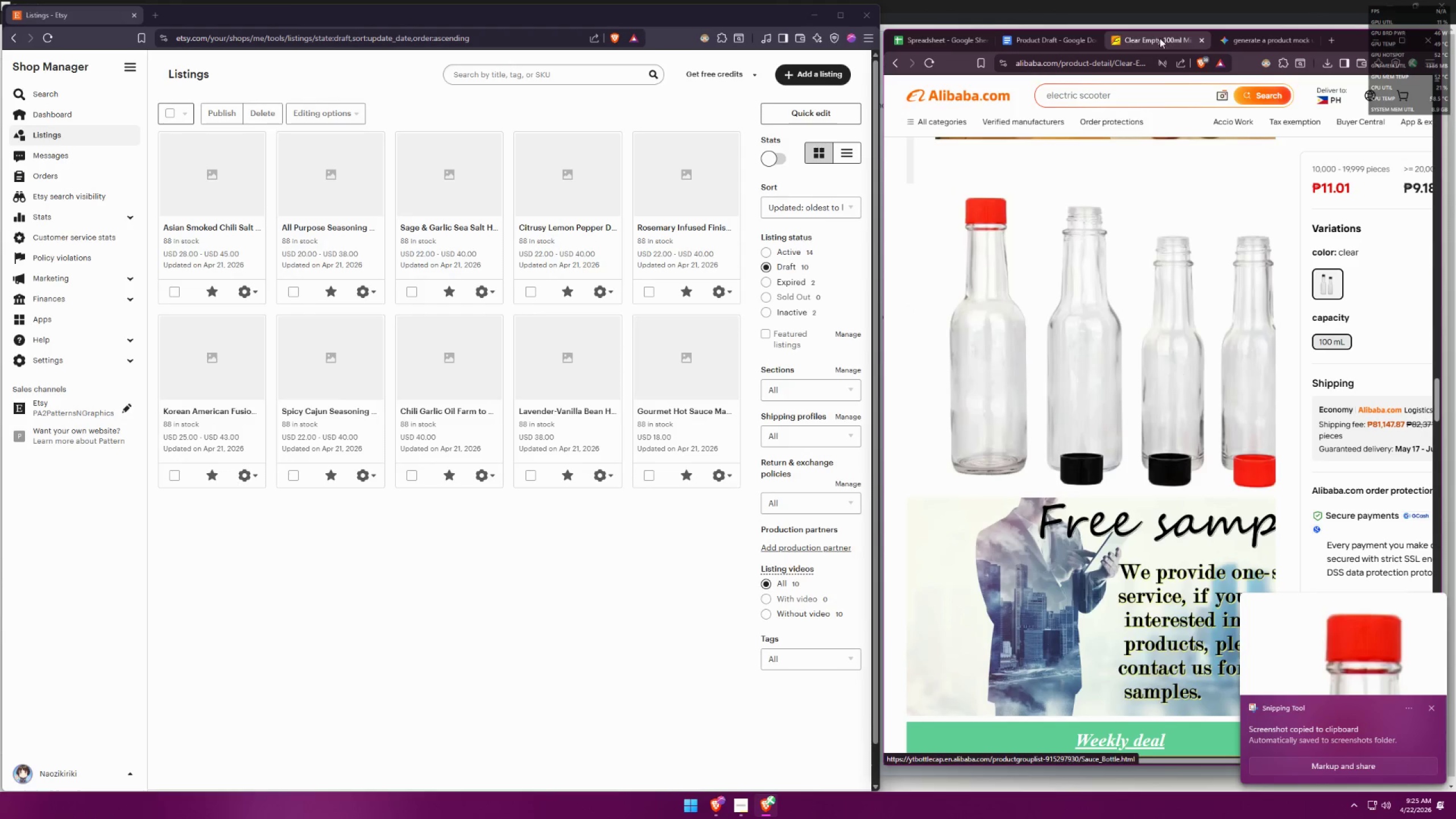 
left_click([1267, 49])
 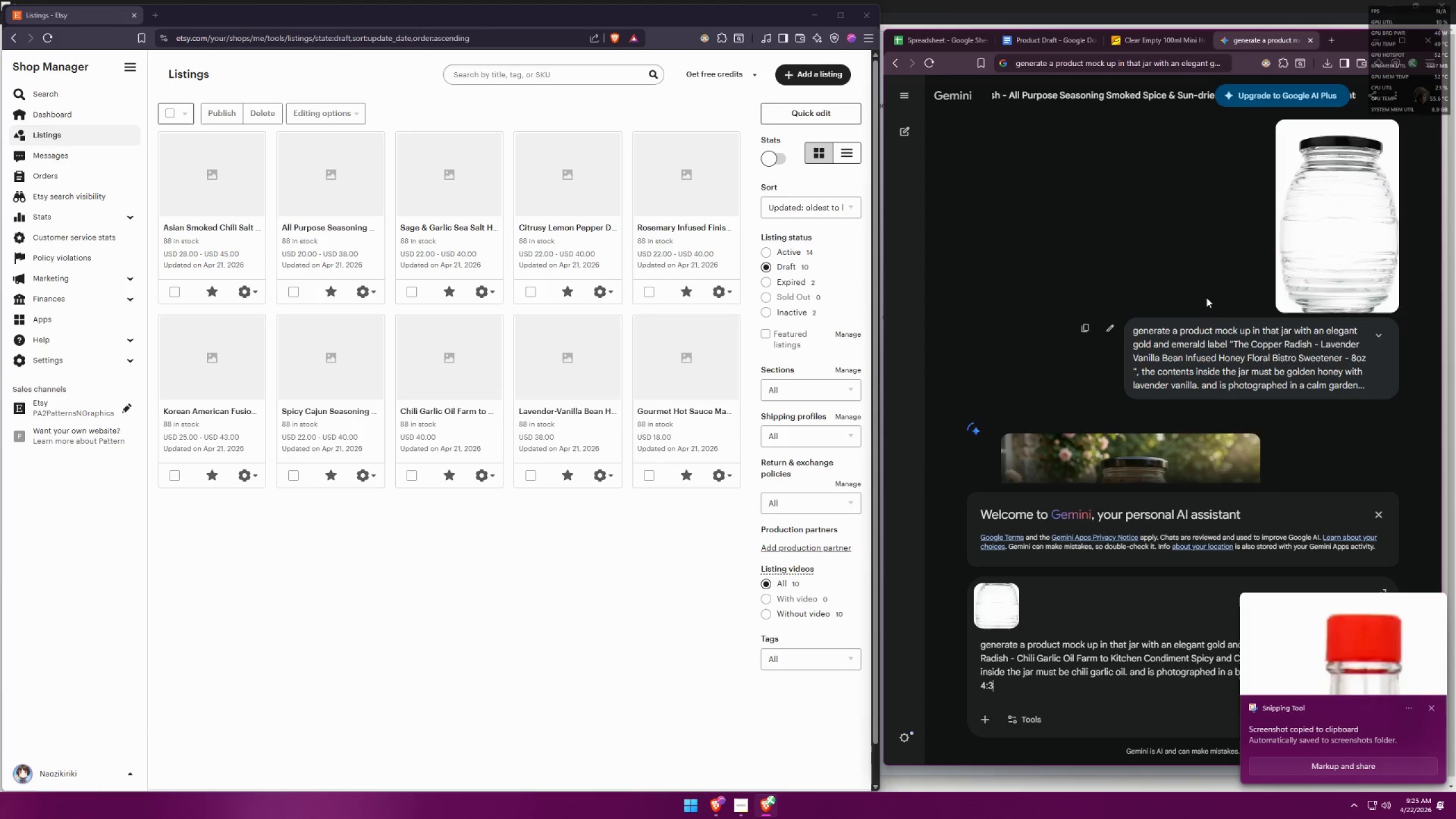 
scroll: coordinate [1283, 389], scroll_direction: down, amount: 12.0
 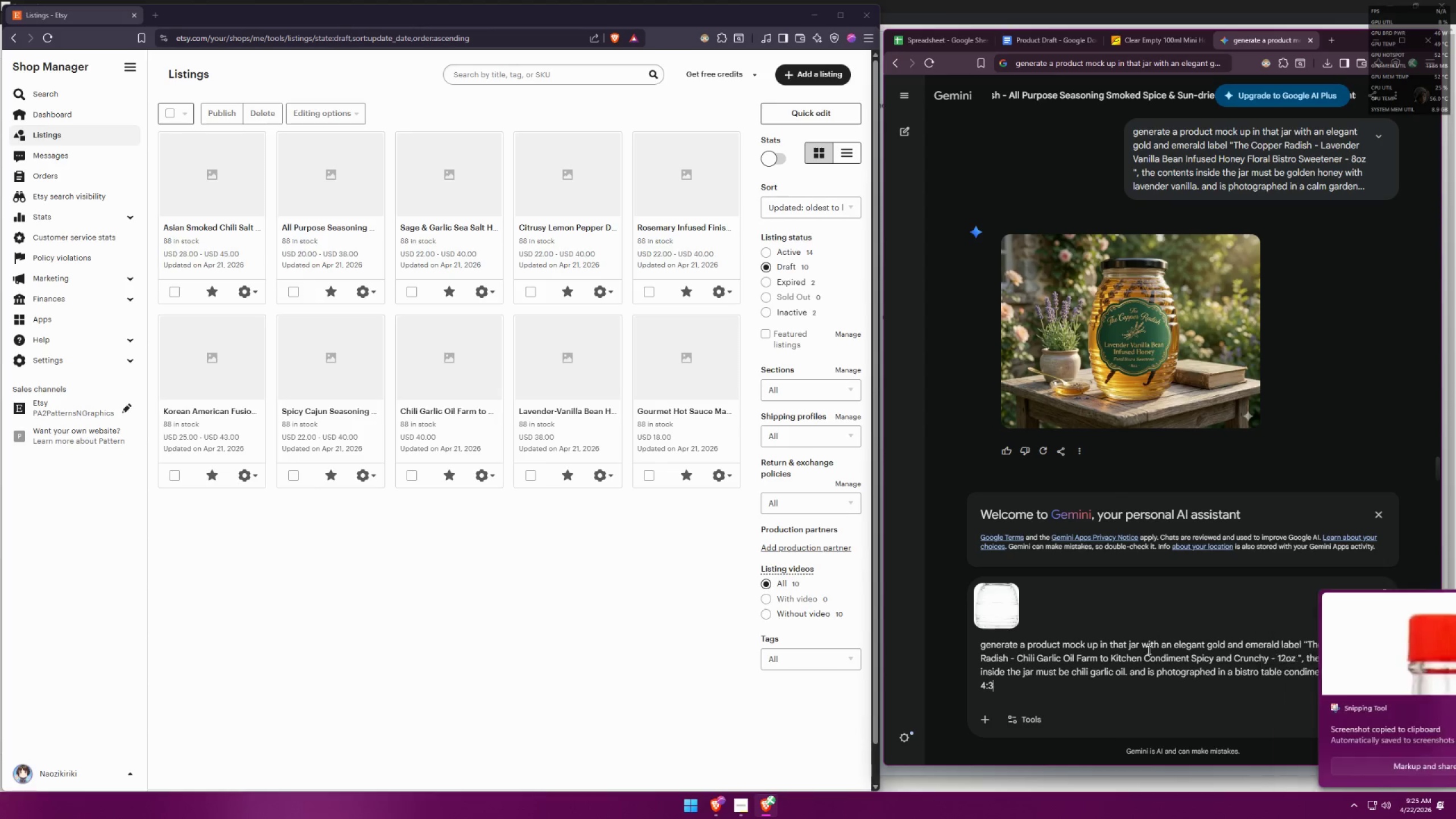 
left_click([1136, 683])
 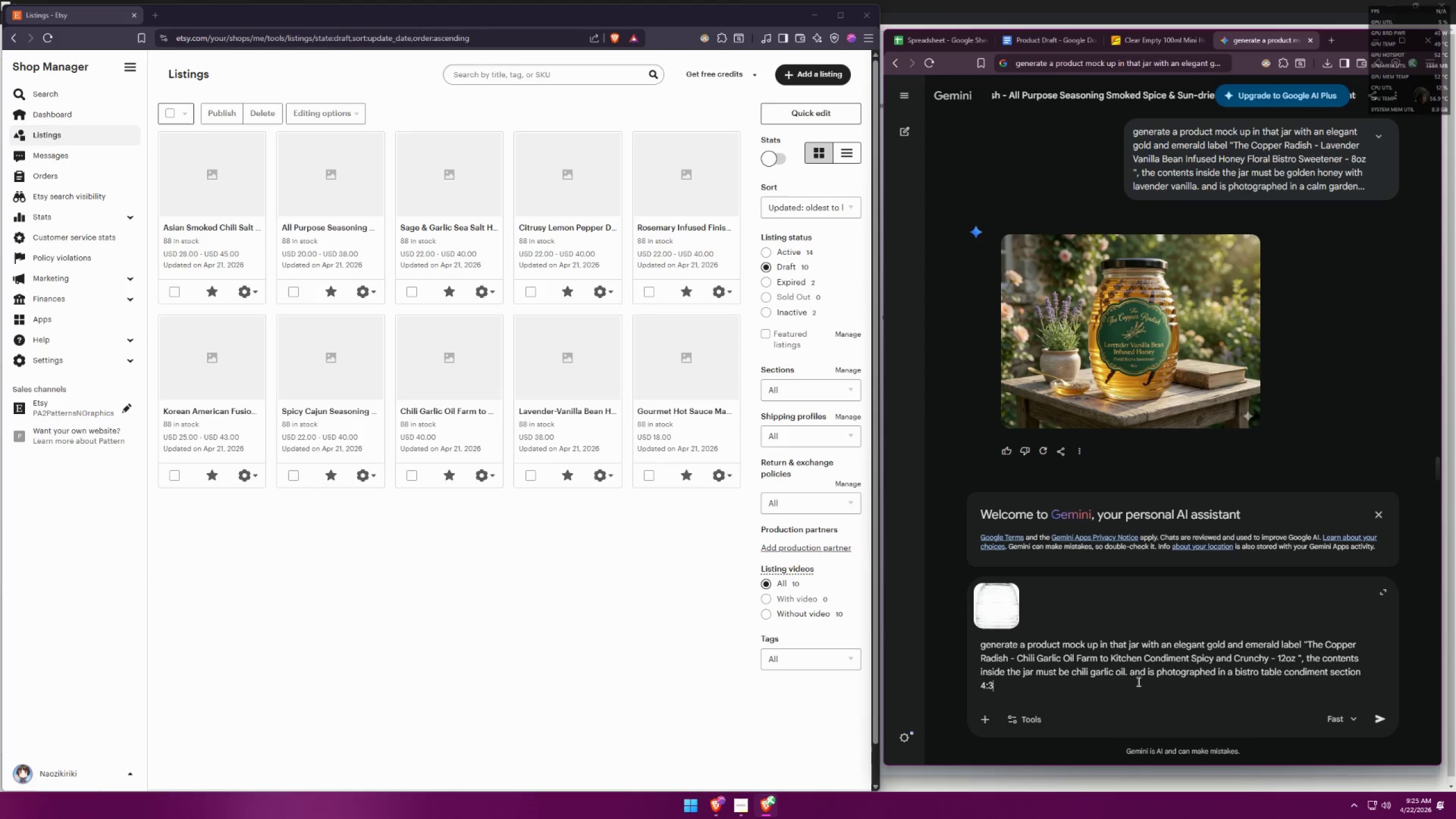 
key(Enter)
 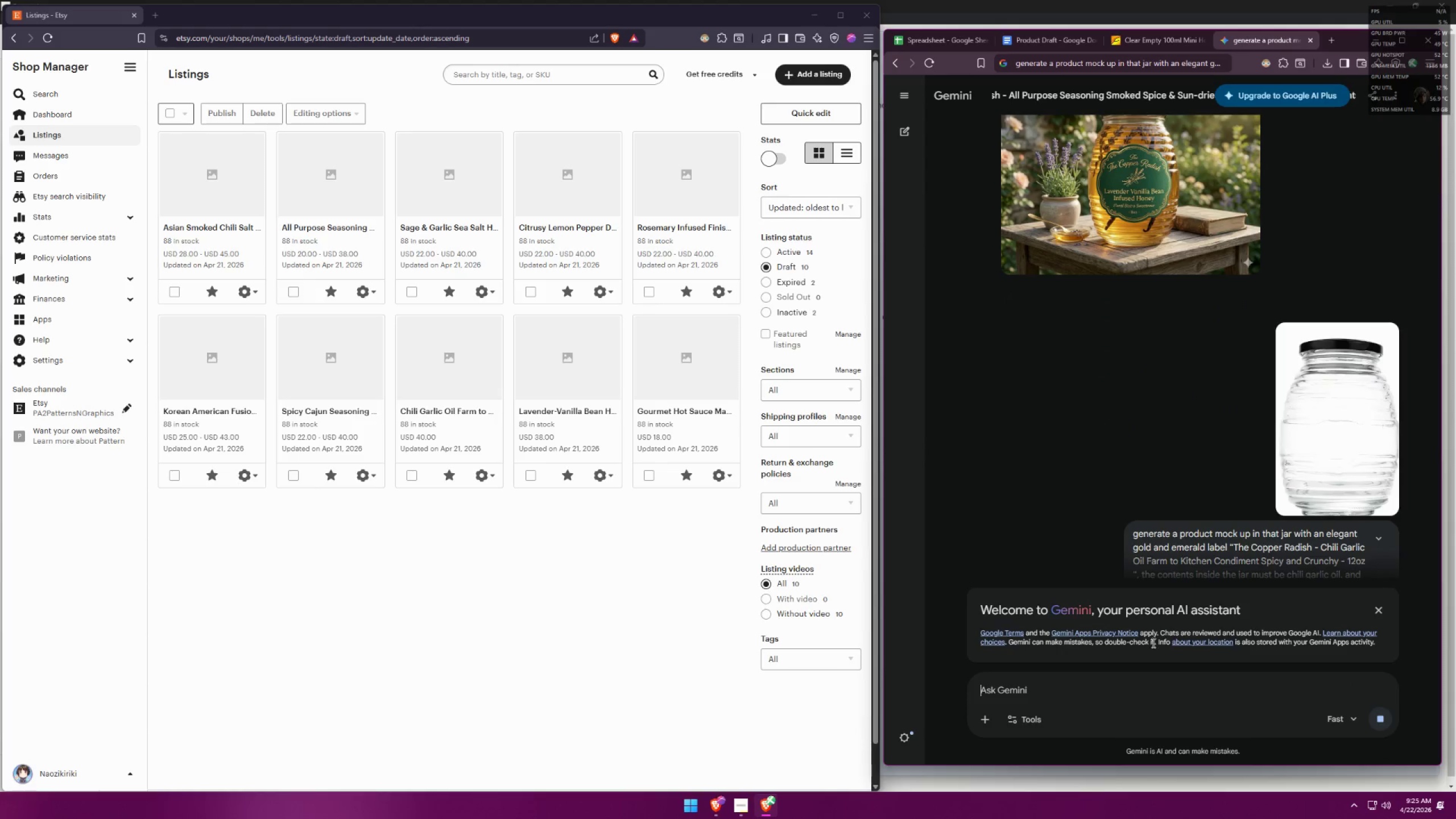 
scroll: coordinate [1120, 661], scroll_direction: down, amount: 1.0
 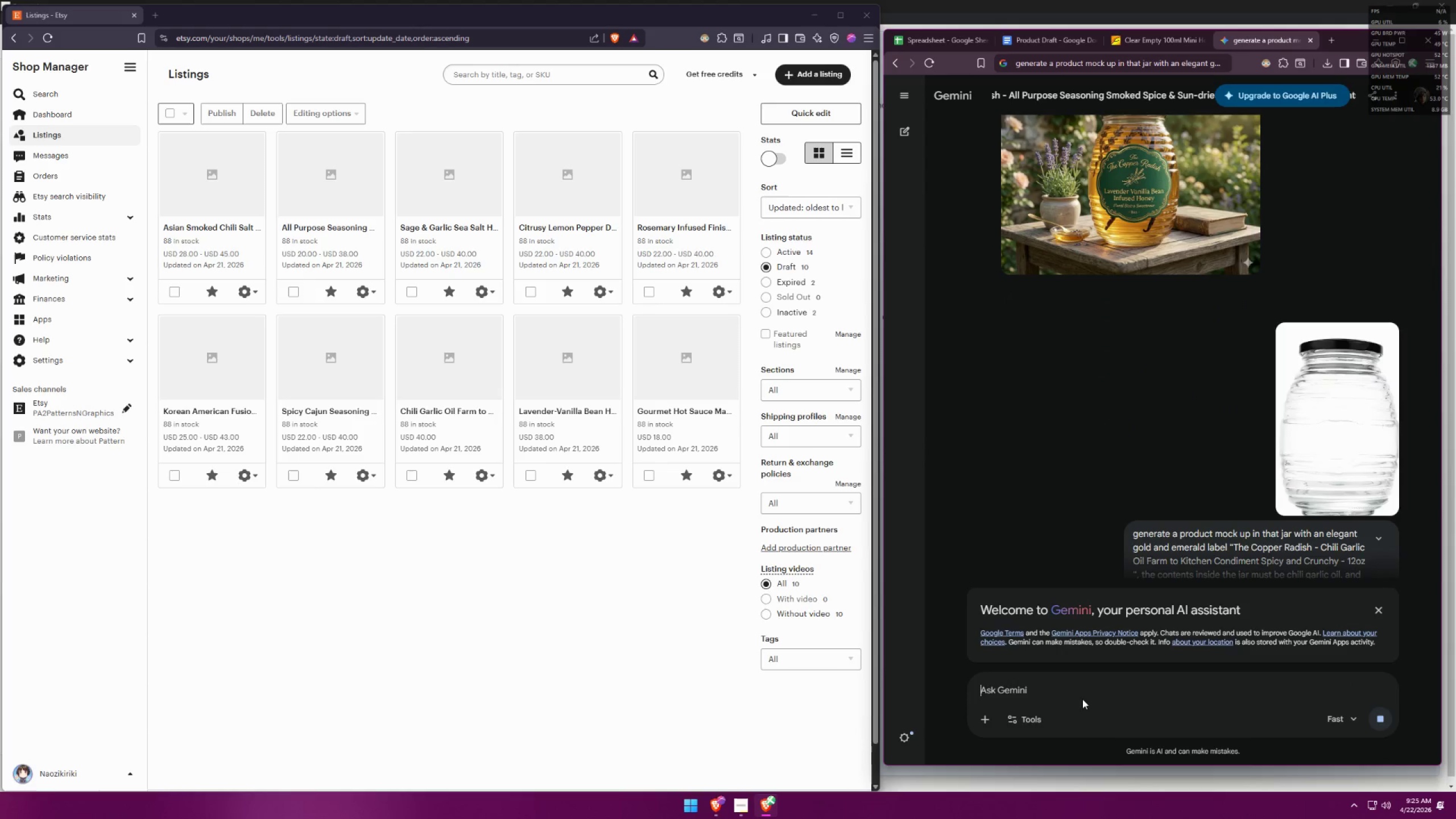 
key(Control+ControlLeft)
 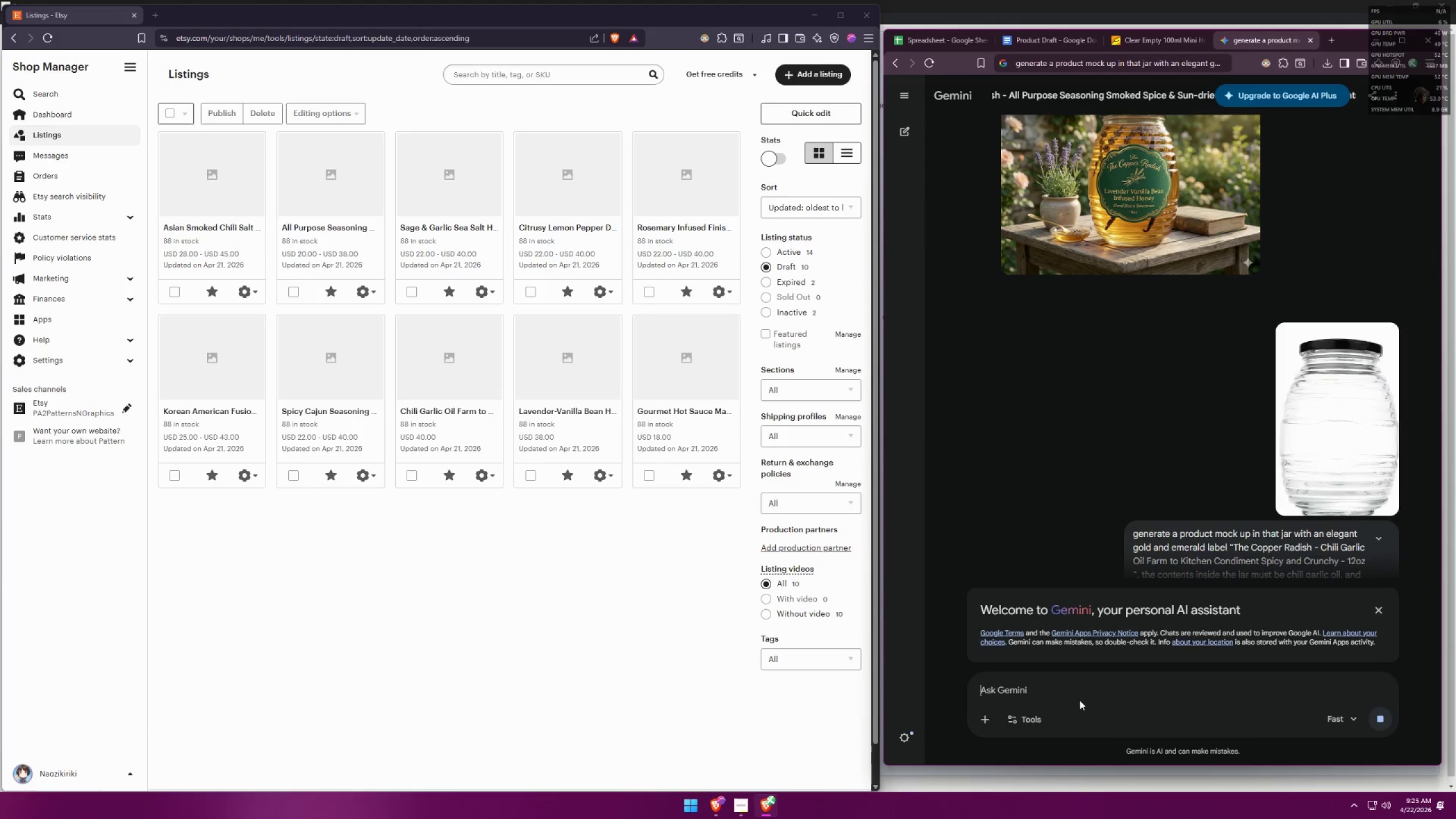 
key(Control+V)
 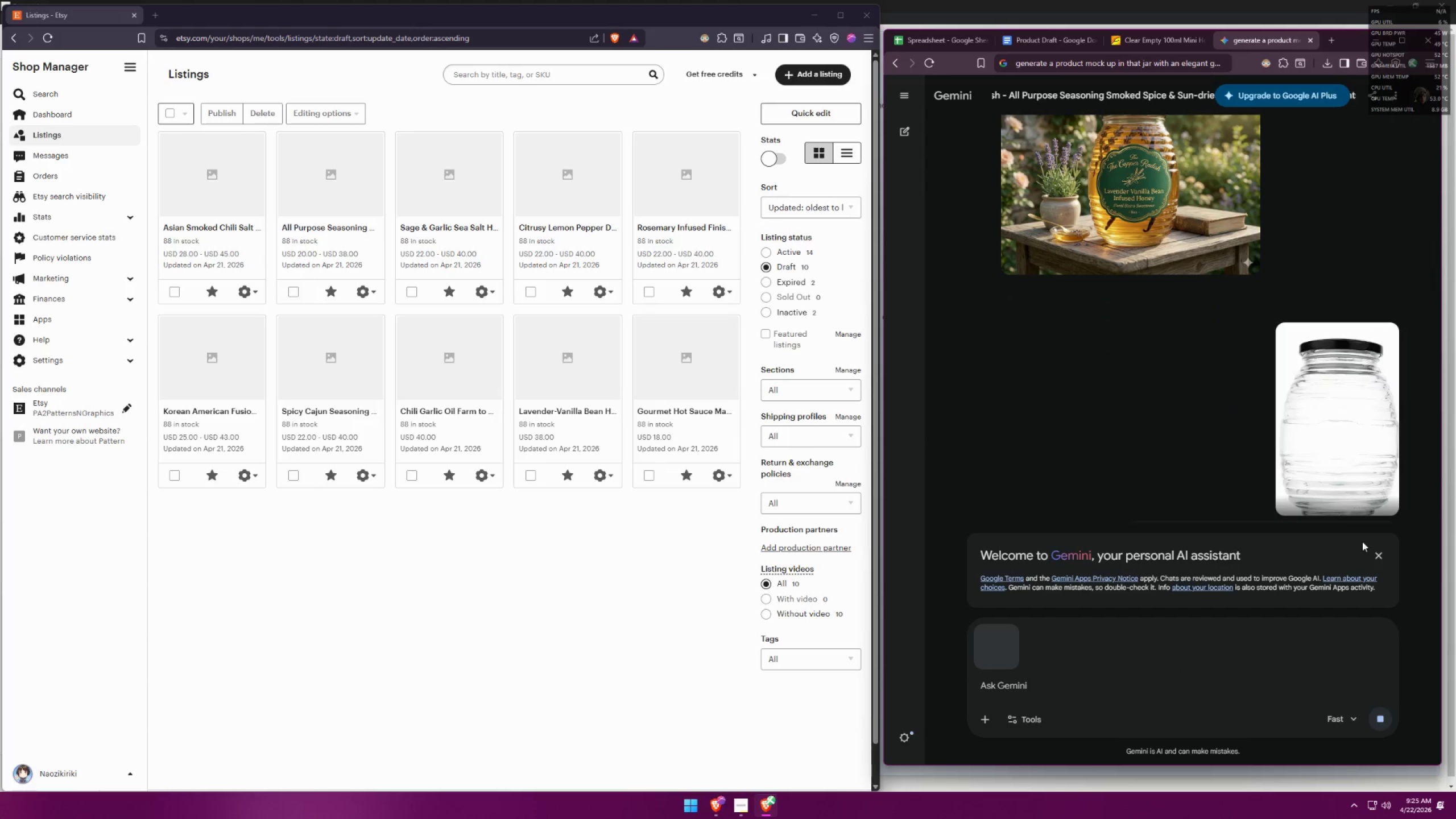 
scroll: coordinate [1287, 381], scroll_direction: down, amount: 6.0
 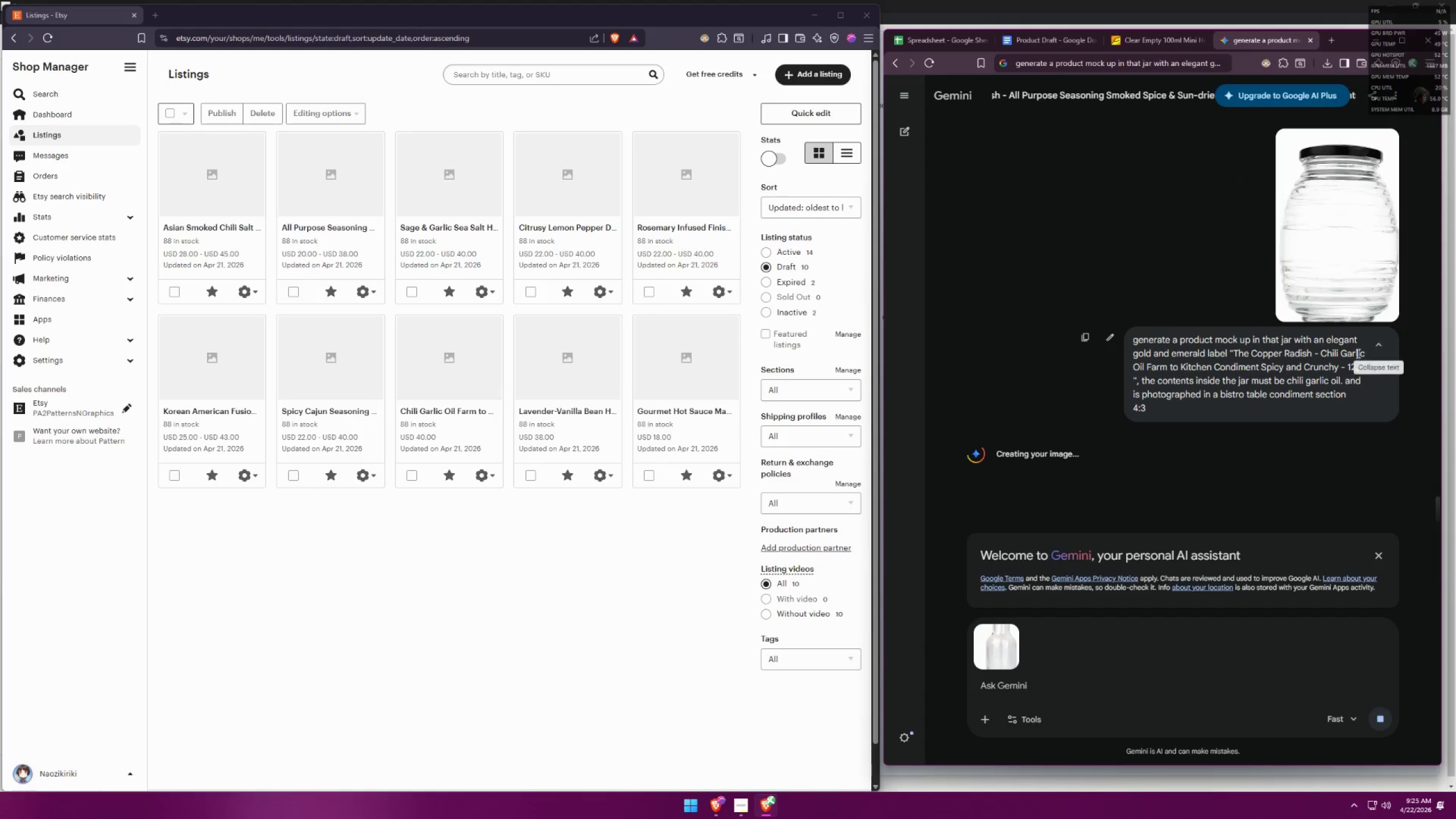 
left_click_drag(start_coordinate=[1158, 404], to_coordinate=[1121, 341])
 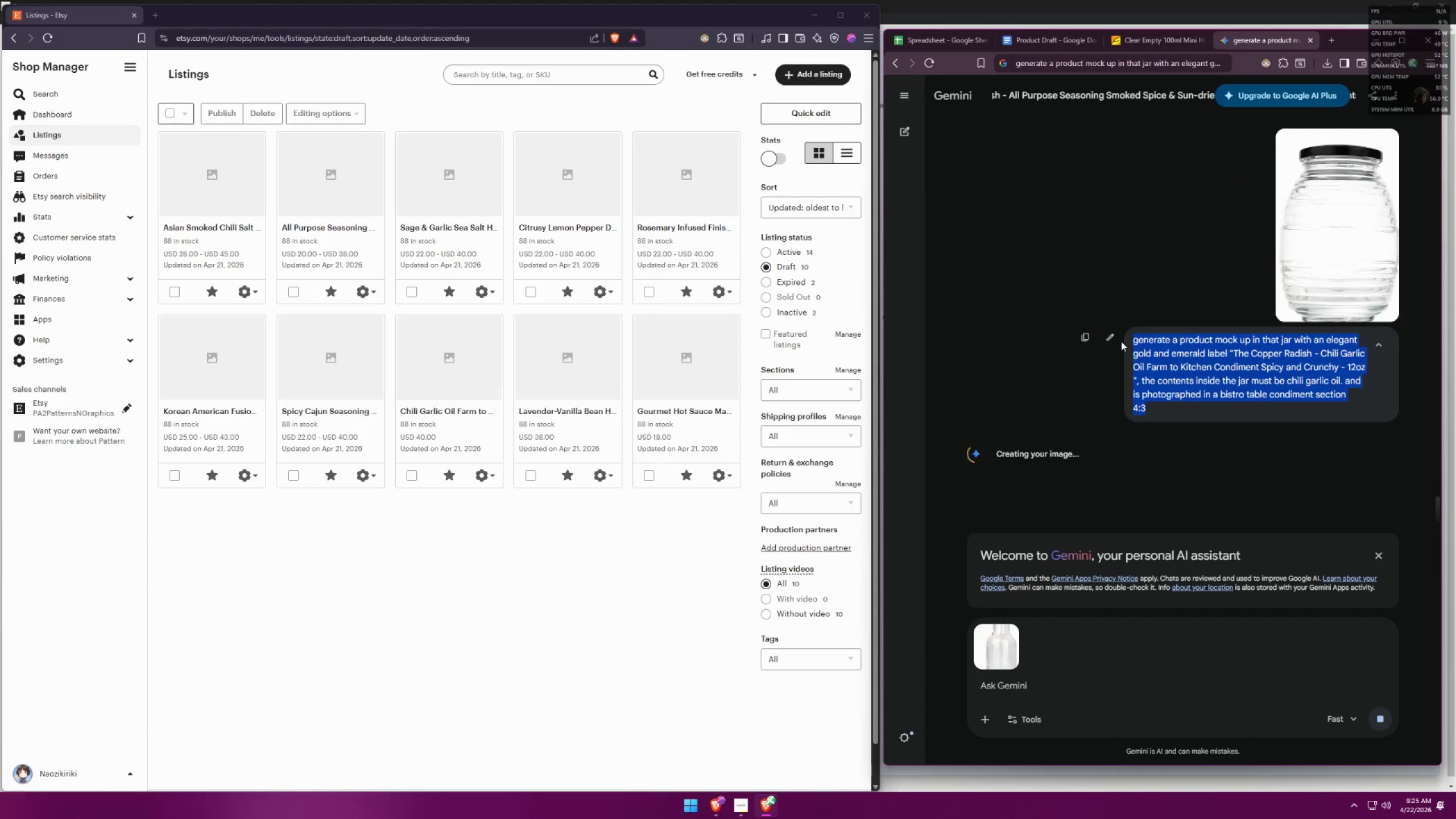 
key(Control+ControlLeft)
 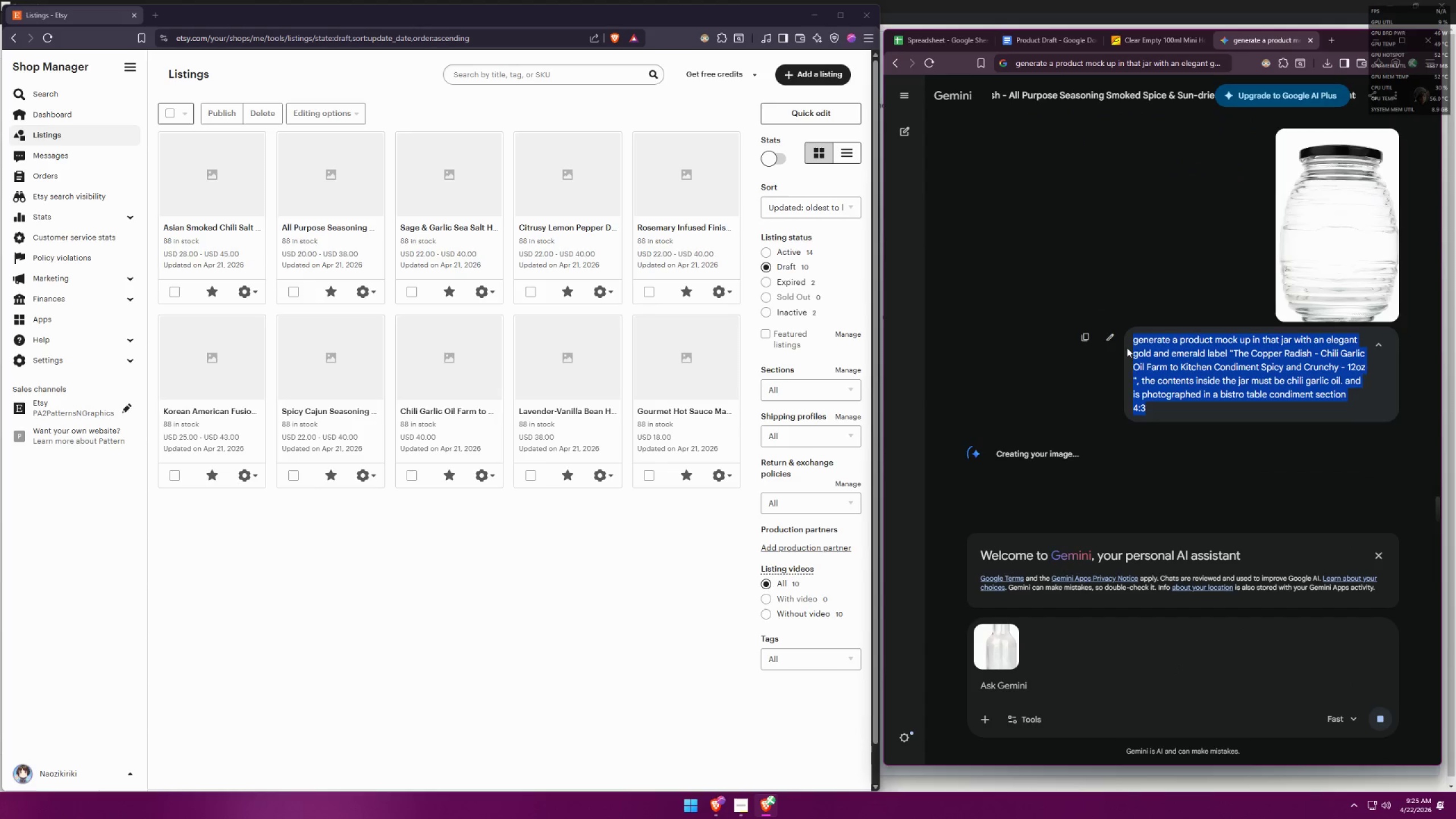 
key(Control+C)
 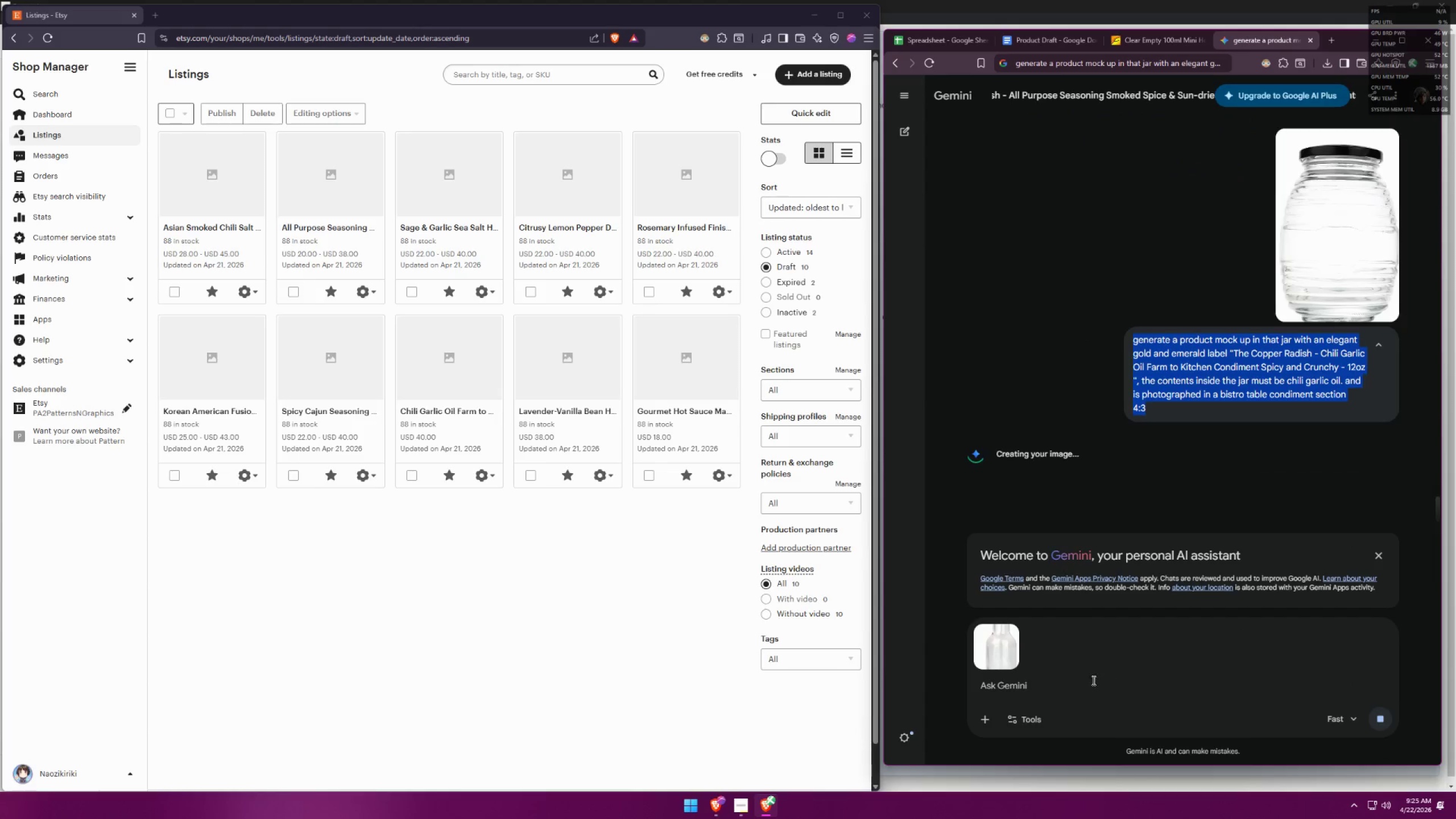 
left_click([1056, 690])
 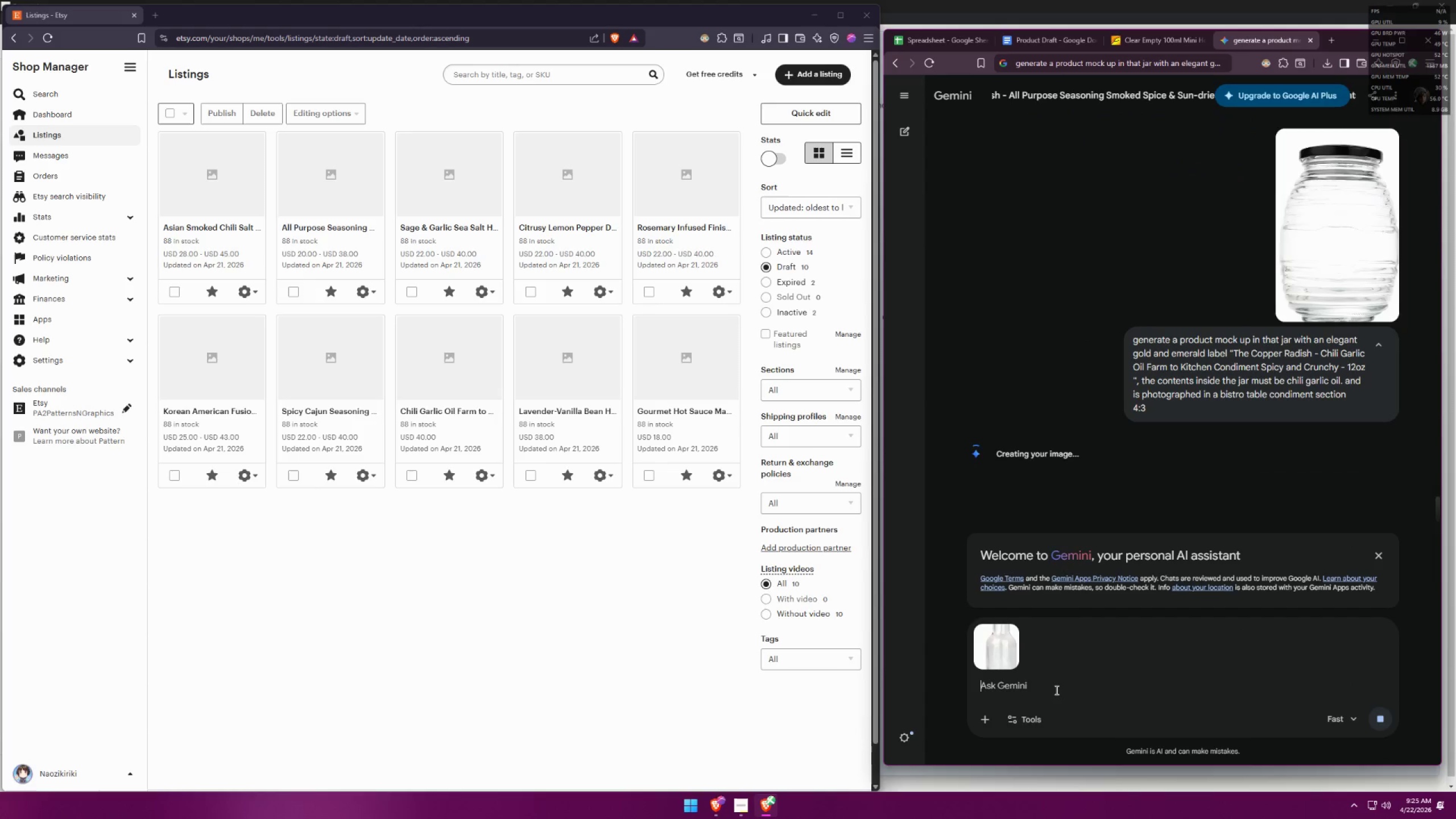 
key(Control+ControlLeft)
 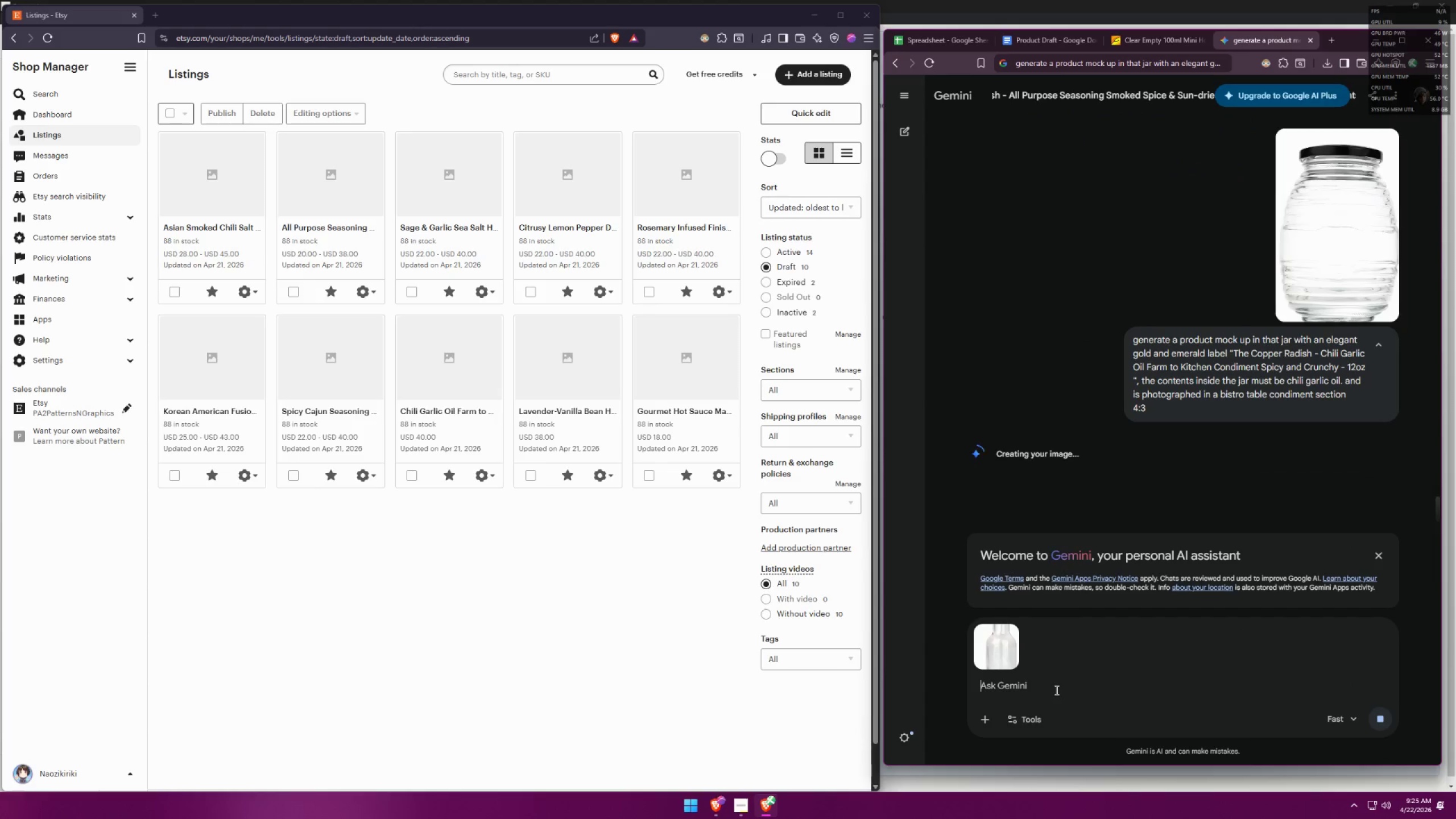 
key(Control+V)
 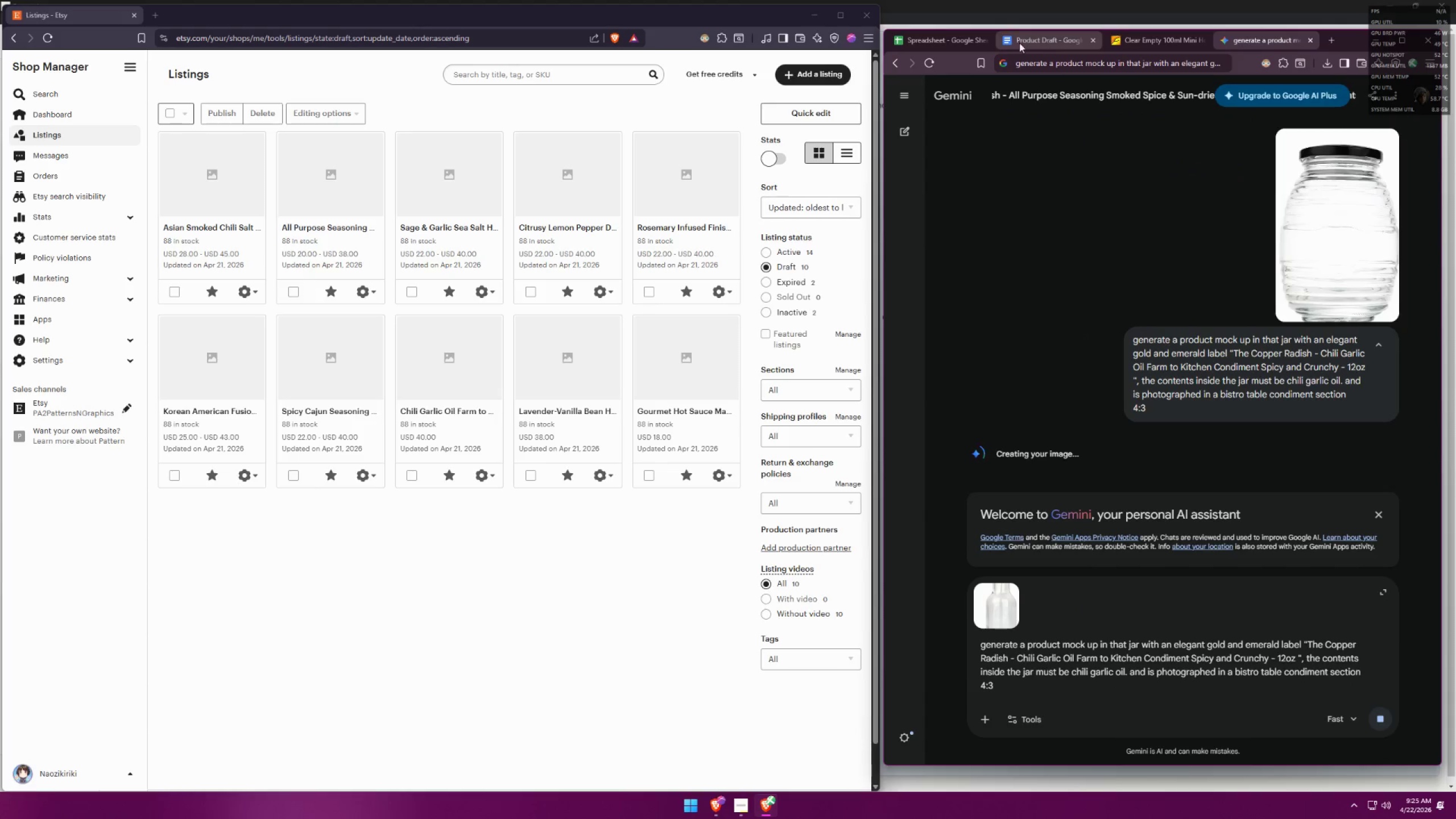 
scroll: coordinate [992, 541], scroll_direction: down, amount: 2.0
 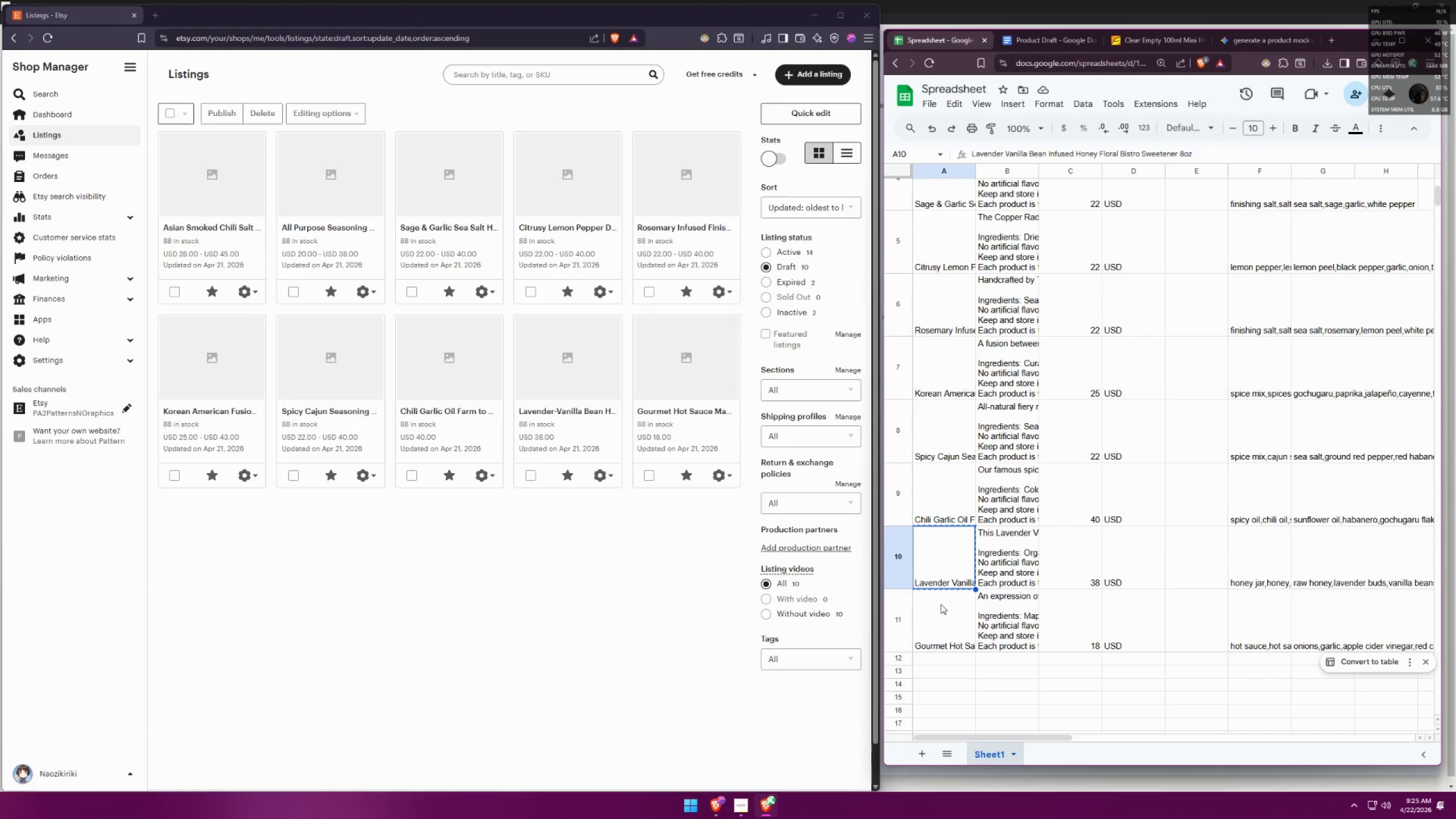 
left_click([929, 618])
 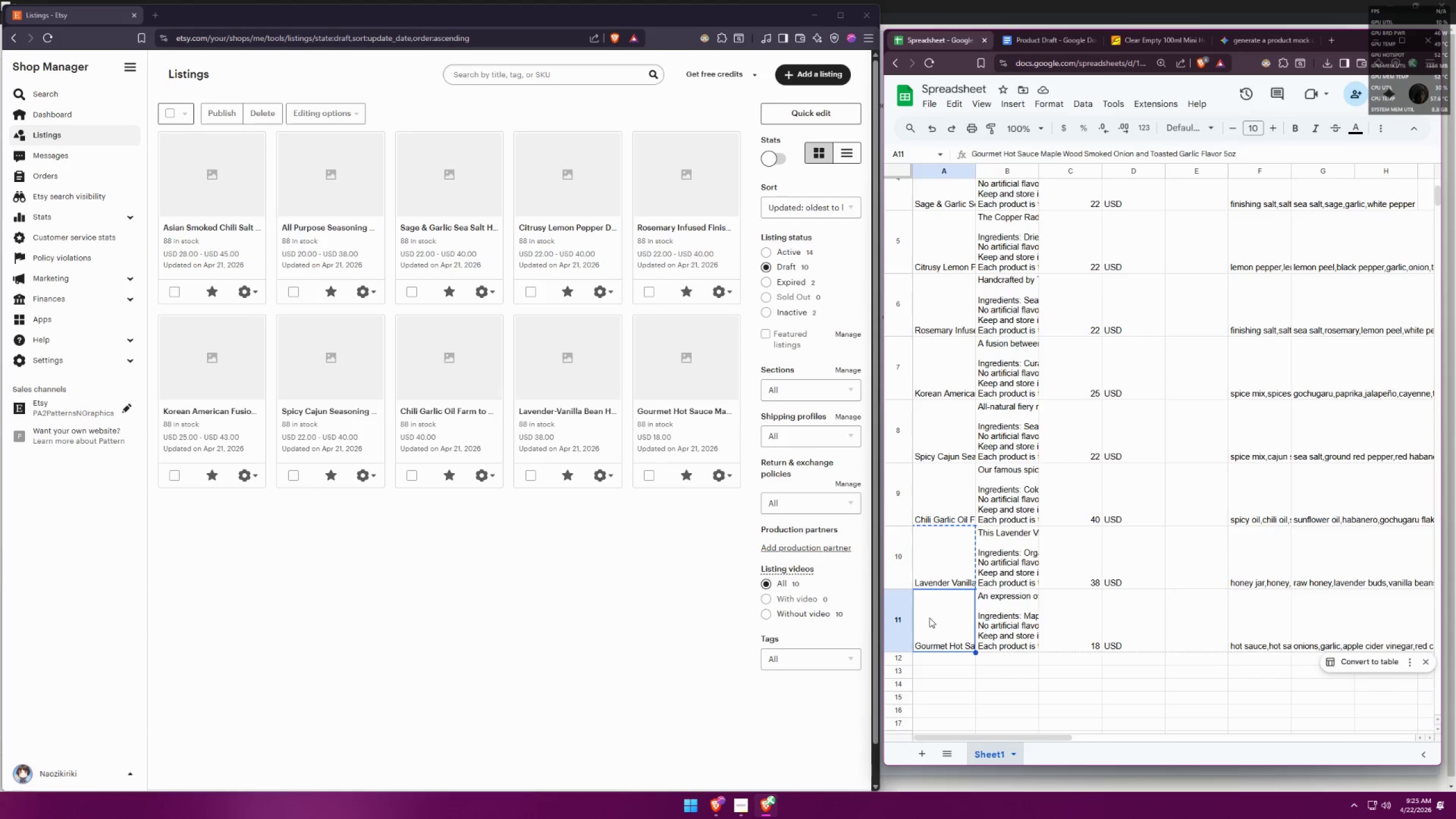 
key(Control+ControlLeft)
 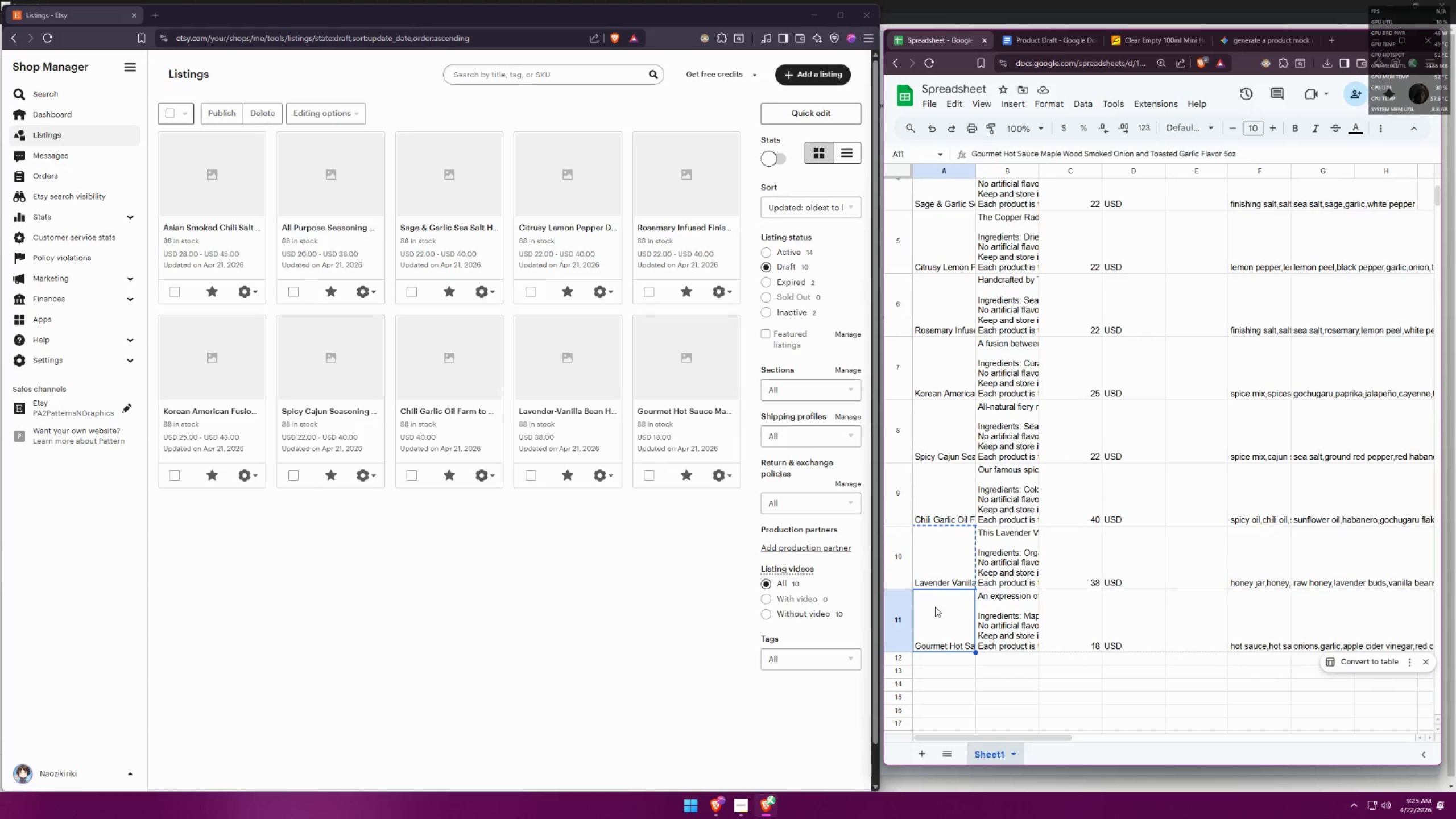 
key(Control+C)
 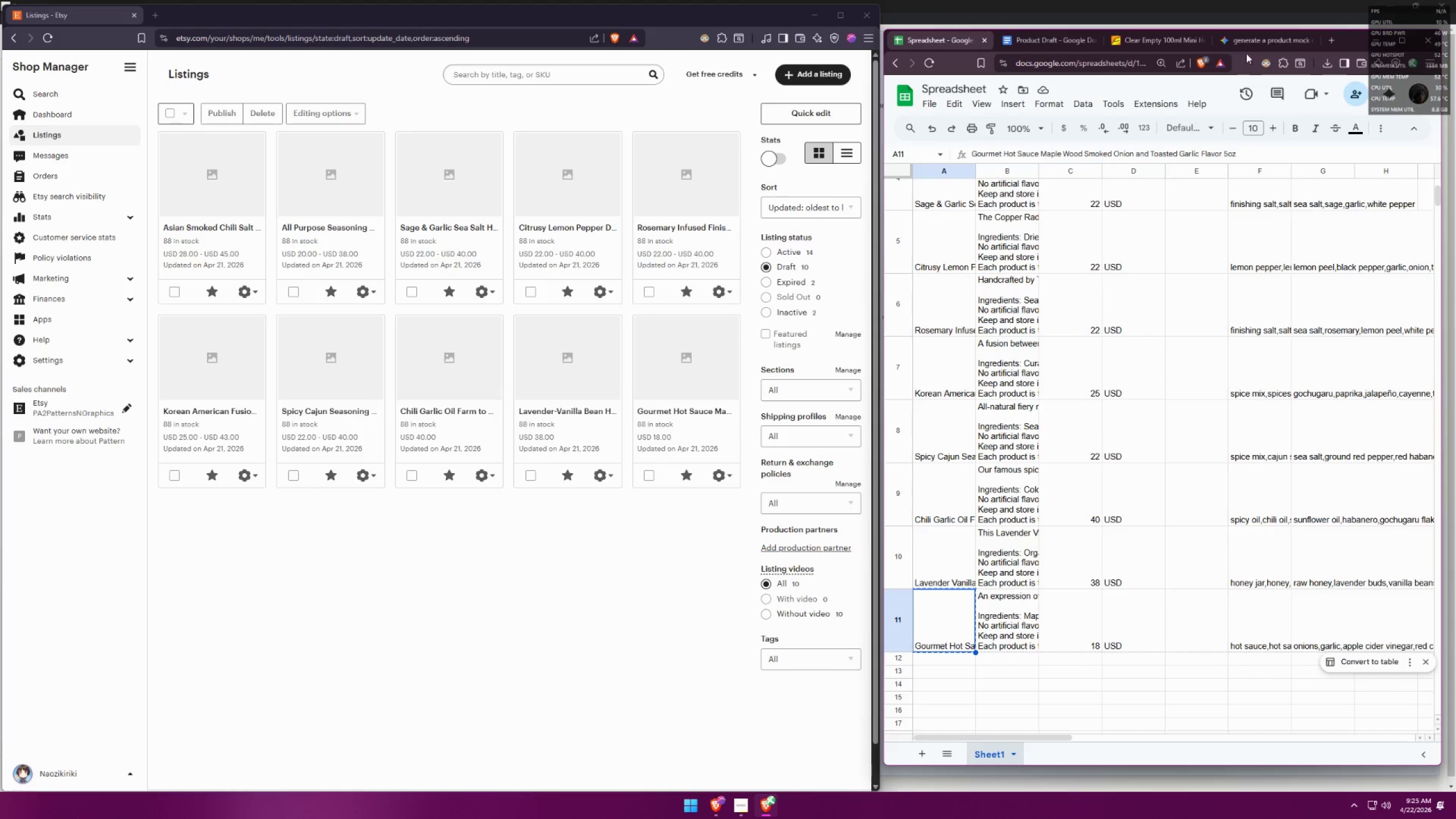 
left_click([1246, 42])
 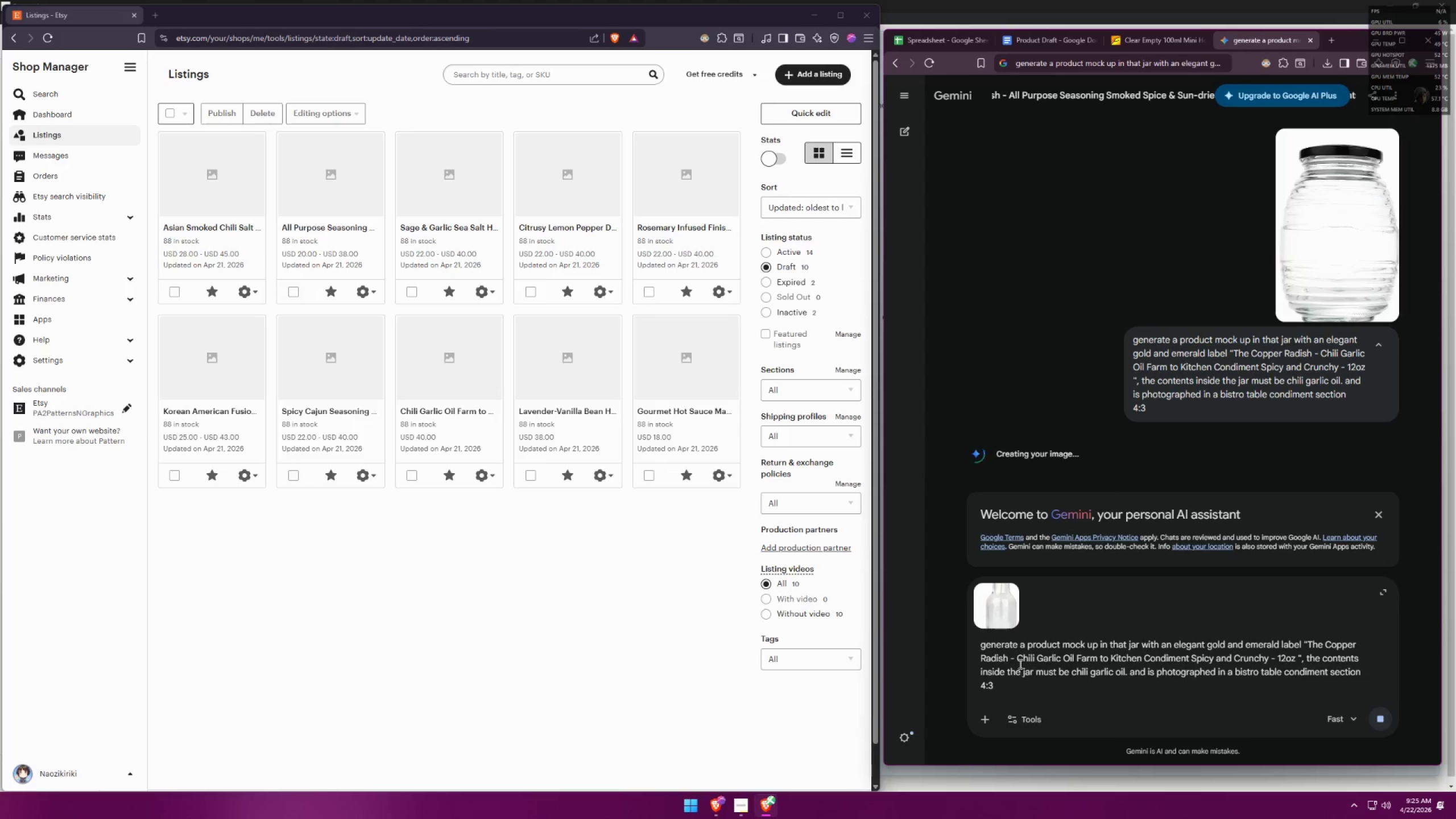 
left_click_drag(start_coordinate=[1019, 657], to_coordinate=[1269, 655])
 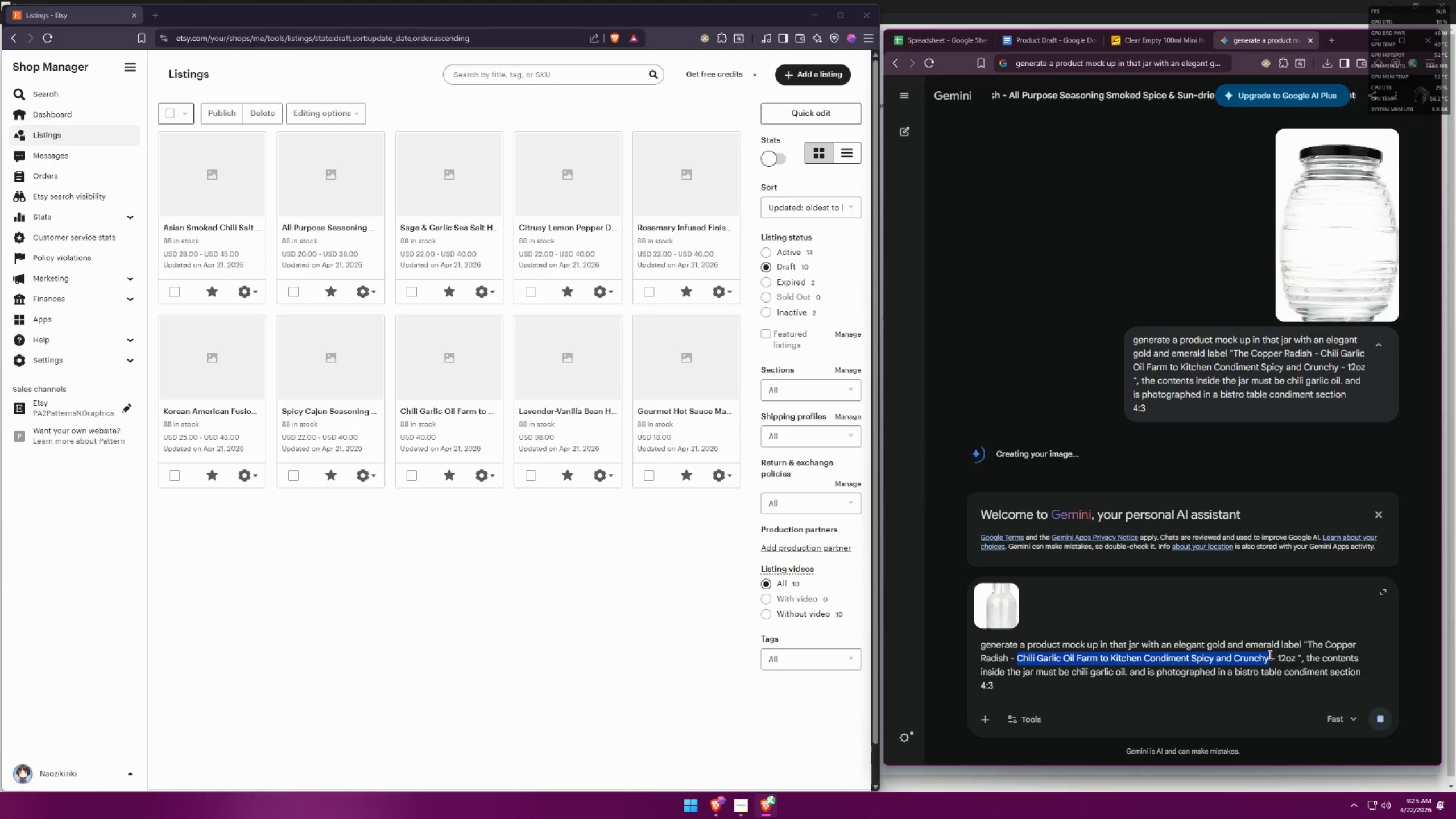 
key(Control+ControlLeft)
 